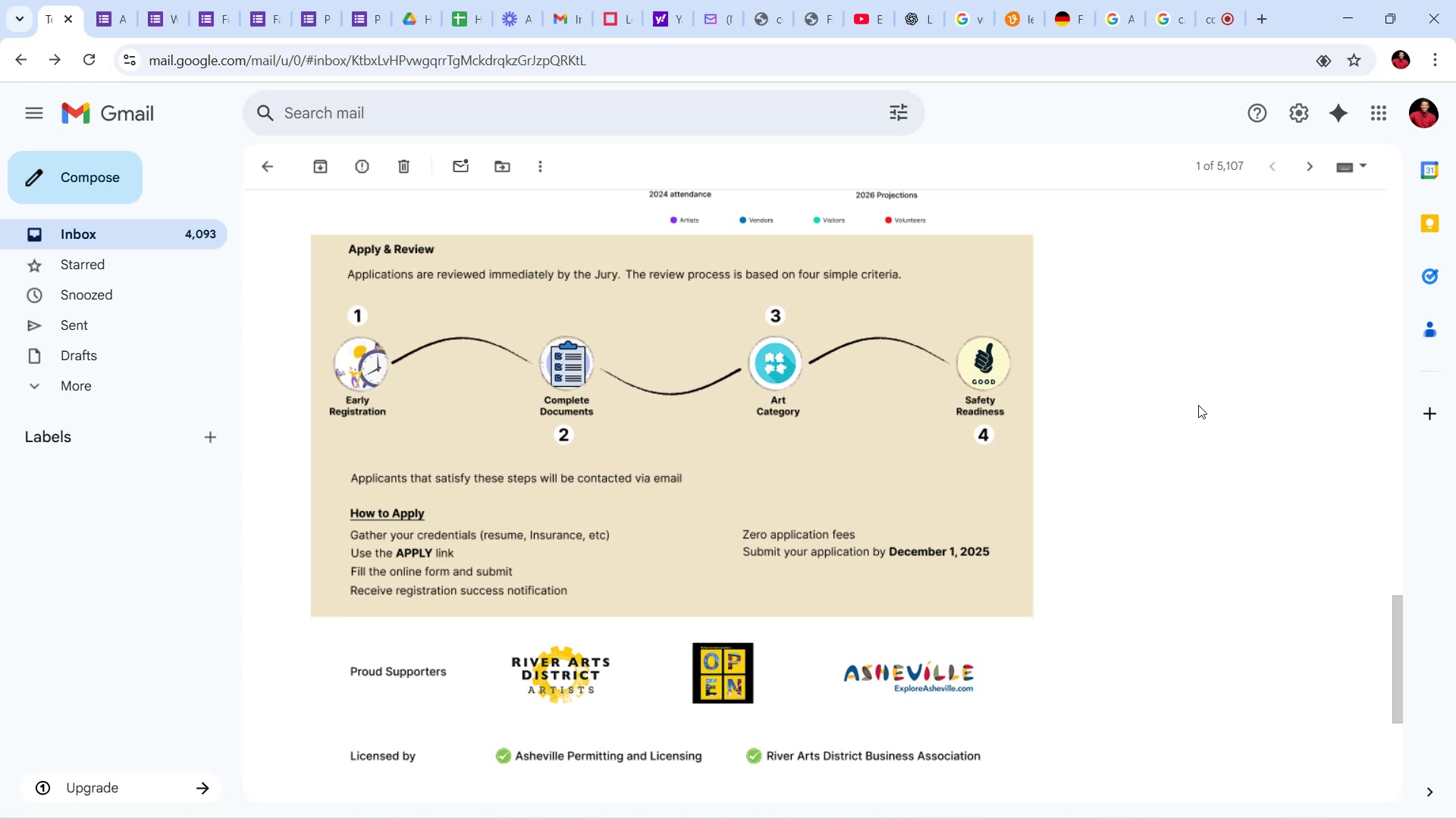 
scroll: coordinate [1176, 406], scroll_direction: down, amount: 3.0
 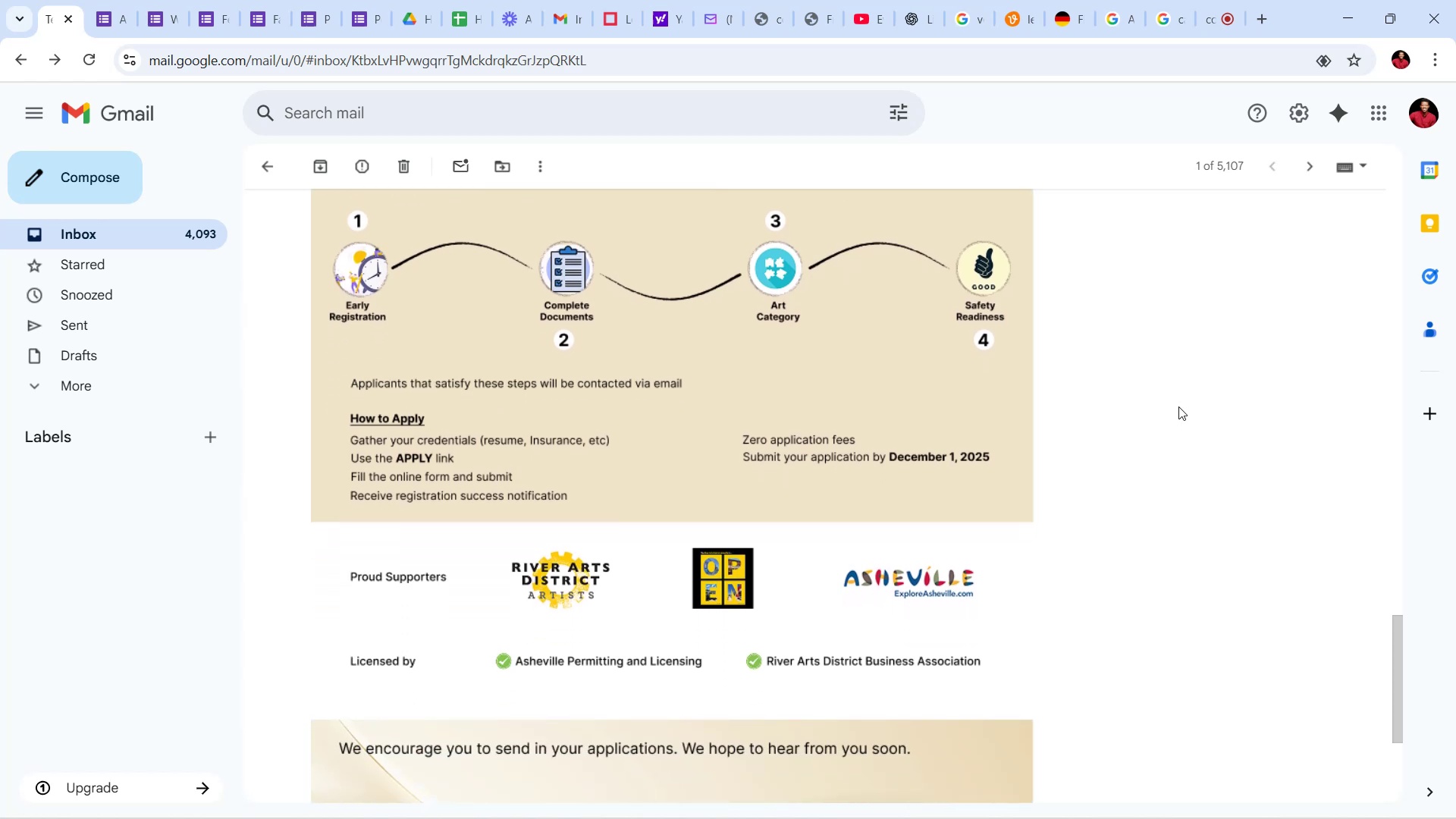 
scroll: coordinate [1178, 406], scroll_direction: up, amount: 5.0
 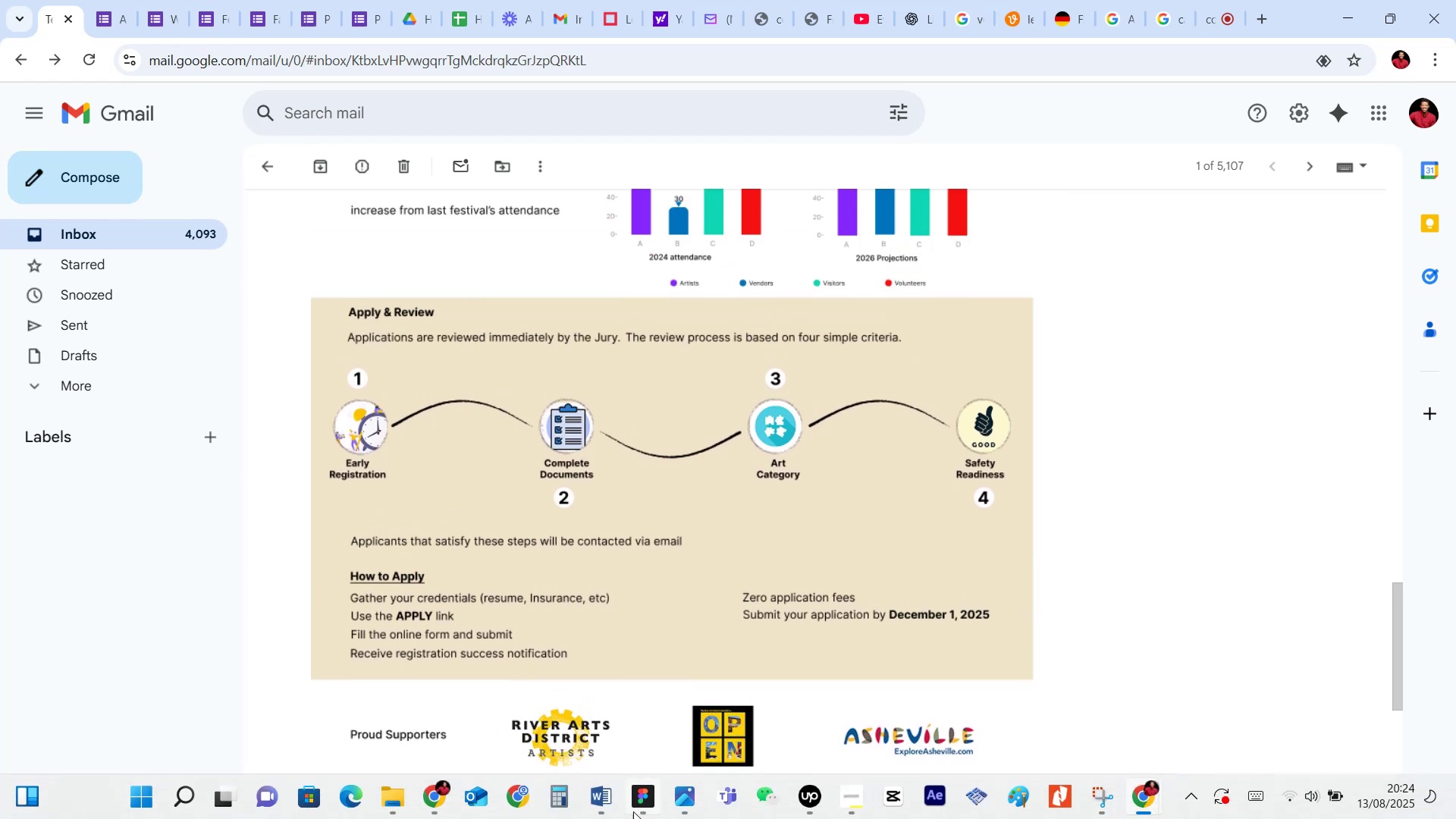 
left_click([633, 809])
 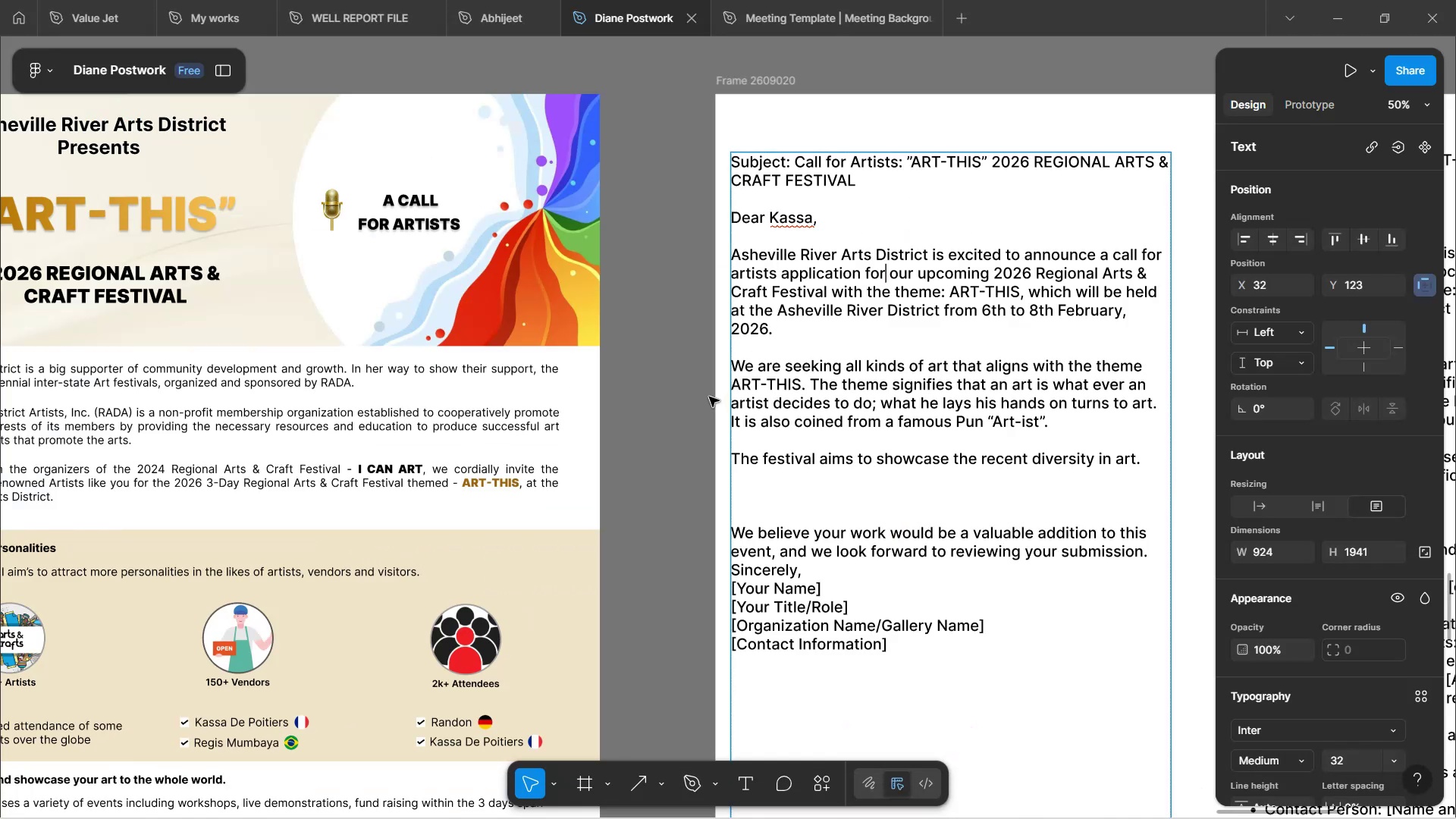 
left_click([706, 397])
 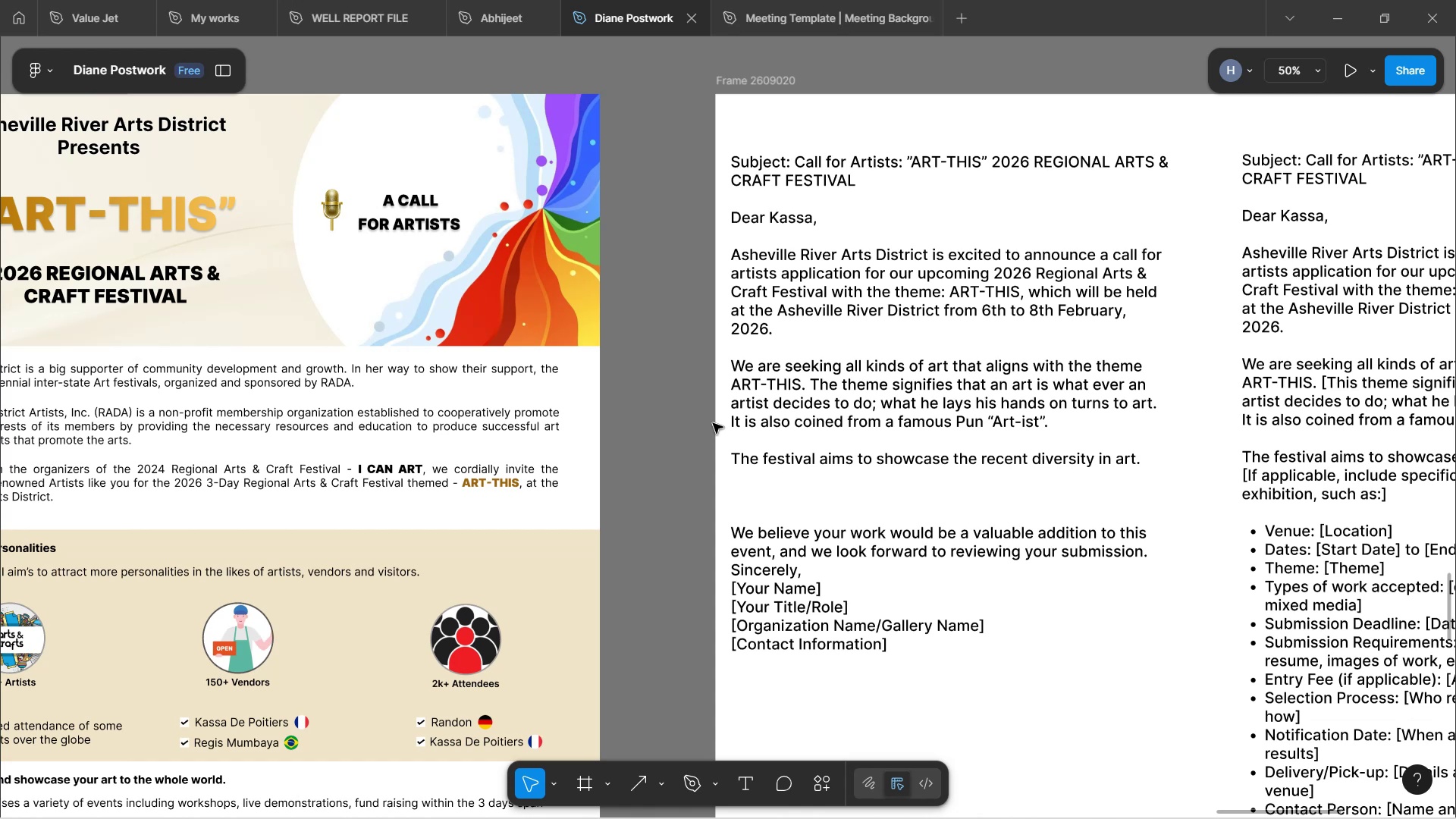 
wait(216.33)
 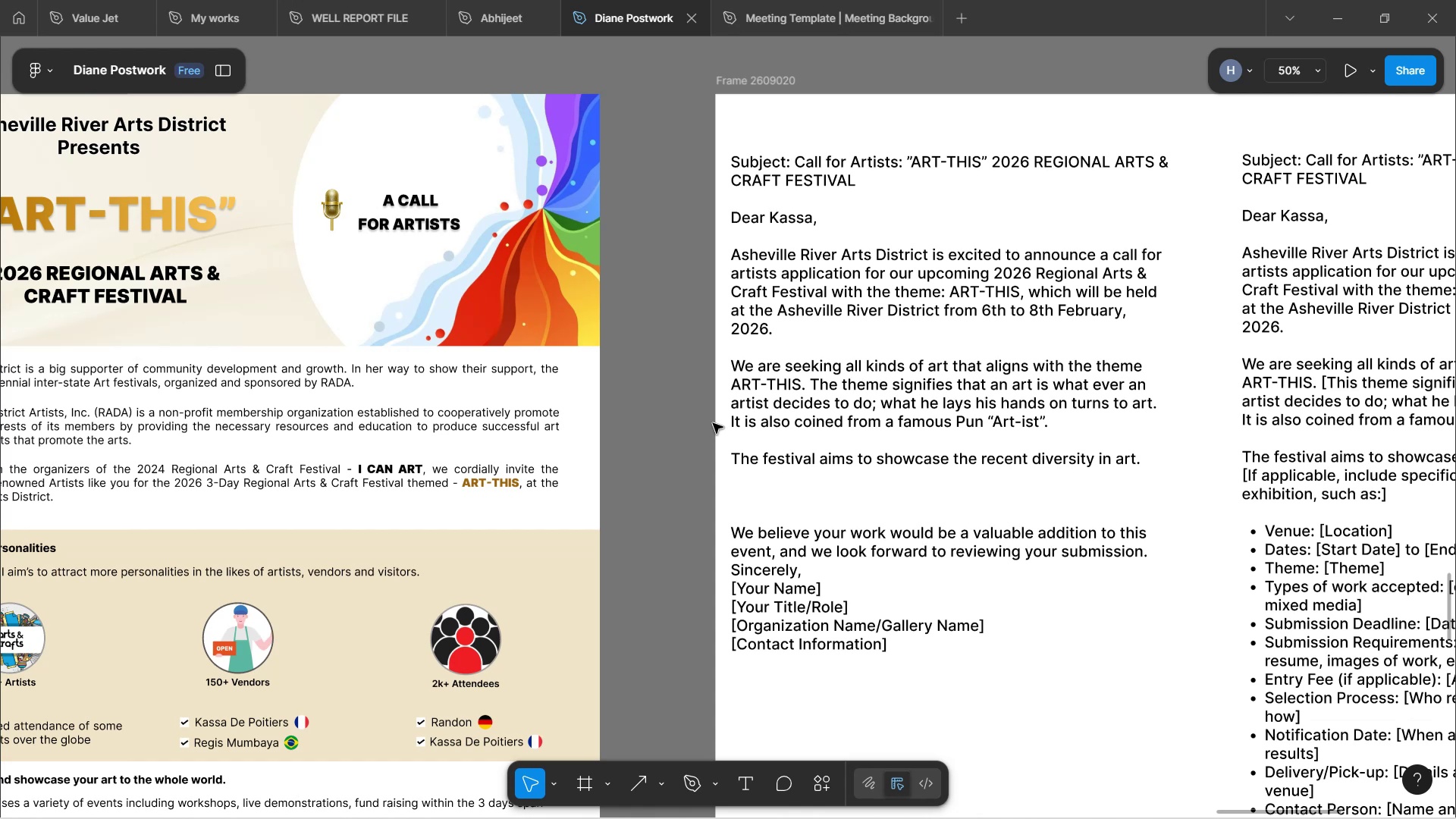 
scroll: coordinate [848, 560], scroll_direction: down, amount: 3.0
 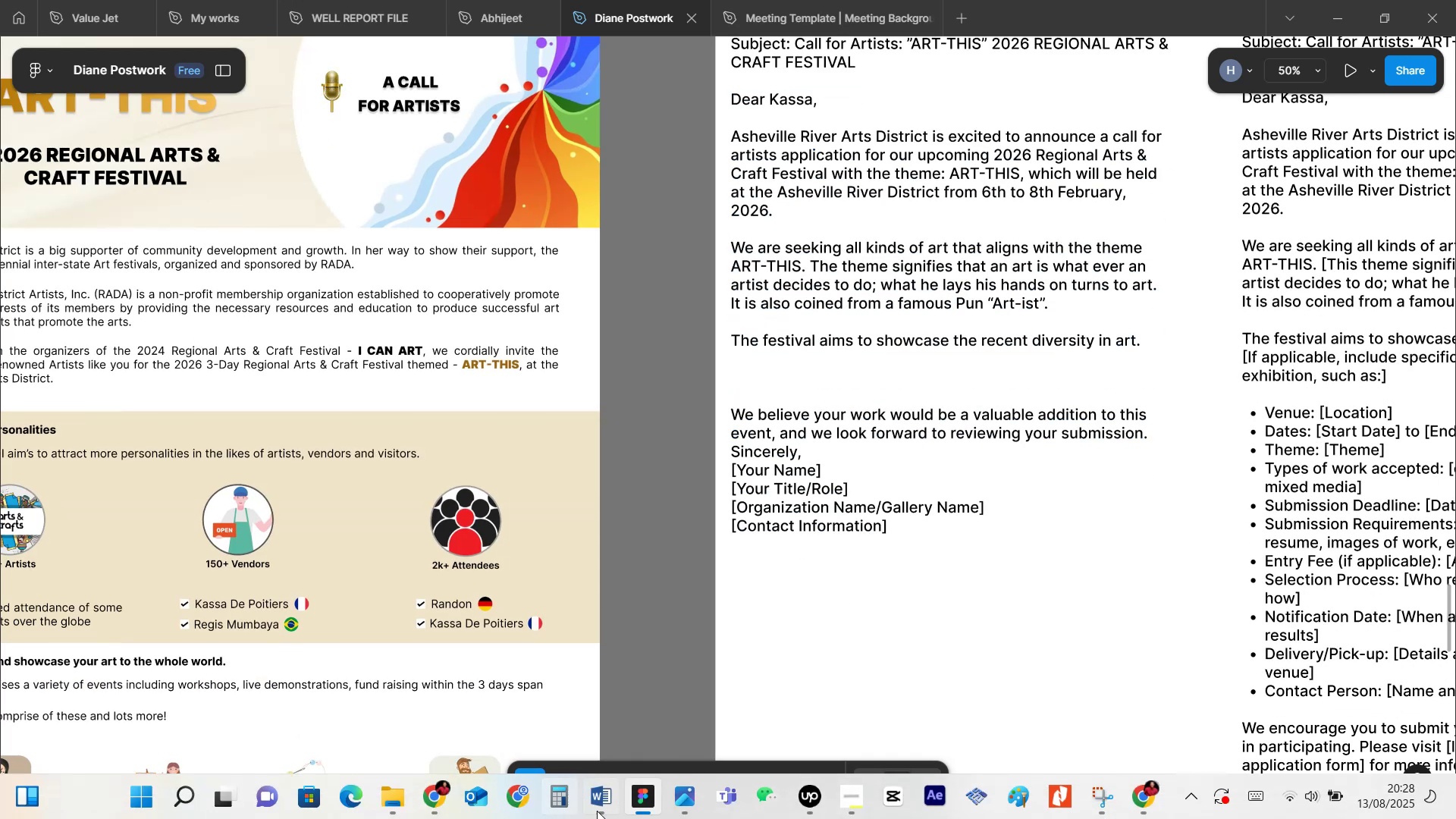 
left_click([611, 802])
 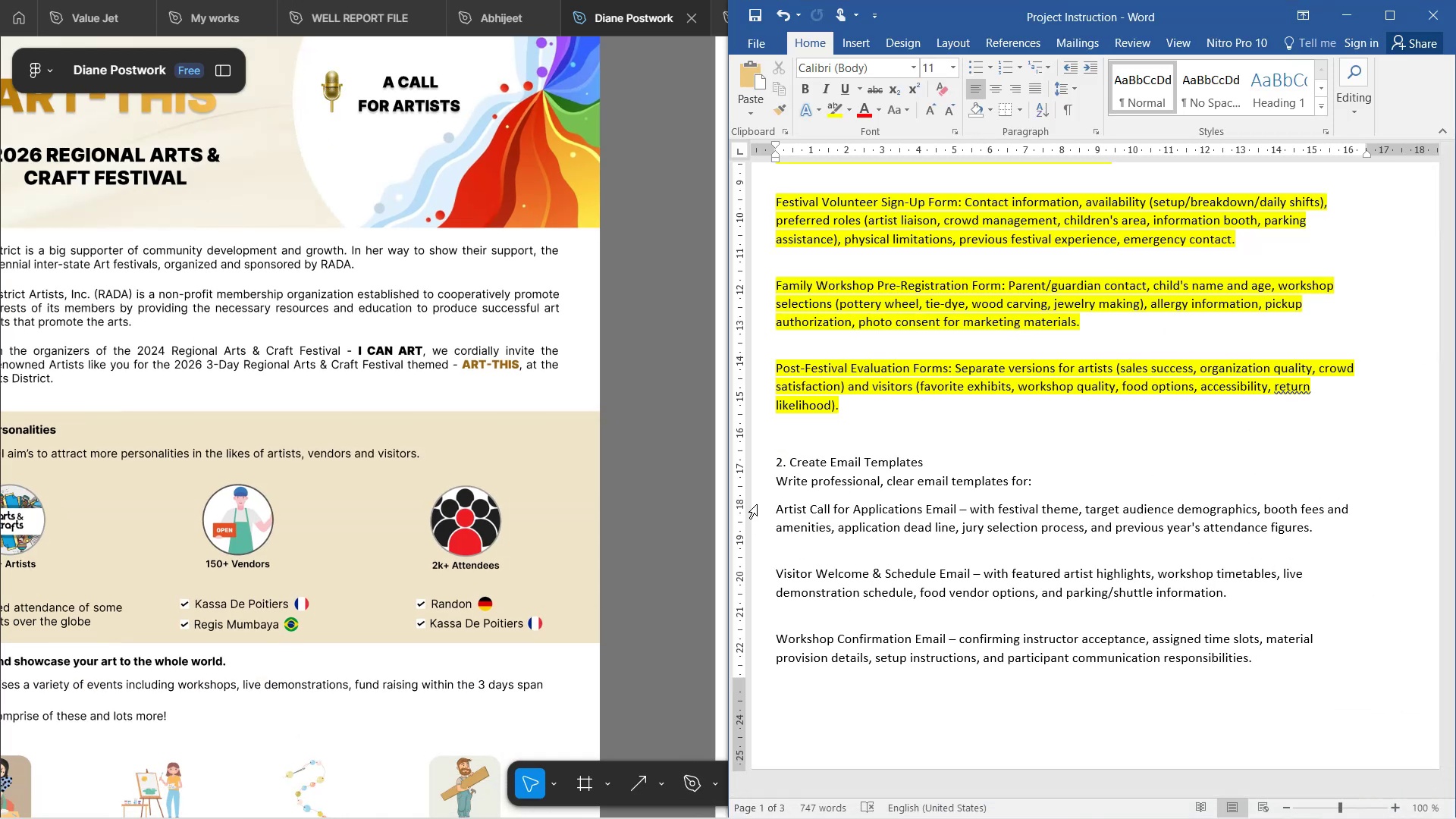 
scroll: coordinate [861, 448], scroll_direction: down, amount: 3.0
 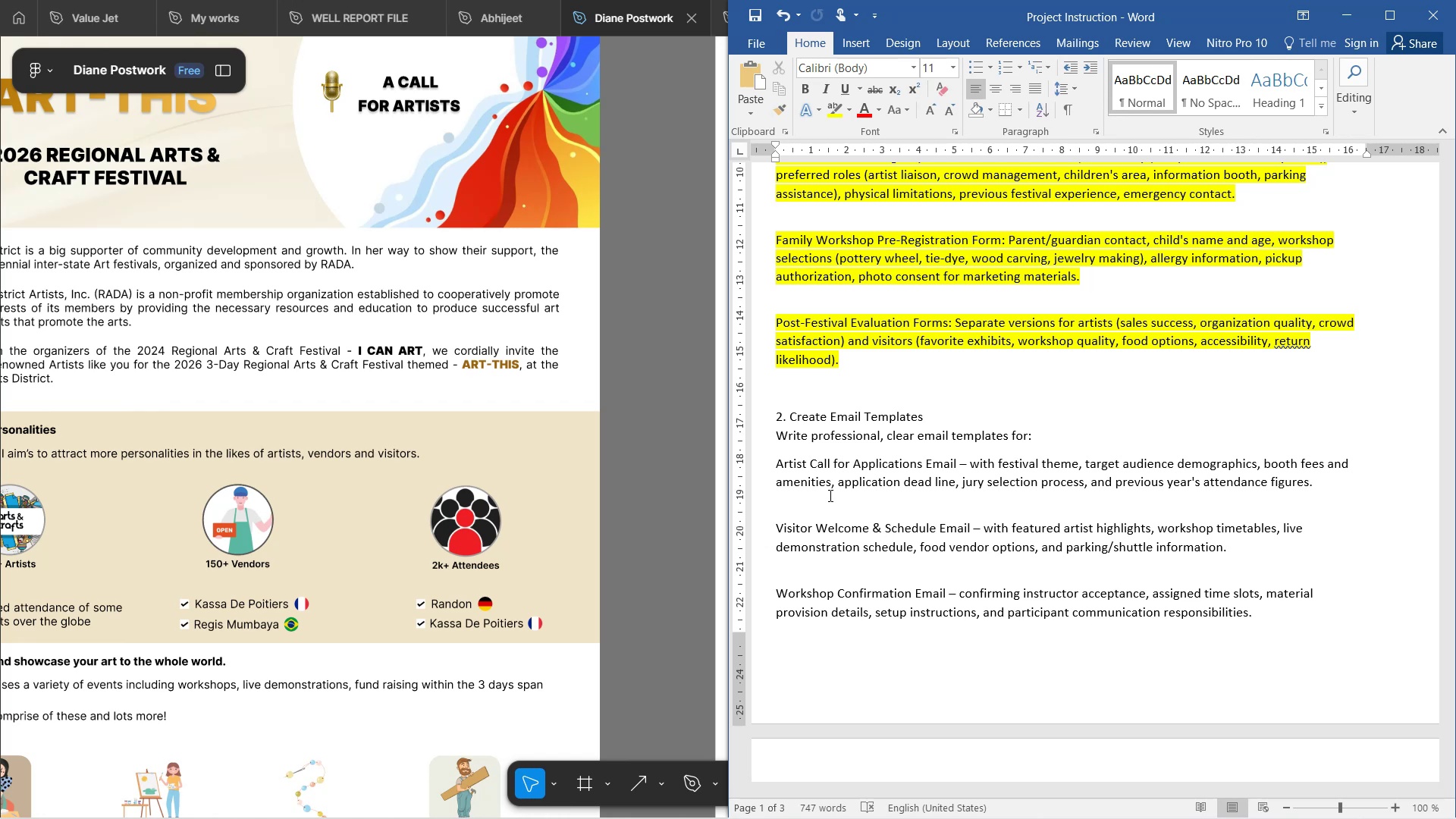 
wait(49.38)
 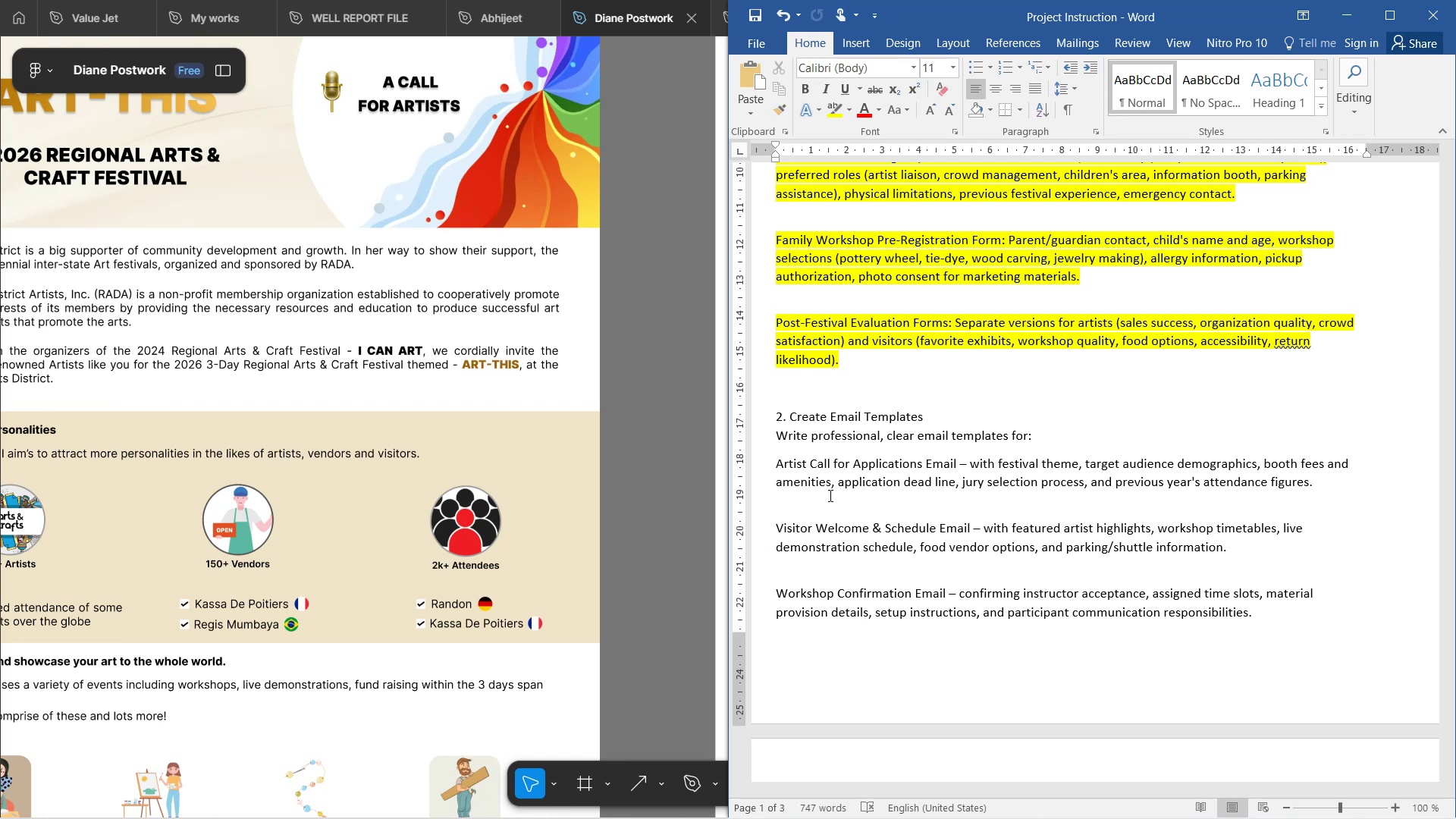 
scroll: coordinate [482, 395], scroll_direction: up, amount: 6.0
 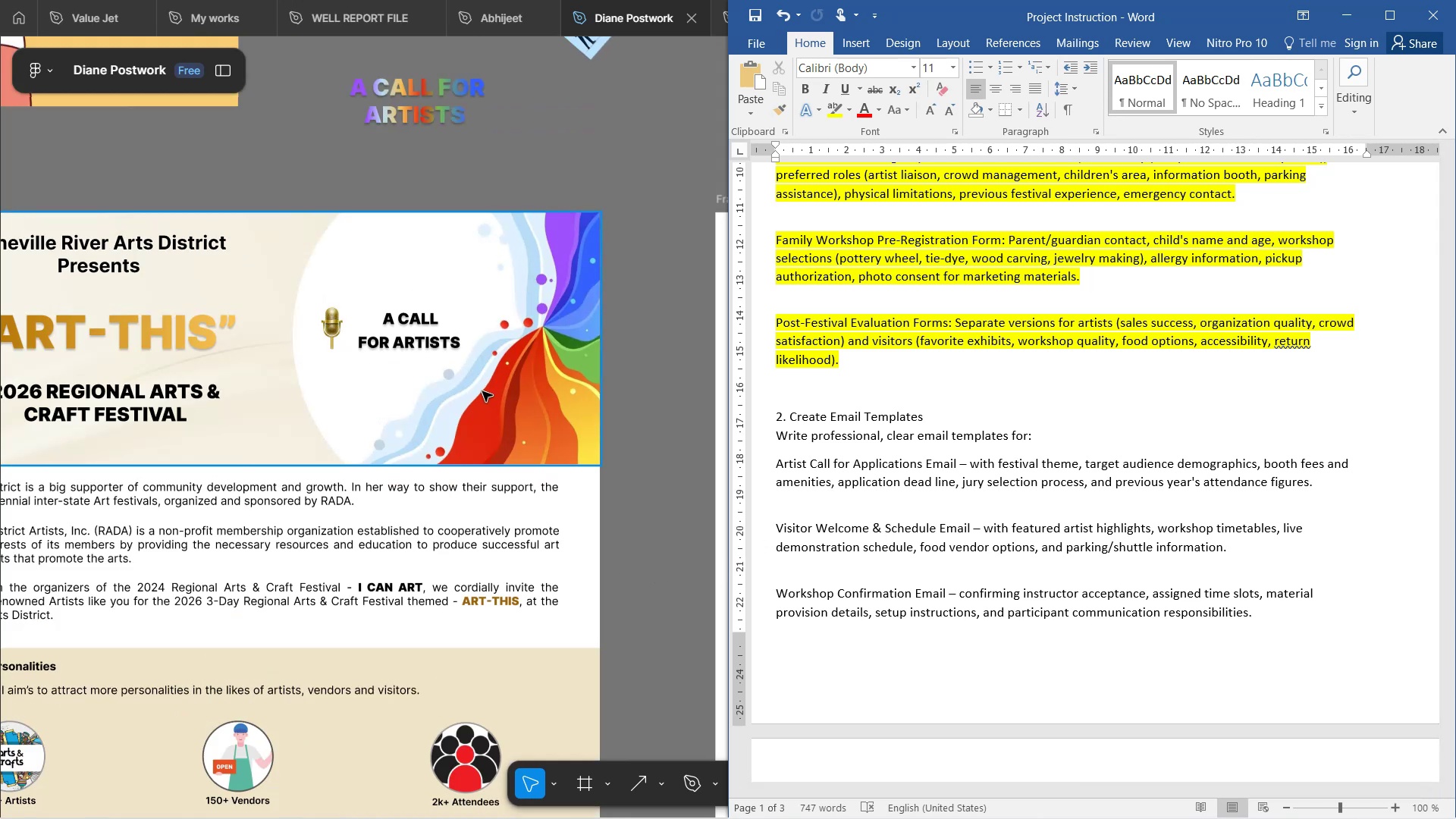 
scroll: coordinate [485, 403], scroll_direction: down, amount: 2.0
 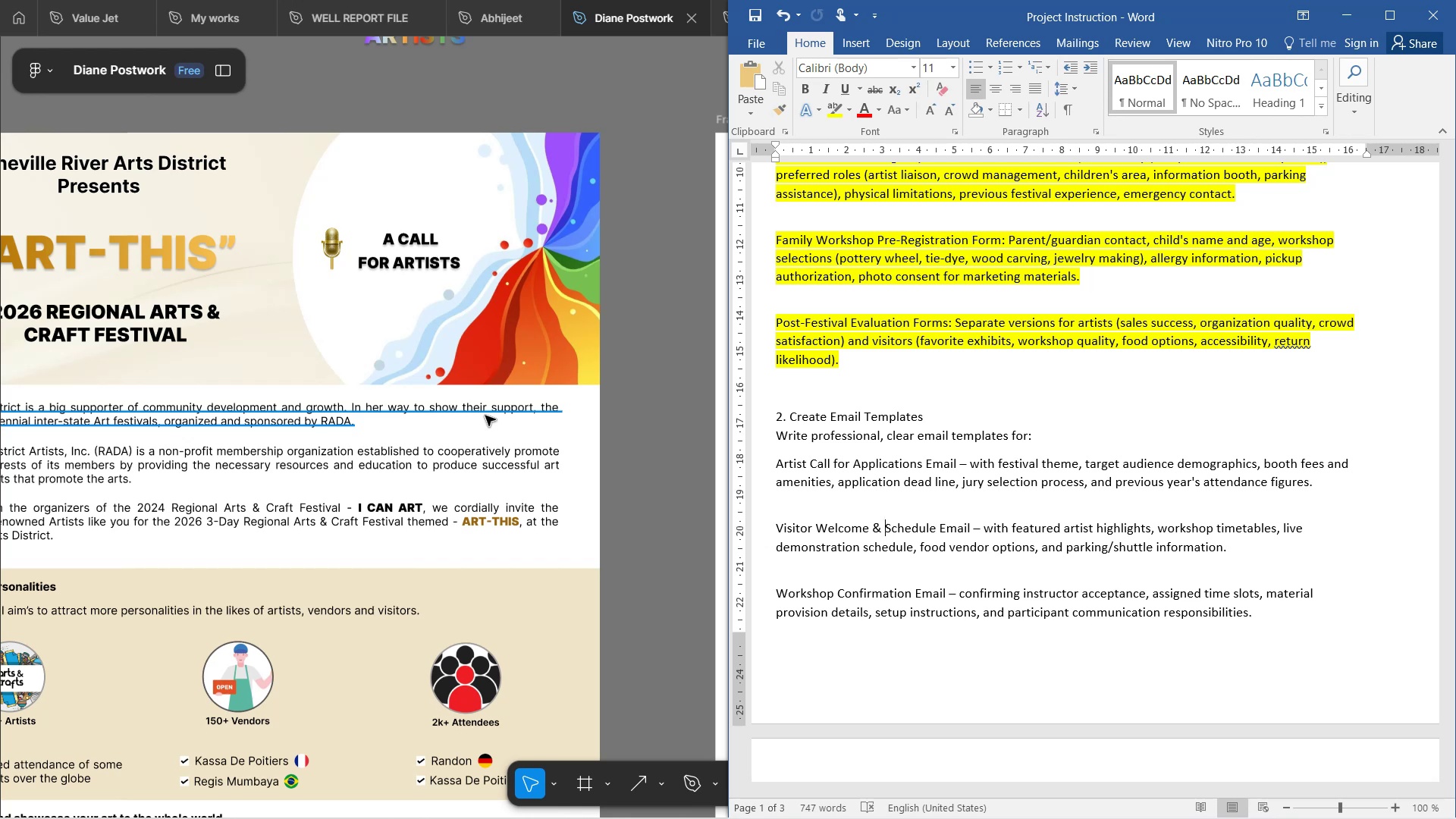 
wait(42.52)
 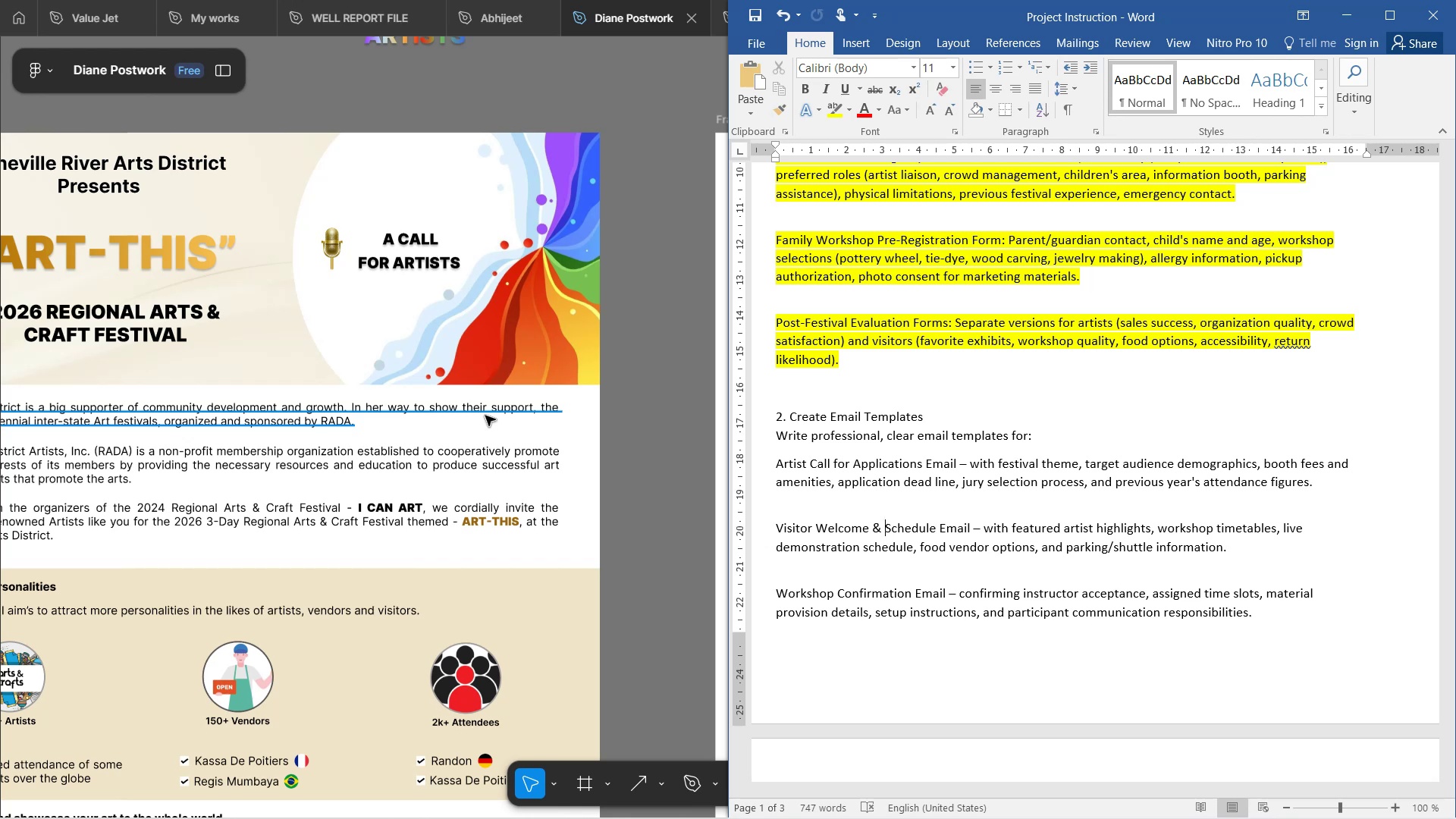 
scroll: coordinate [358, 255], scroll_direction: down, amount: 14.0
 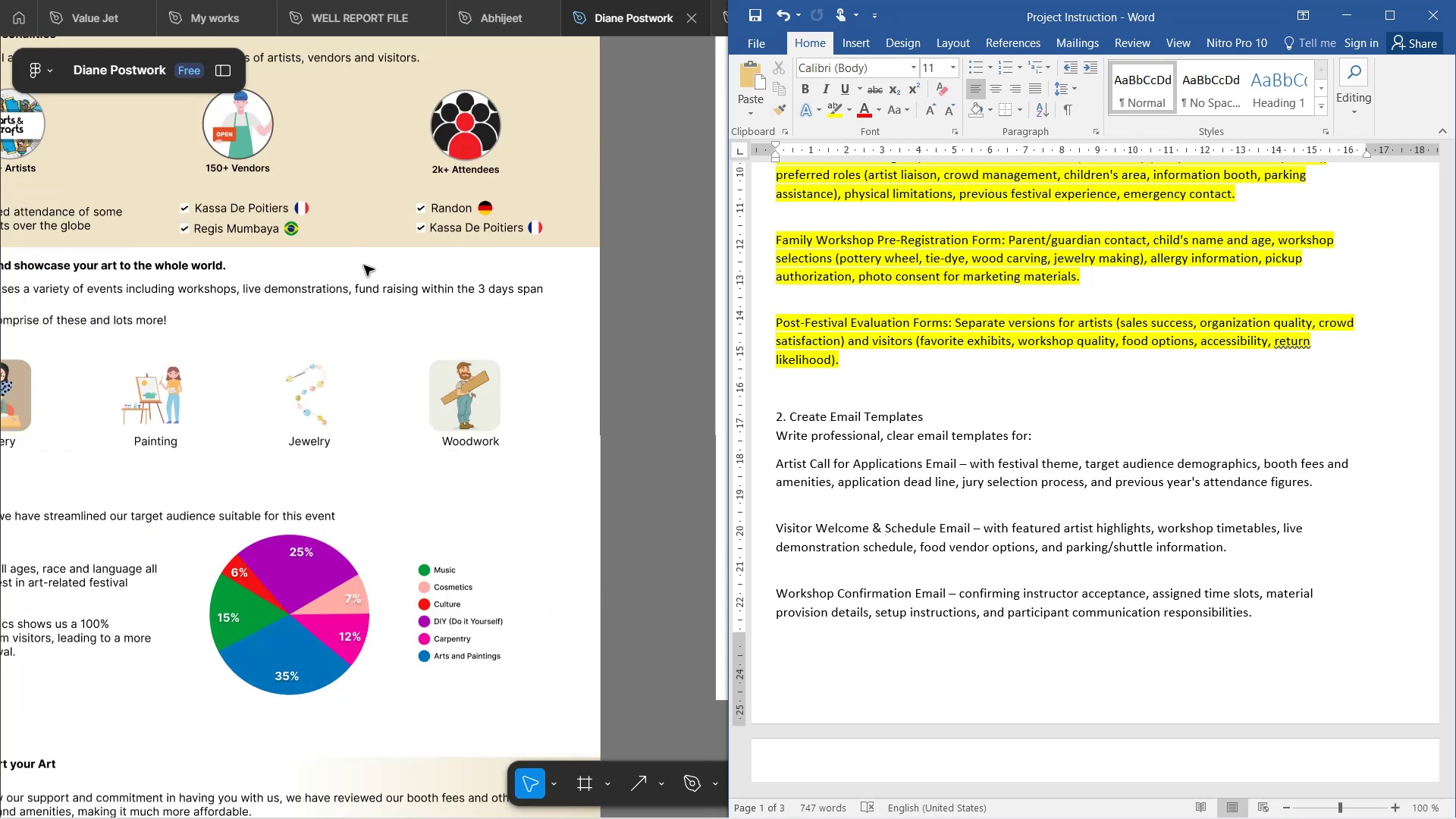 
wait(9.78)
 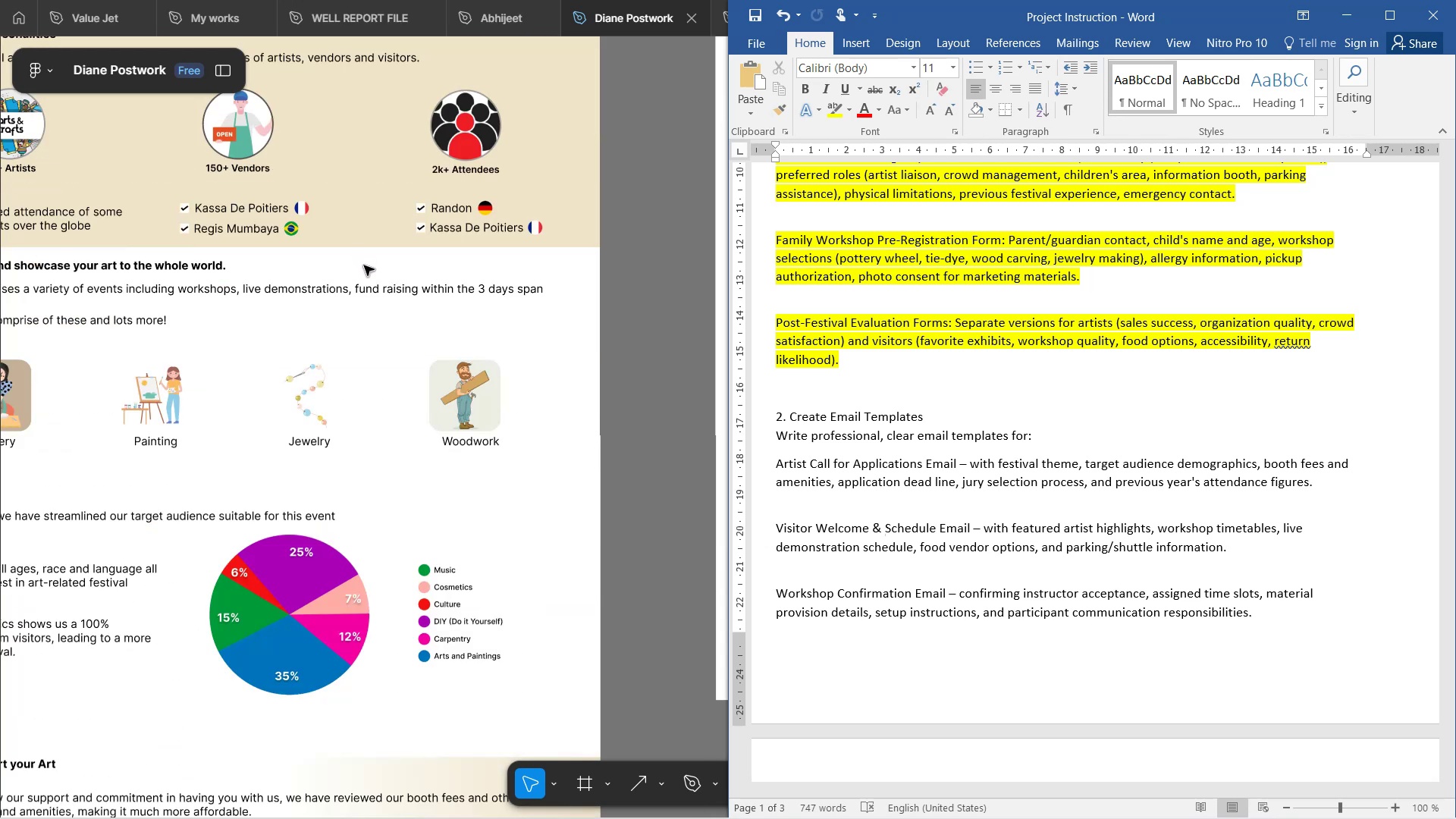 
hold_key(key=ShiftLeft, duration=1.53)
scroll: coordinate [311, 334], scroll_direction: down, amount: 9.0
 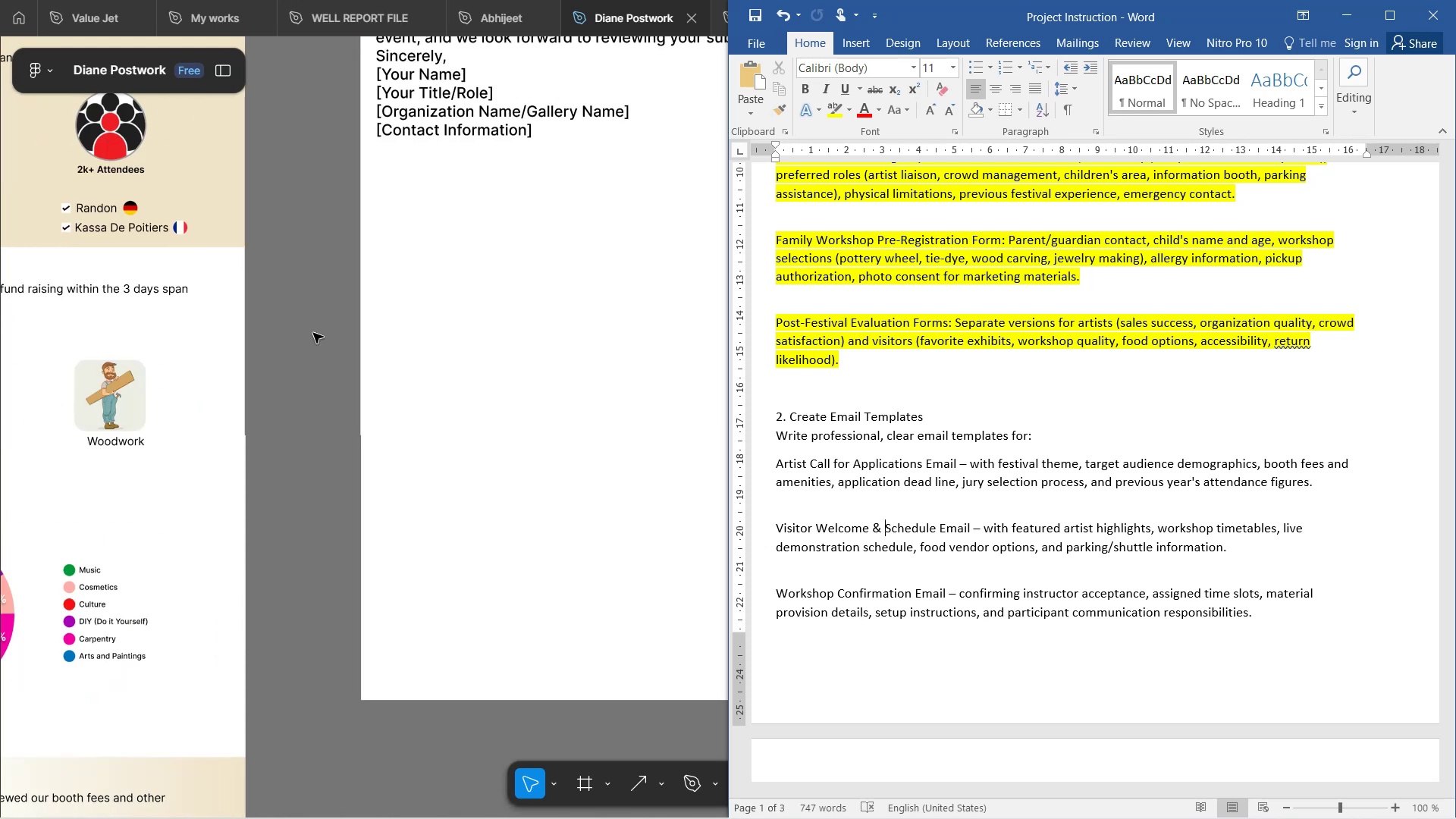 
scroll: coordinate [331, 332], scroll_direction: up, amount: 8.0
 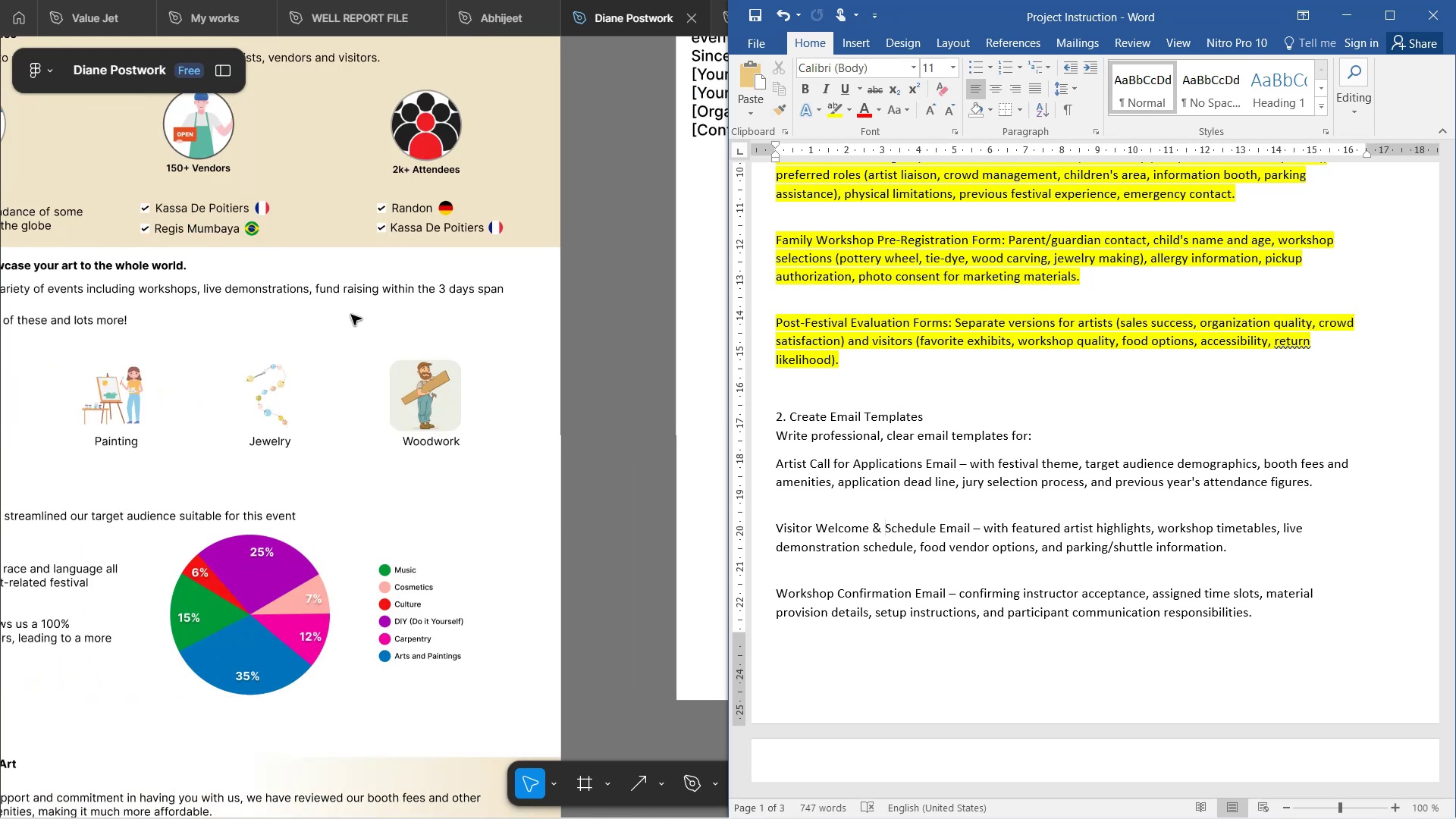 
hold_key(key=ShiftLeft, duration=1.53)
scroll: coordinate [357, 302], scroll_direction: up, amount: 3.0
 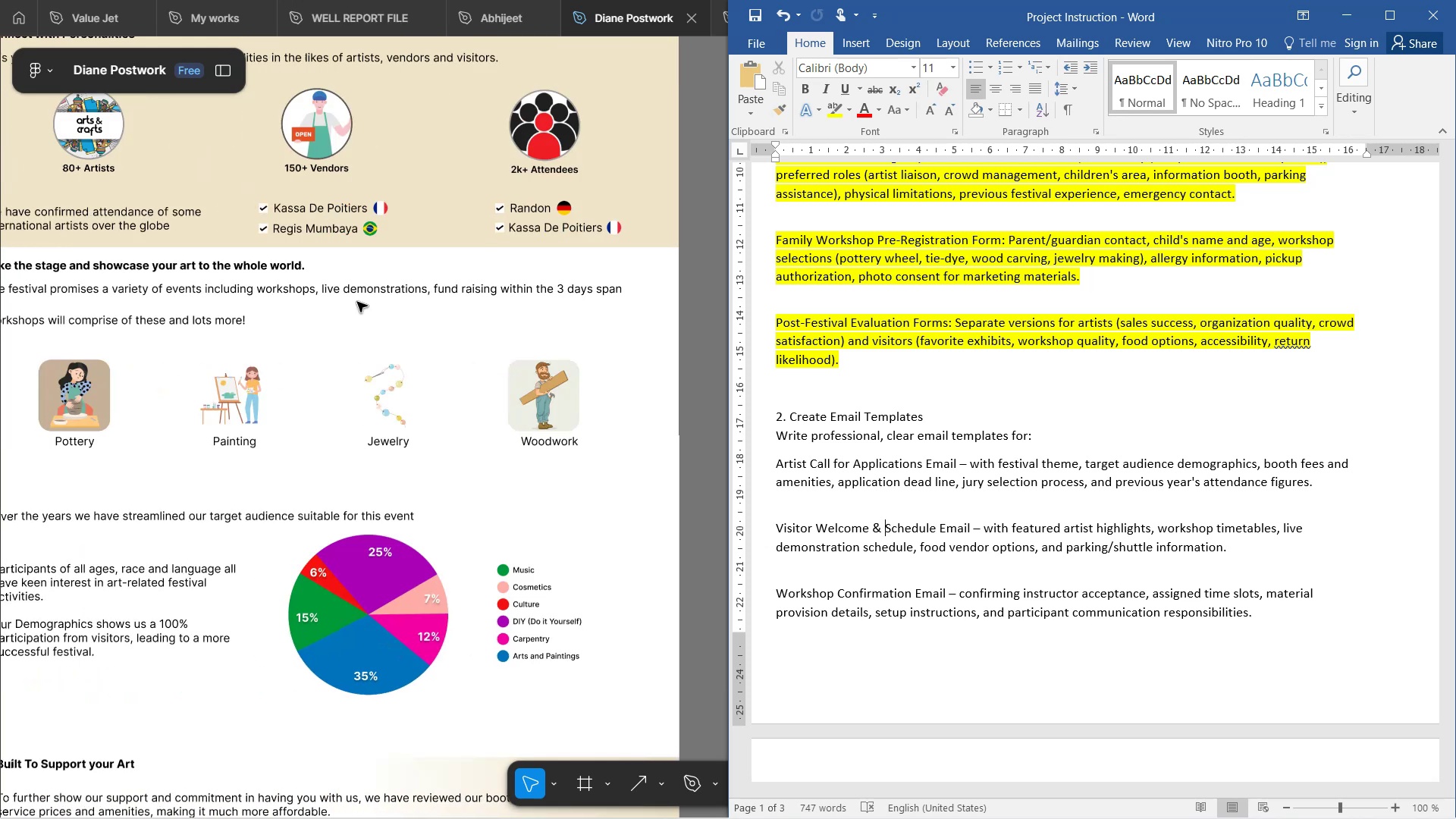 
hold_key(key=ShiftLeft, duration=0.93)
scroll: coordinate [362, 303], scroll_direction: up, amount: 4.0
 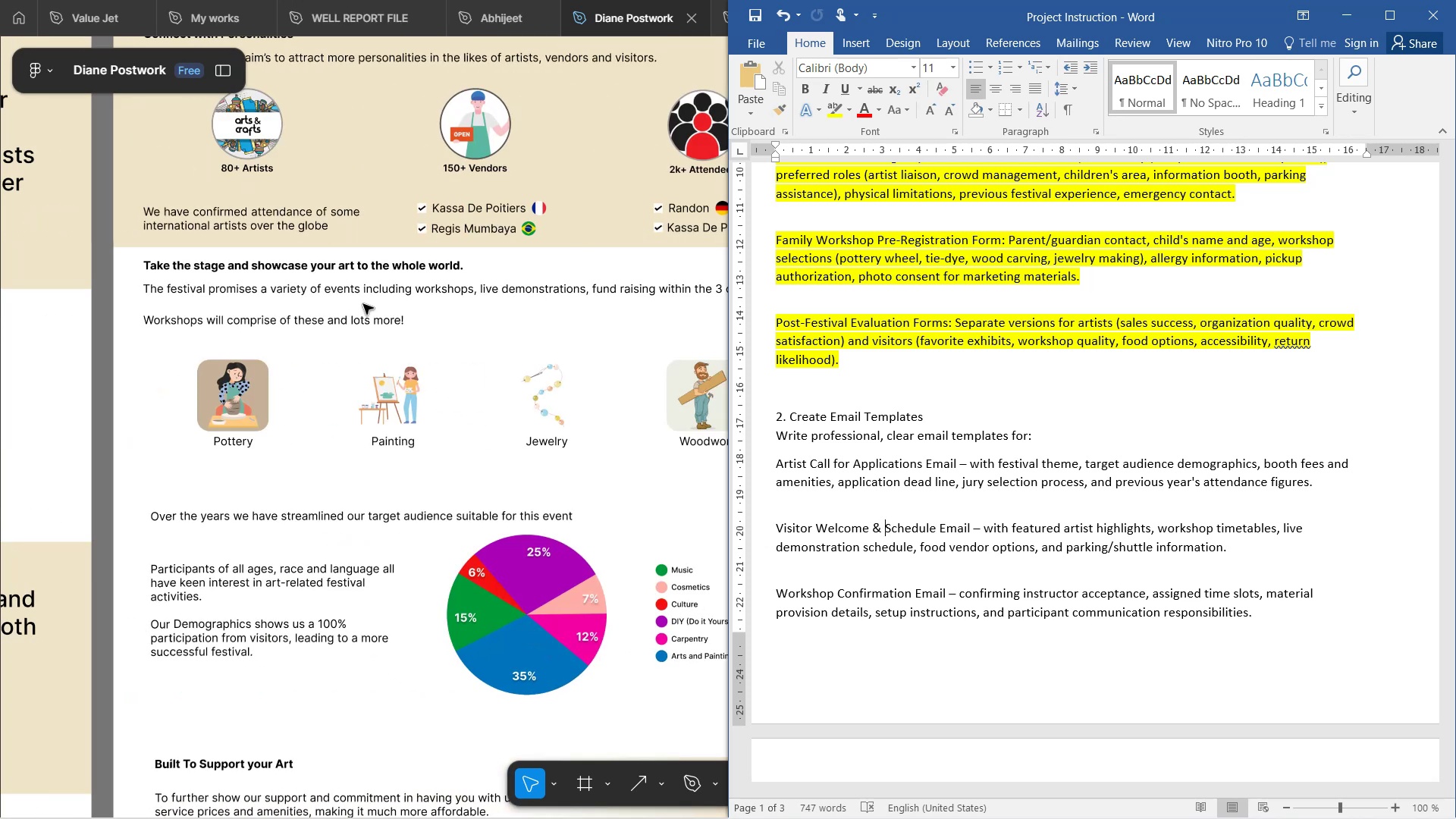 
scroll: coordinate [381, 311], scroll_direction: down, amount: 13.0
 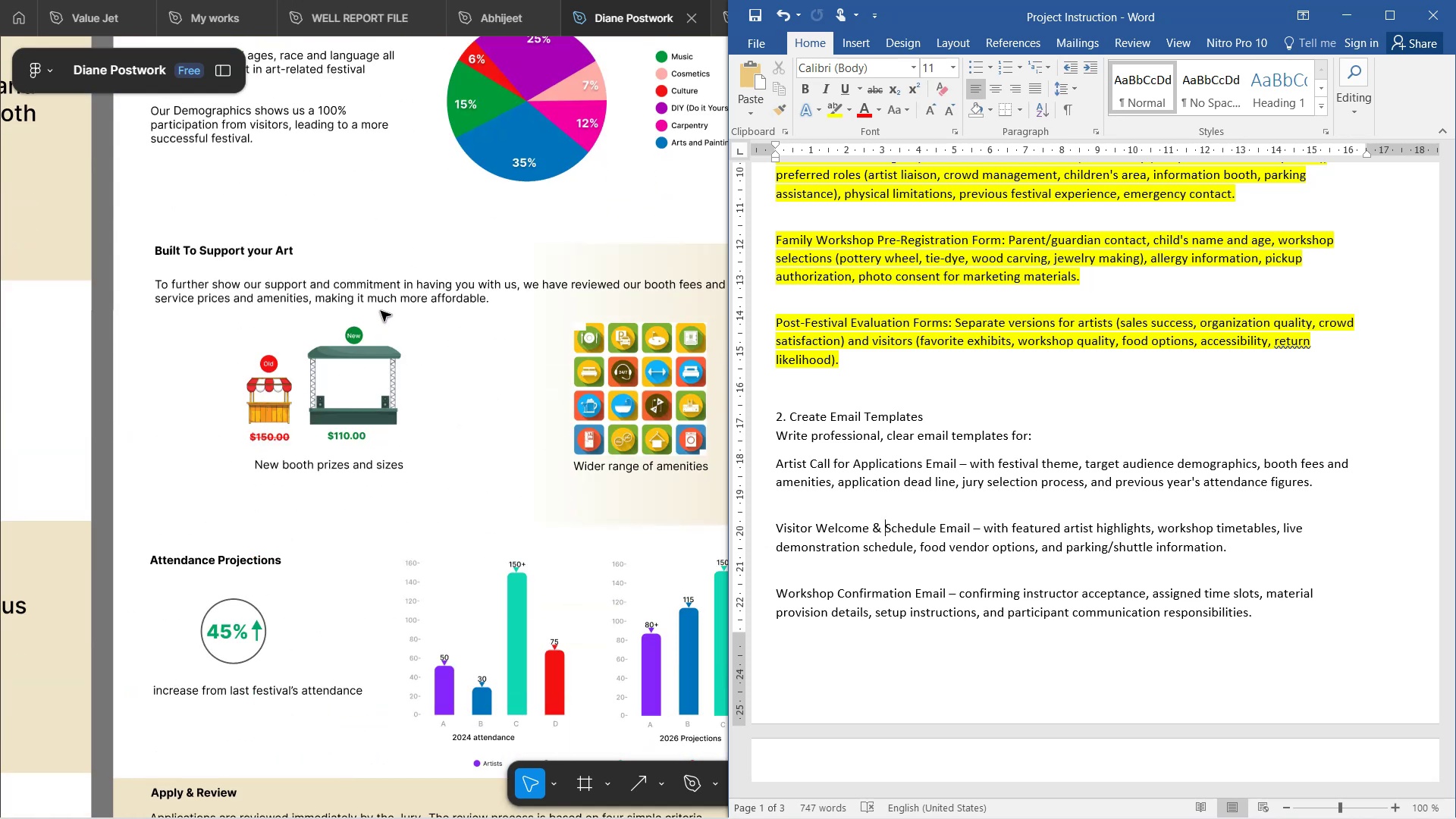 
hold_key(key=ShiftLeft, duration=1.25)
scroll: coordinate [381, 312], scroll_direction: down, amount: 4.0
 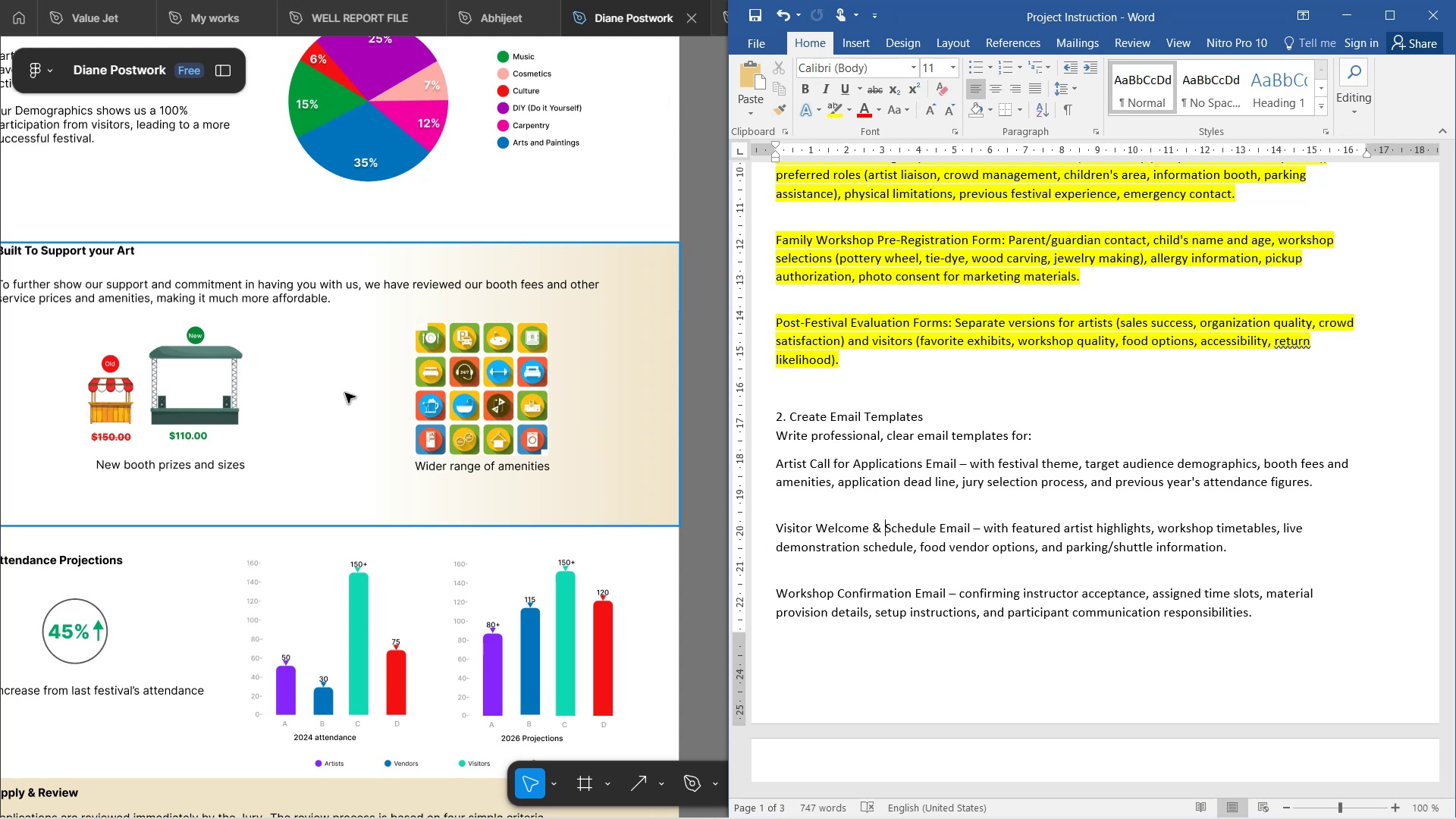 
hold_key(key=ShiftLeft, duration=1.53)
scroll: coordinate [347, 381], scroll_direction: up, amount: 2.0
 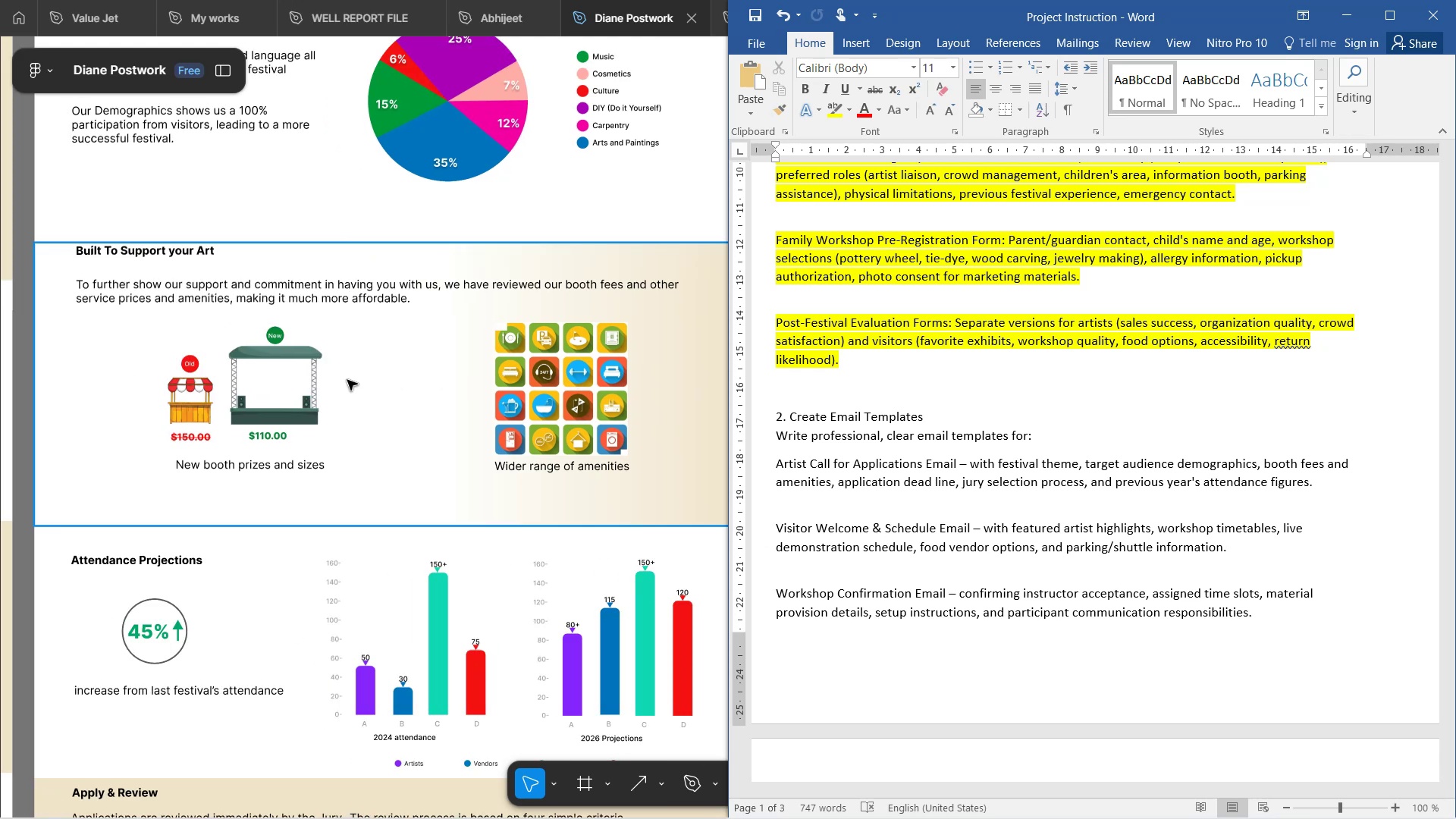 
hold_key(key=ShiftLeft, duration=1.46)
 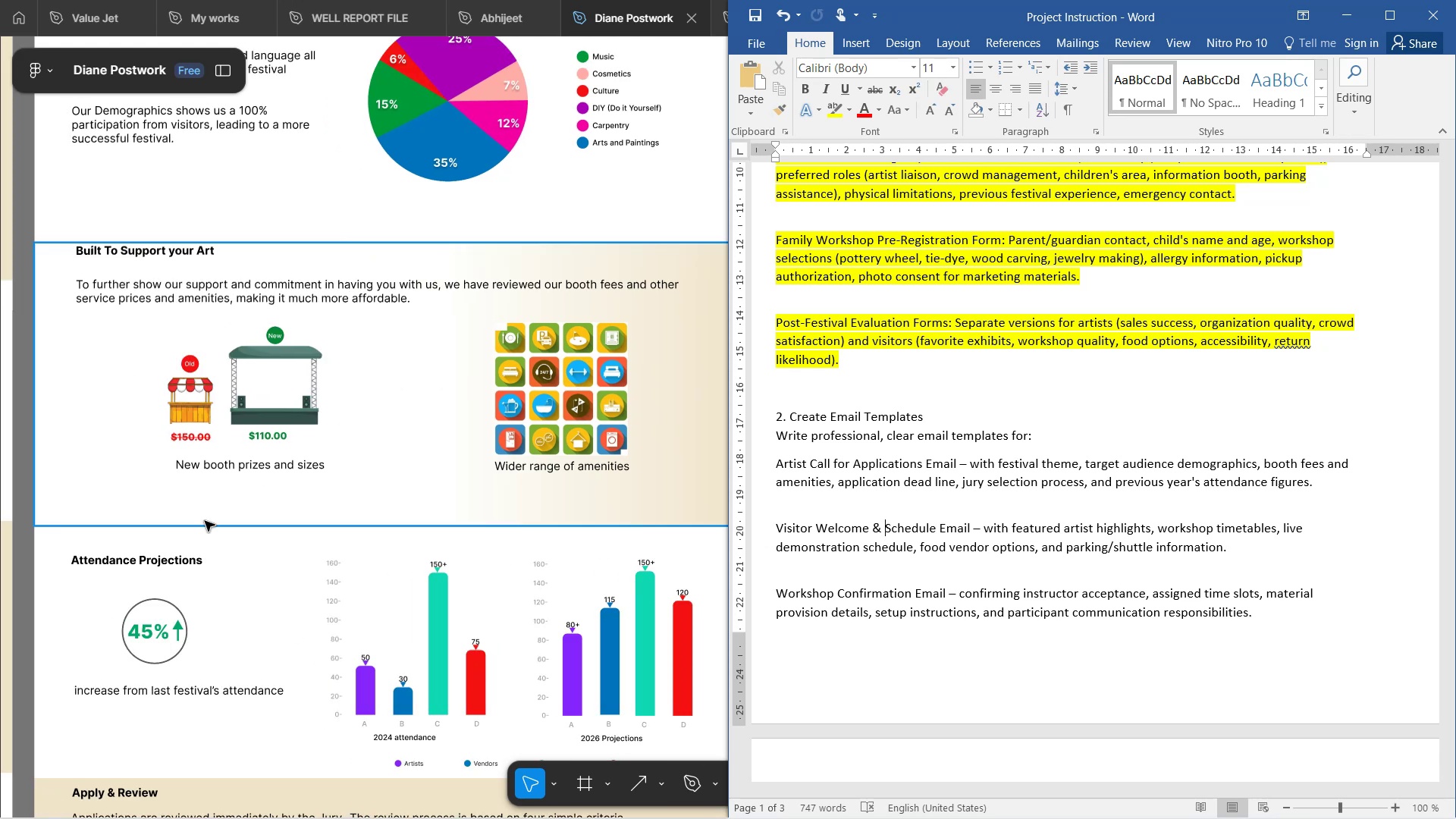 
key(Control+ControlLeft)
 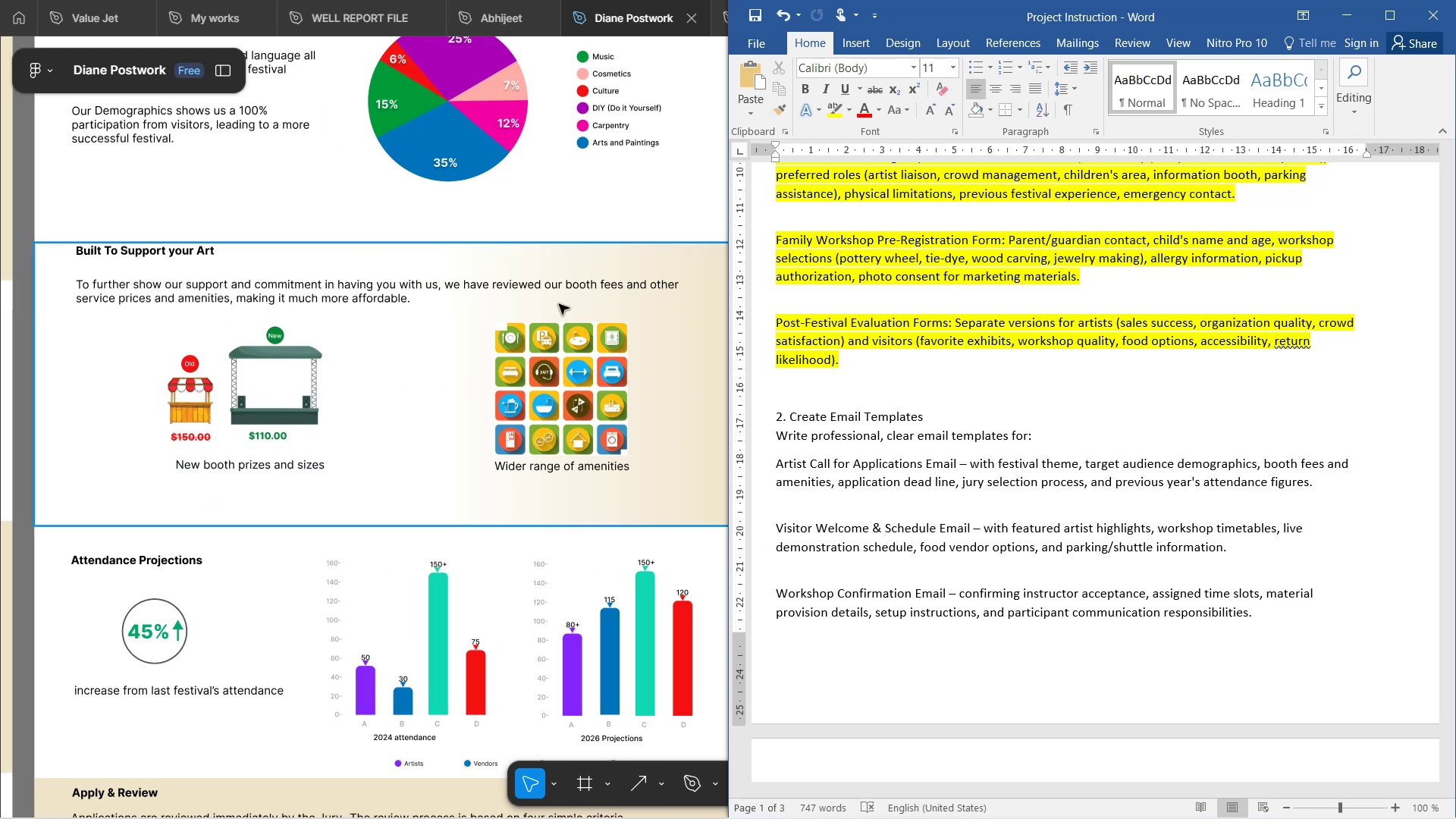 
mouse_move([651, 52])
 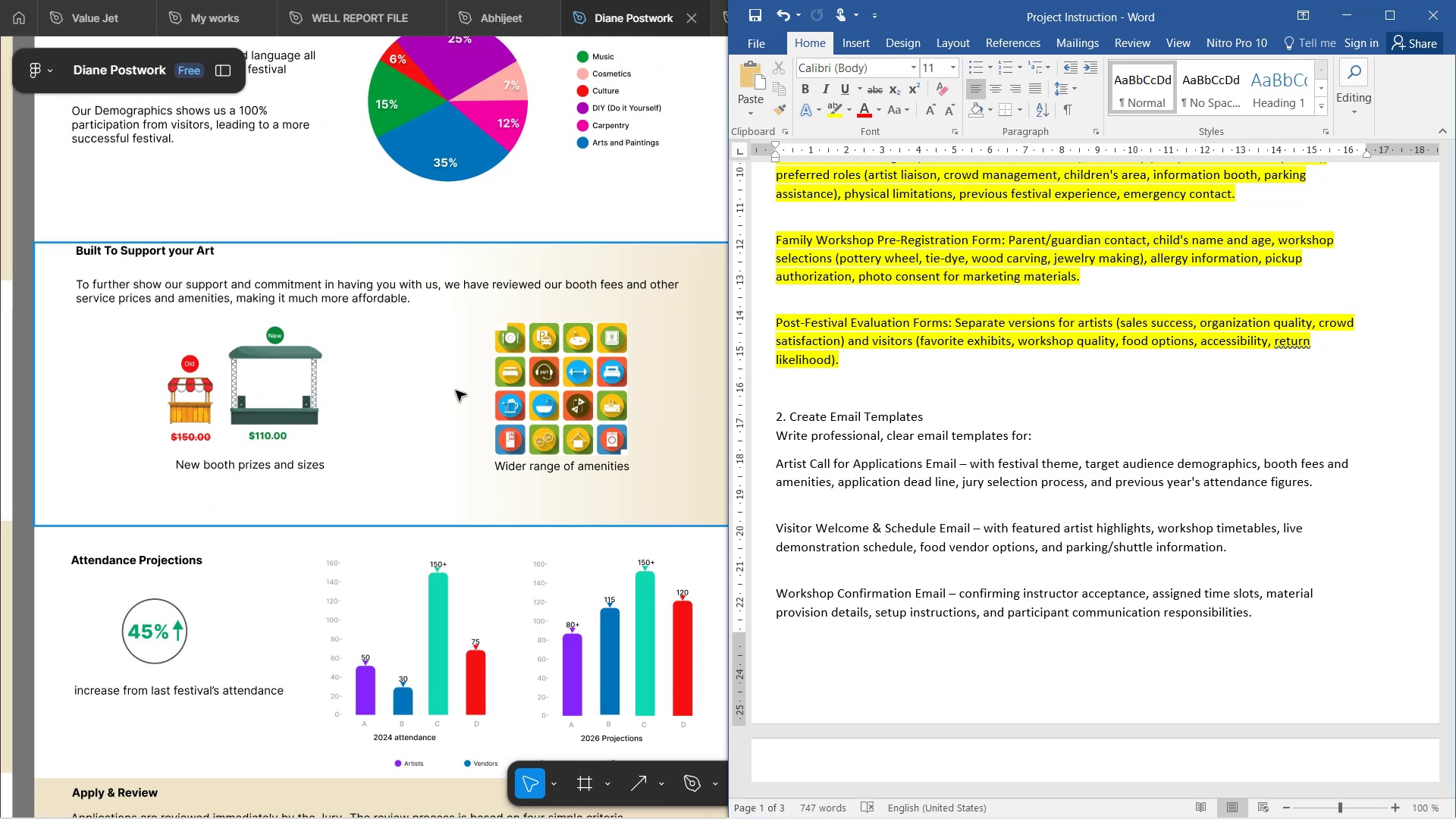 
hold_key(key=ControlLeft, duration=1.58)
scroll: coordinate [369, 465], scroll_direction: up, amount: 5.0
 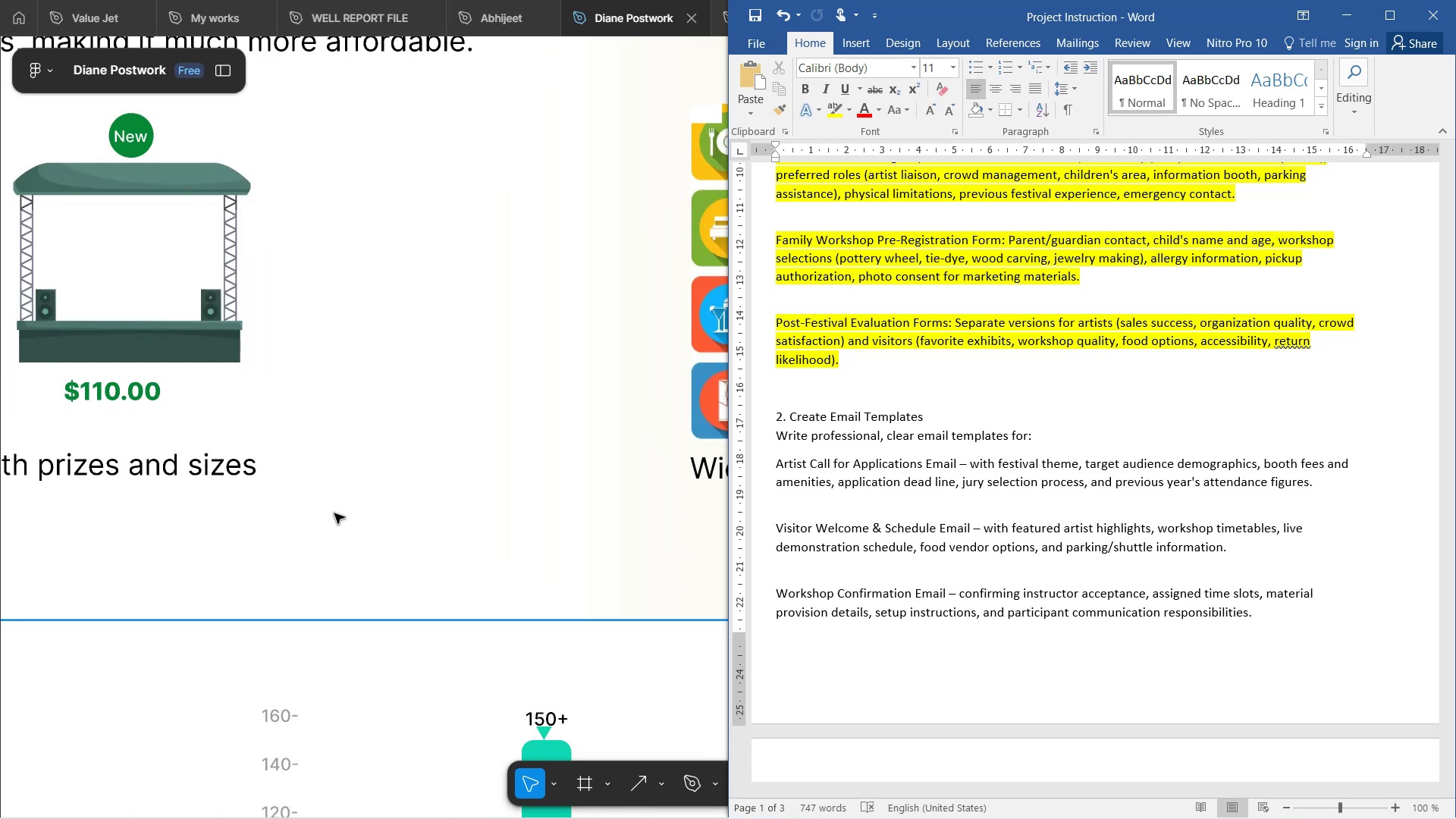 
hold_key(key=ControlLeft, duration=1.67)
scroll: coordinate [347, 499], scroll_direction: down, amount: 3.0
 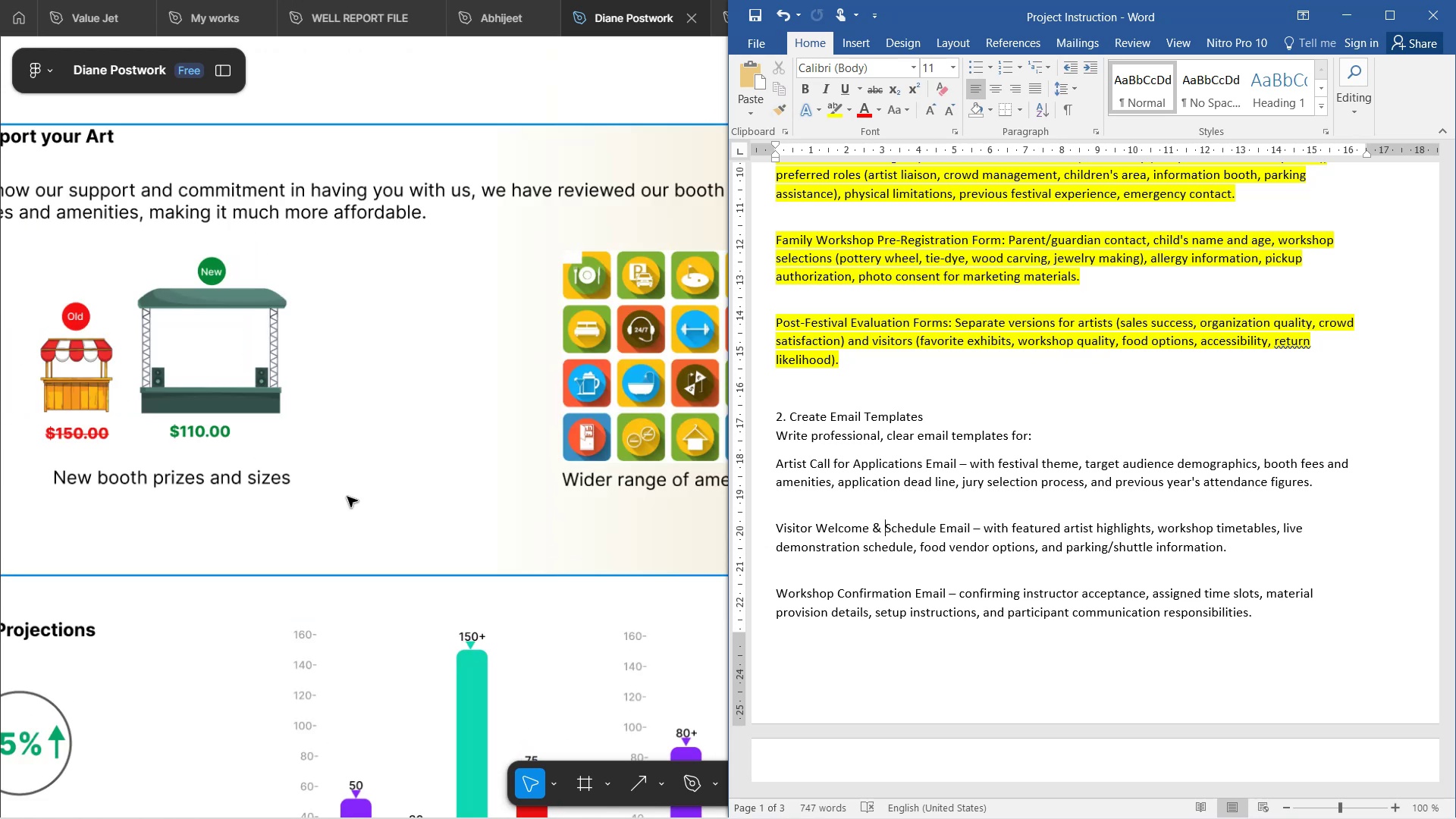 
hold_key(key=ControlLeft, duration=1.5)
scroll: coordinate [399, 446], scroll_direction: down, amount: 10.0
 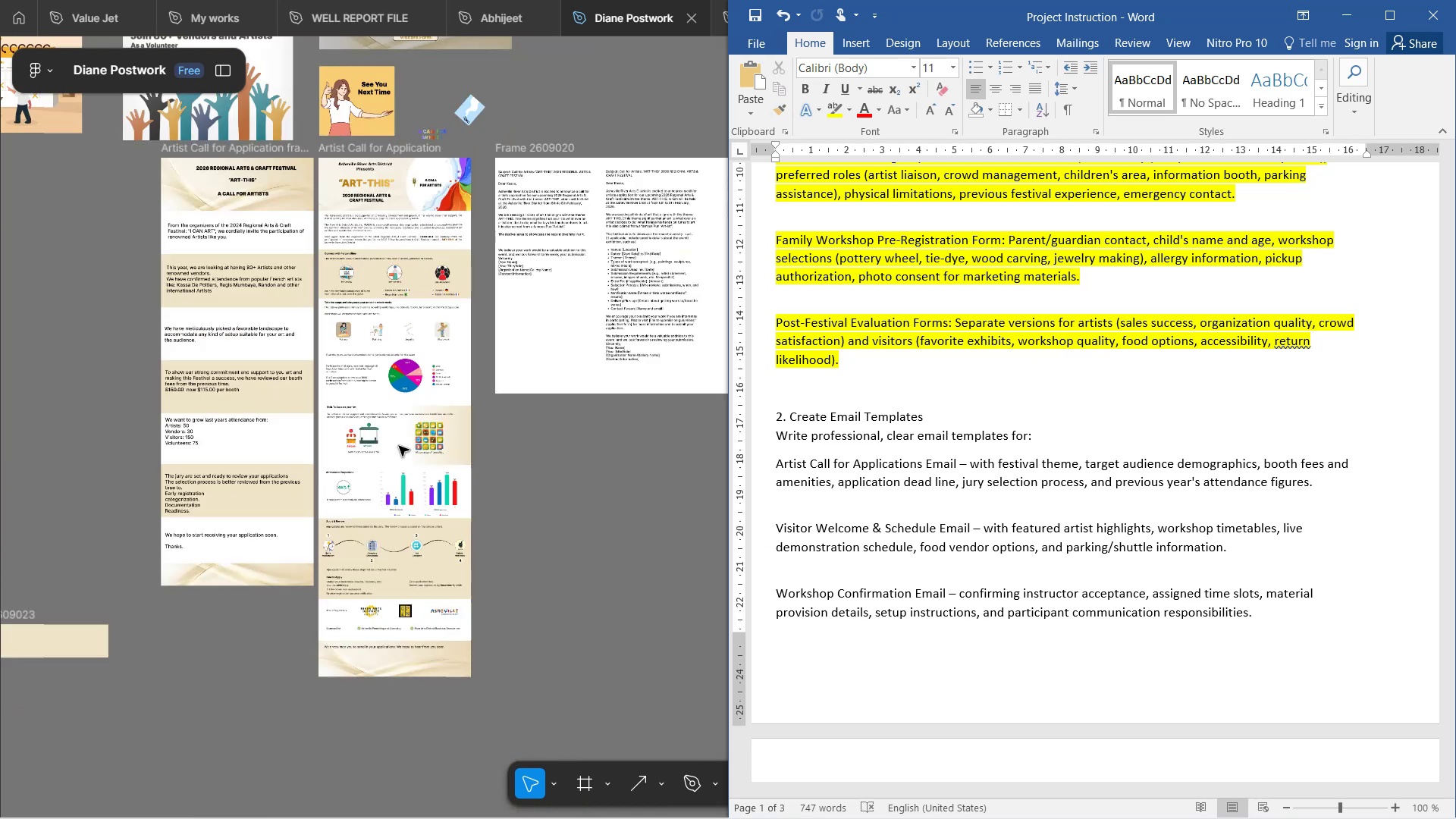 
hold_key(key=ControlLeft, duration=1.58)
 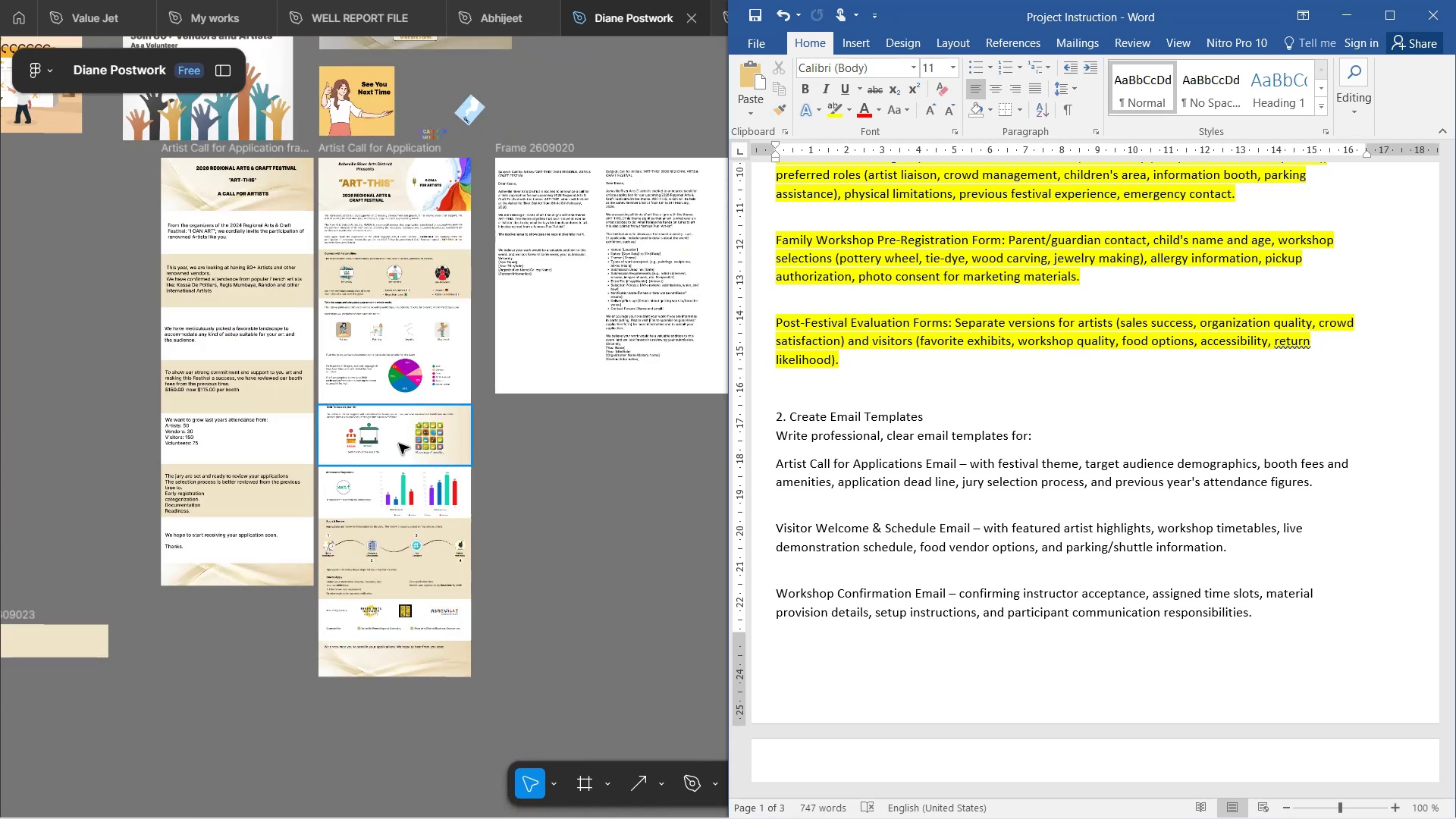 
hold_key(key=ControlLeft, duration=0.4)
 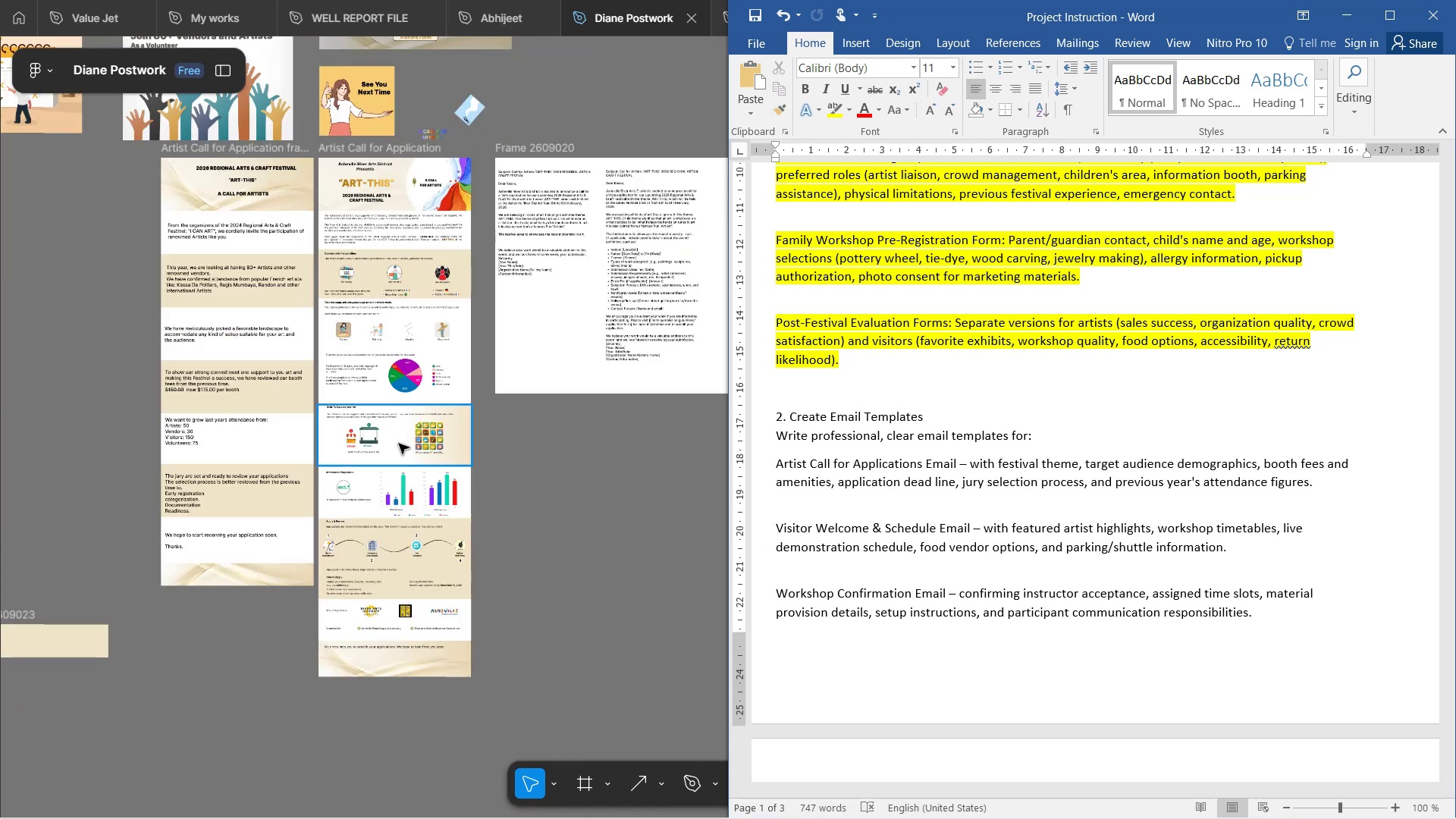 
hold_key(key=ControlLeft, duration=1.5)
scroll: coordinate [520, 360], scroll_direction: down, amount: 3.0
 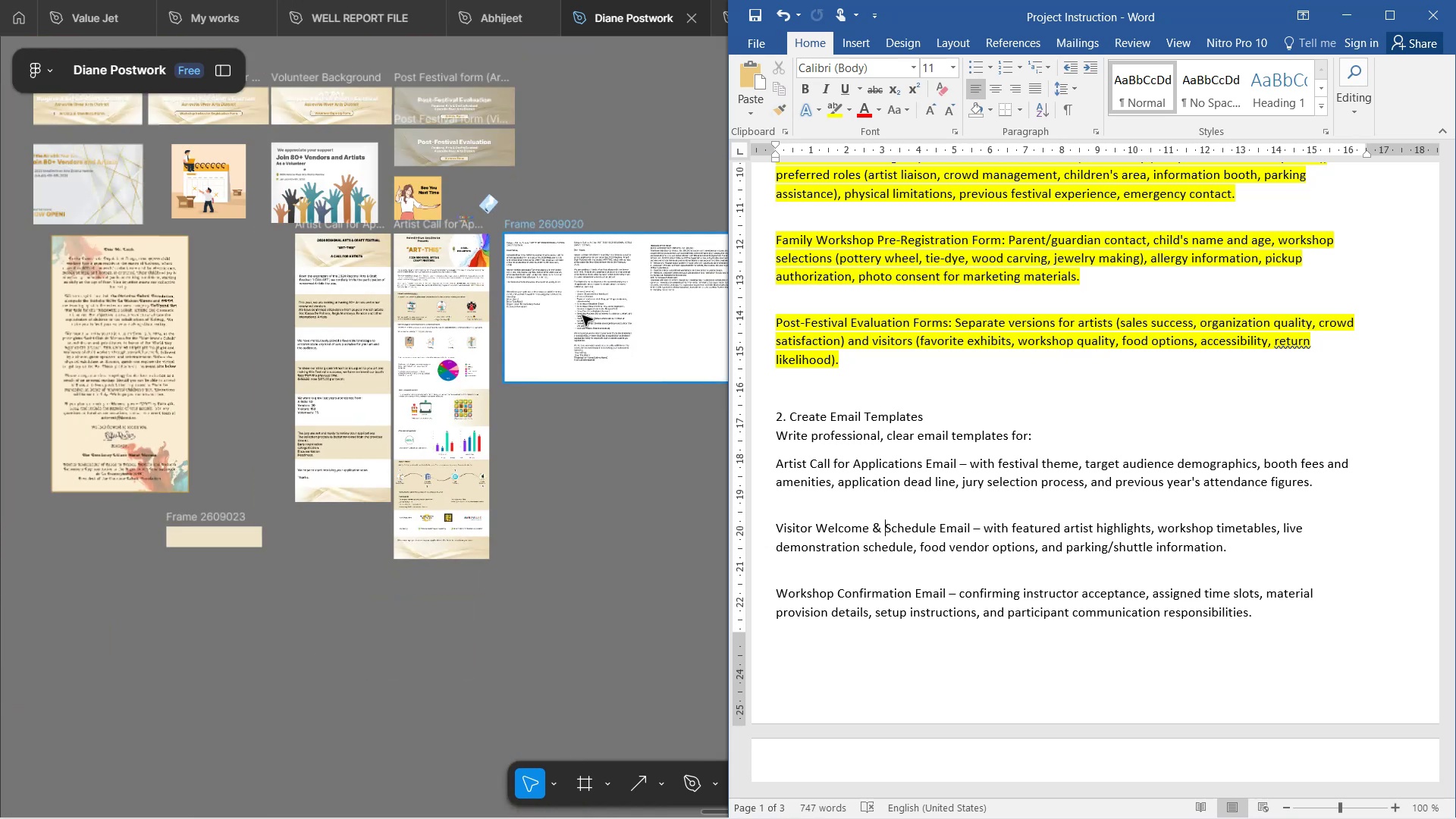 
key(Control+ControlLeft)
 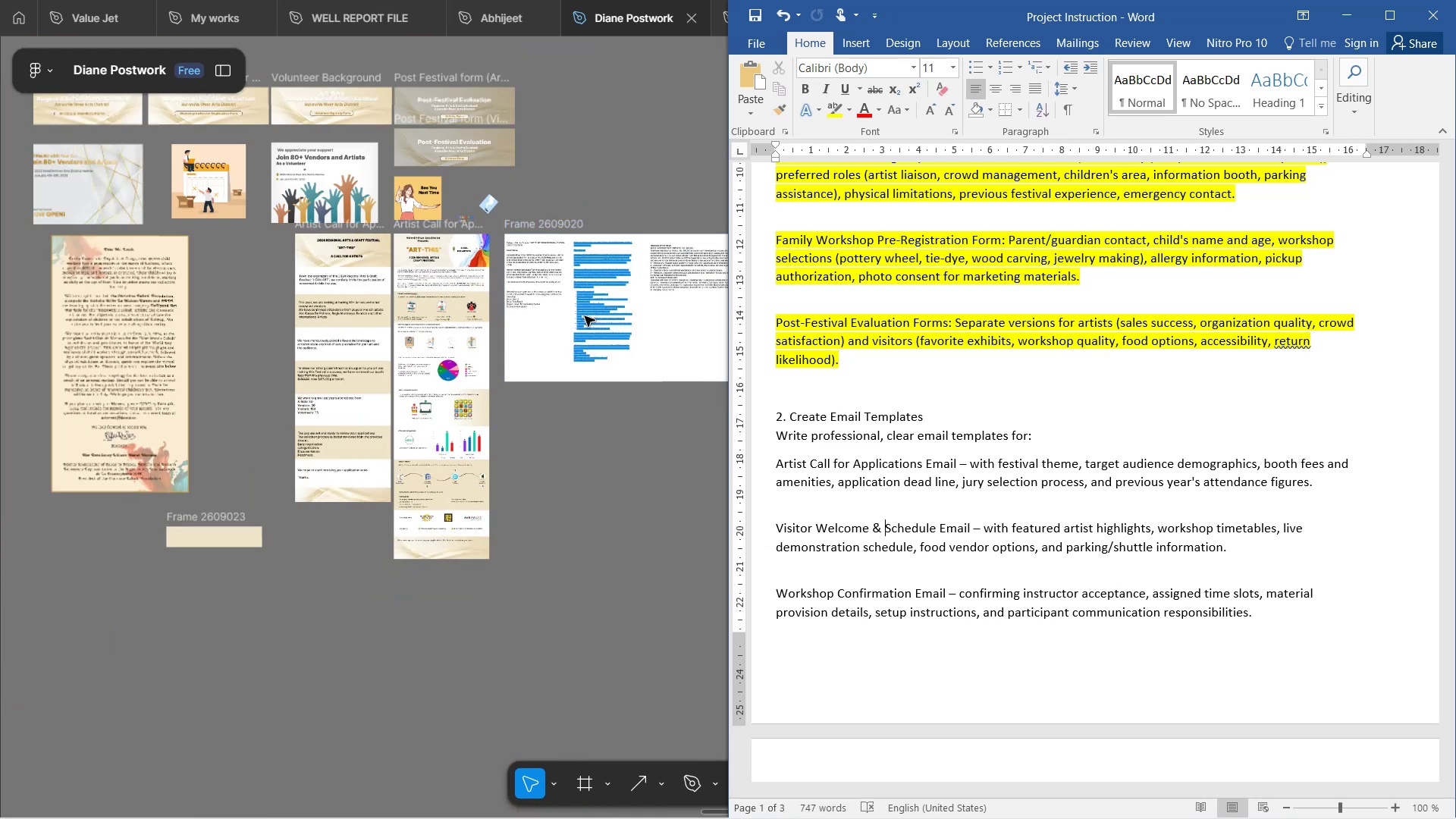 
key(Control+ControlLeft)
 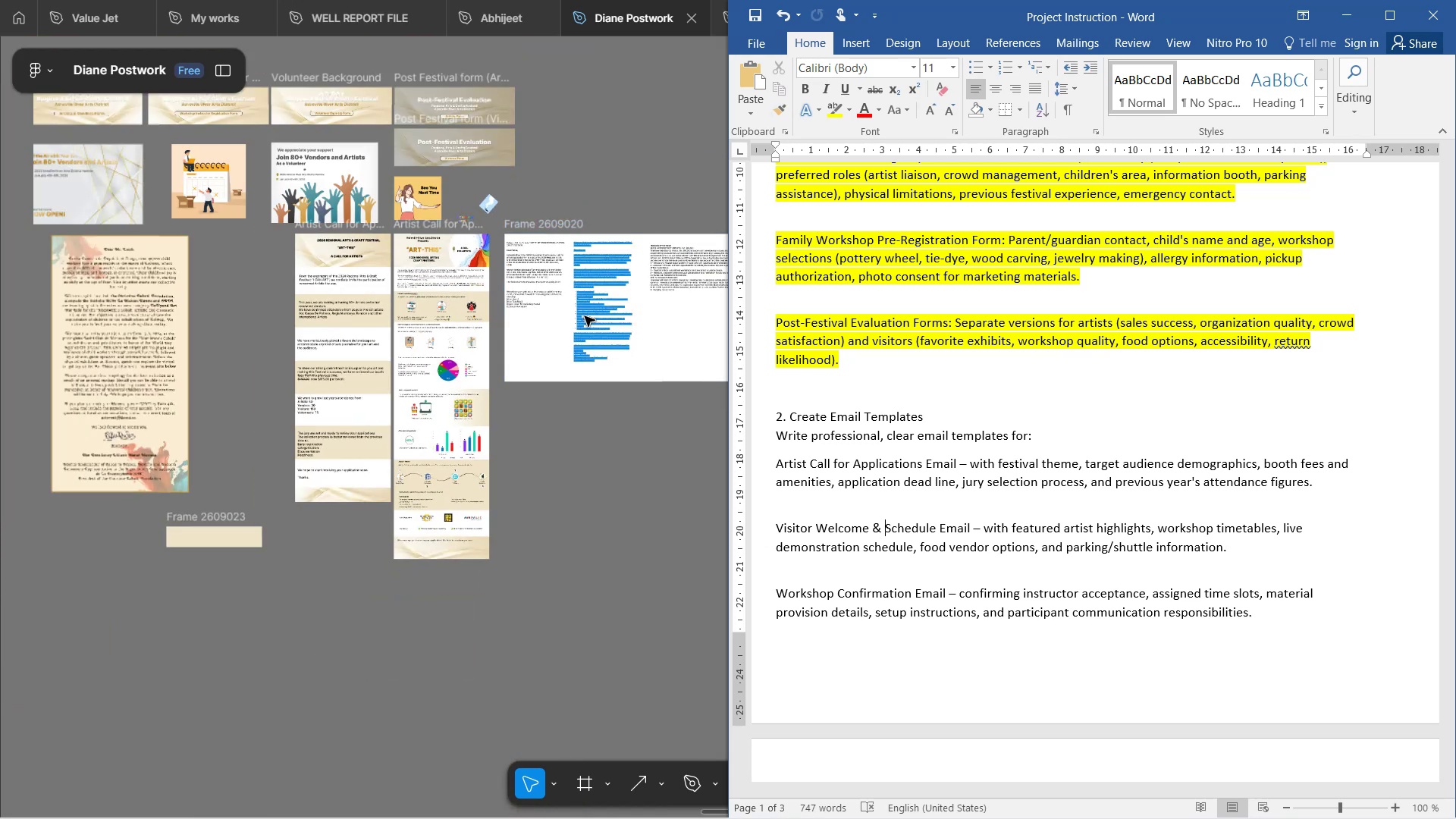 
key(Control+ControlLeft)
 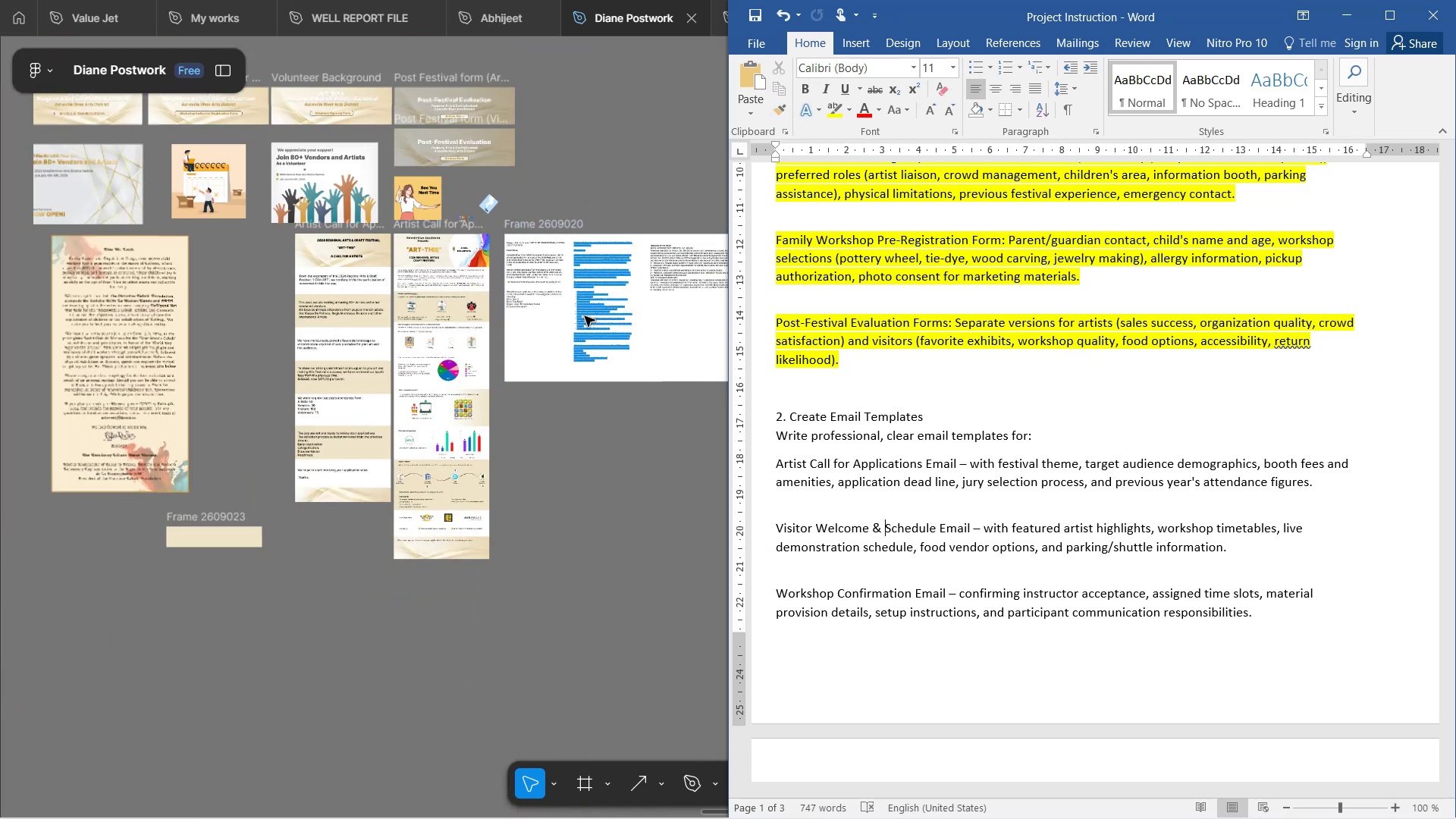 
key(Control+ControlLeft)
 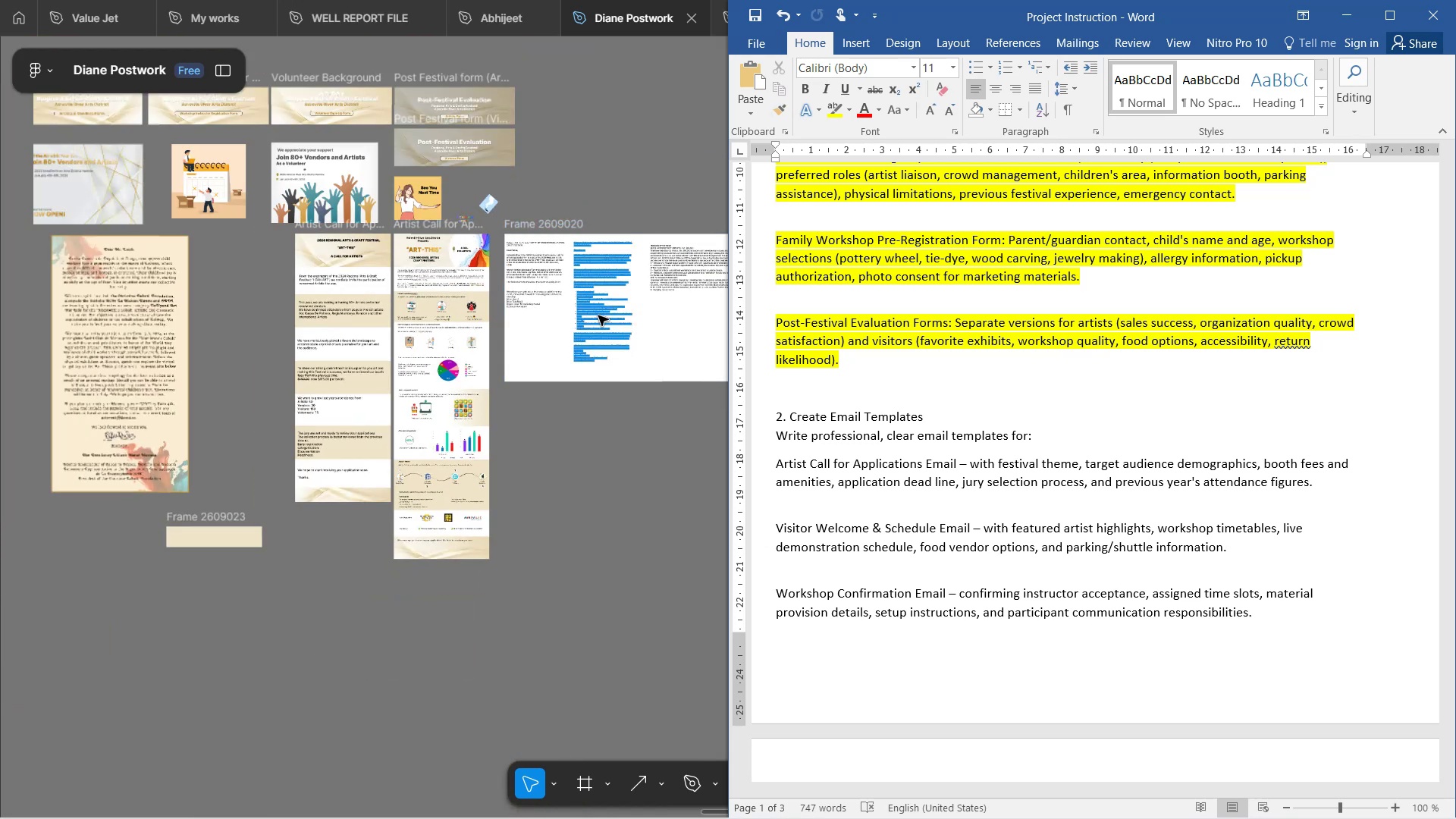 
scroll: coordinate [601, 316], scroll_direction: none, amount: 0.0
 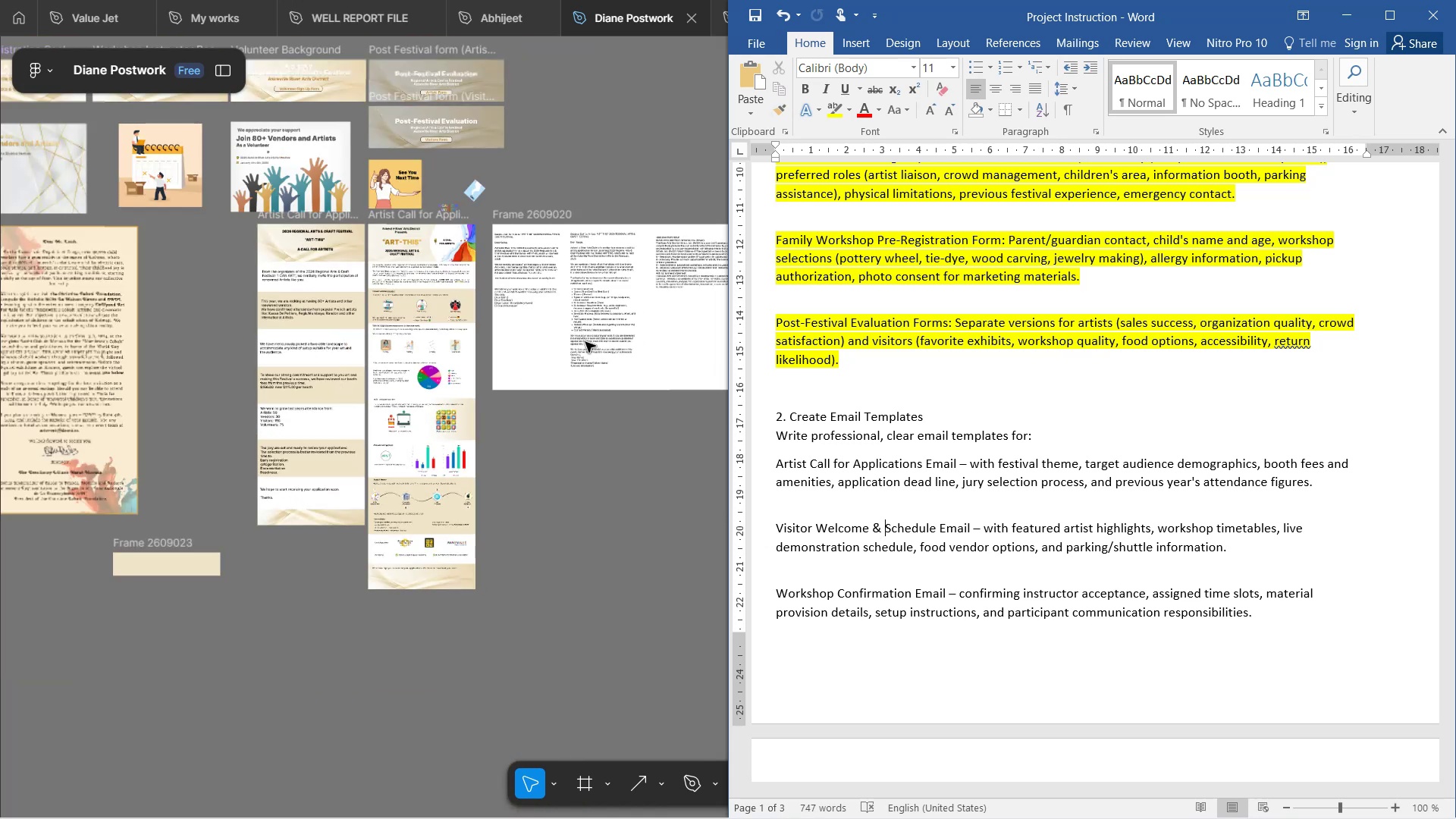 
key(Control+ControlLeft)
 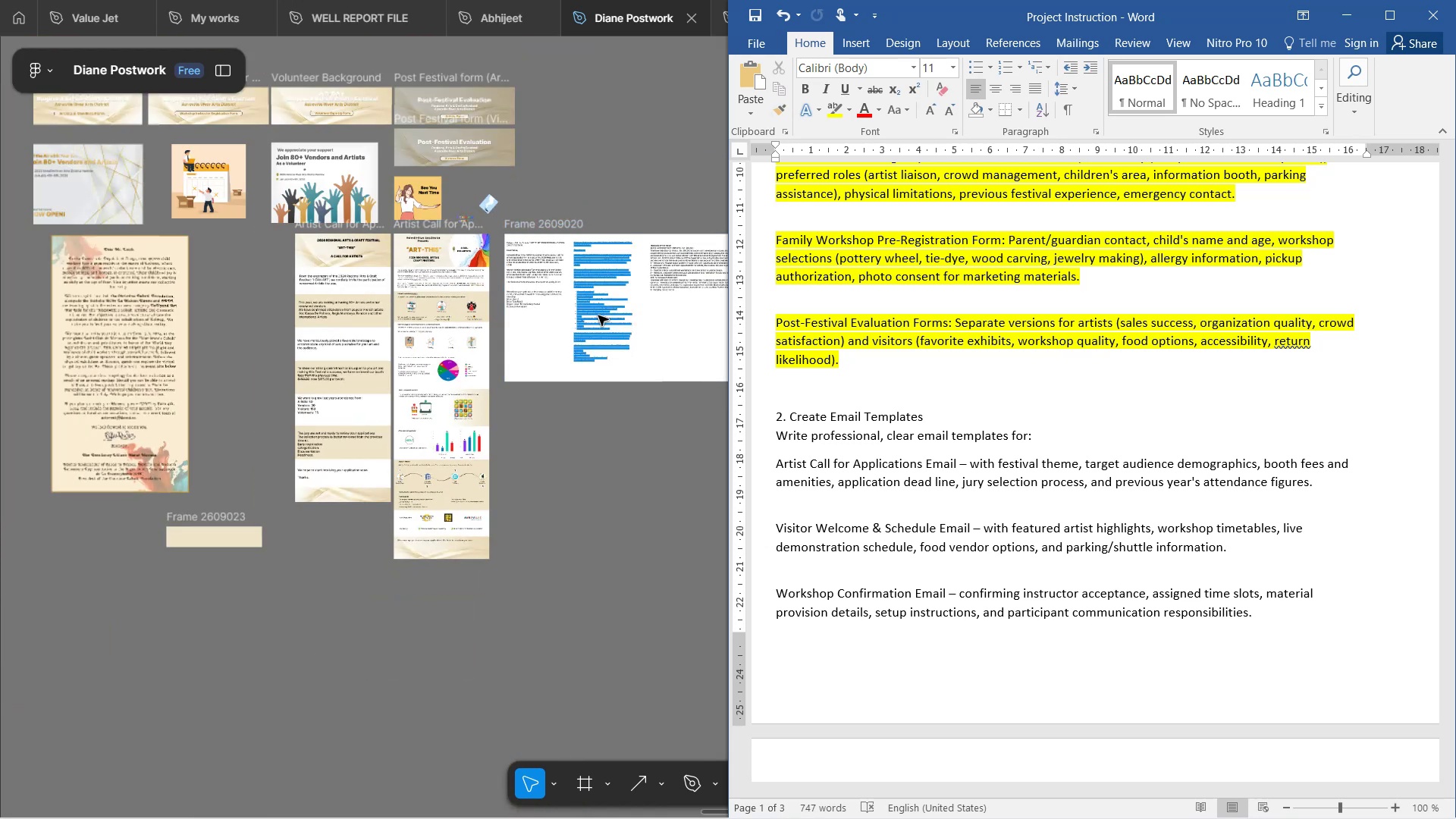 
key(Control+ControlLeft)
 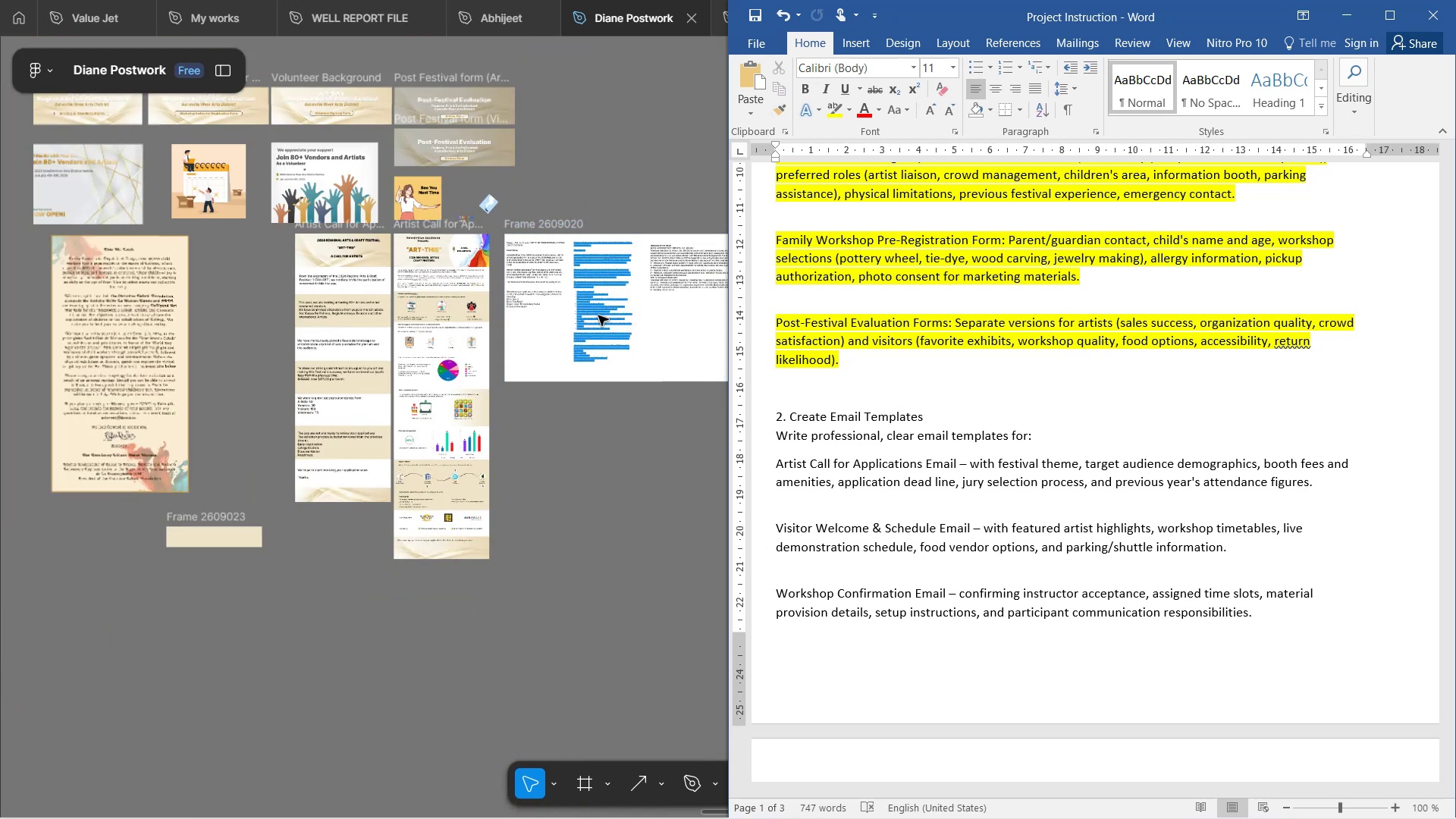 
key(Control+ControlLeft)
 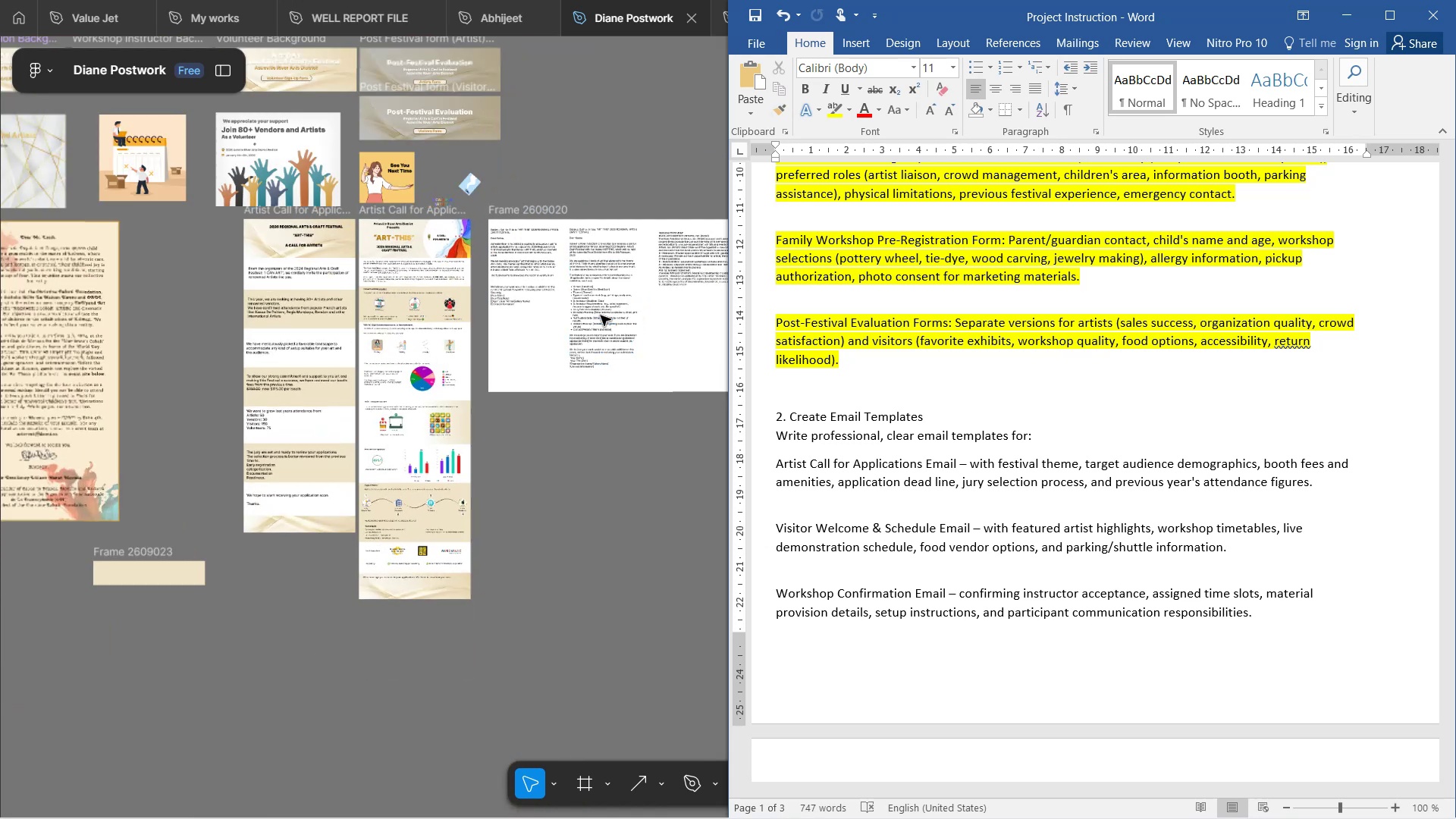 
key(Control+ControlLeft)
 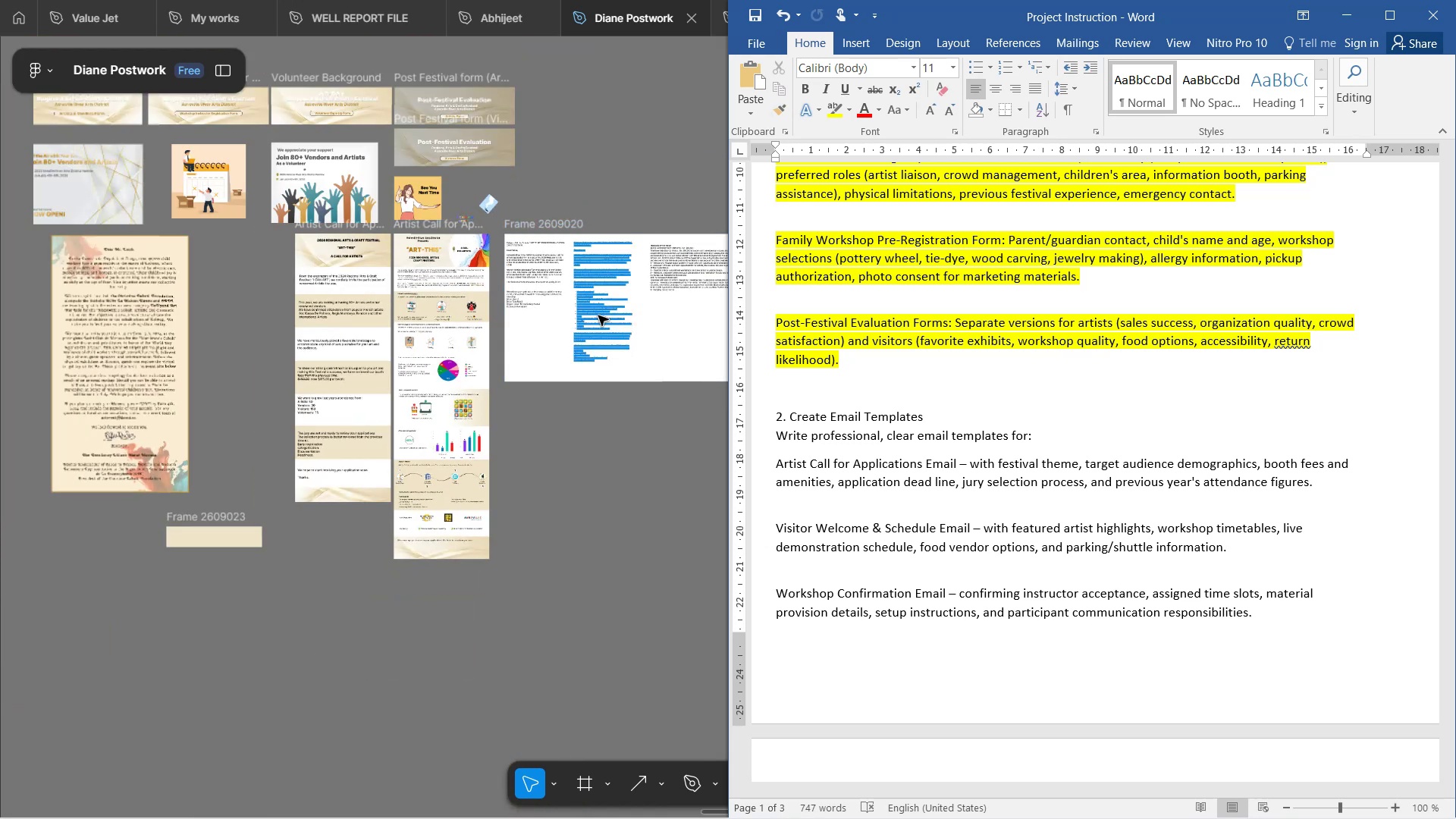 
key(Control+ControlLeft)
 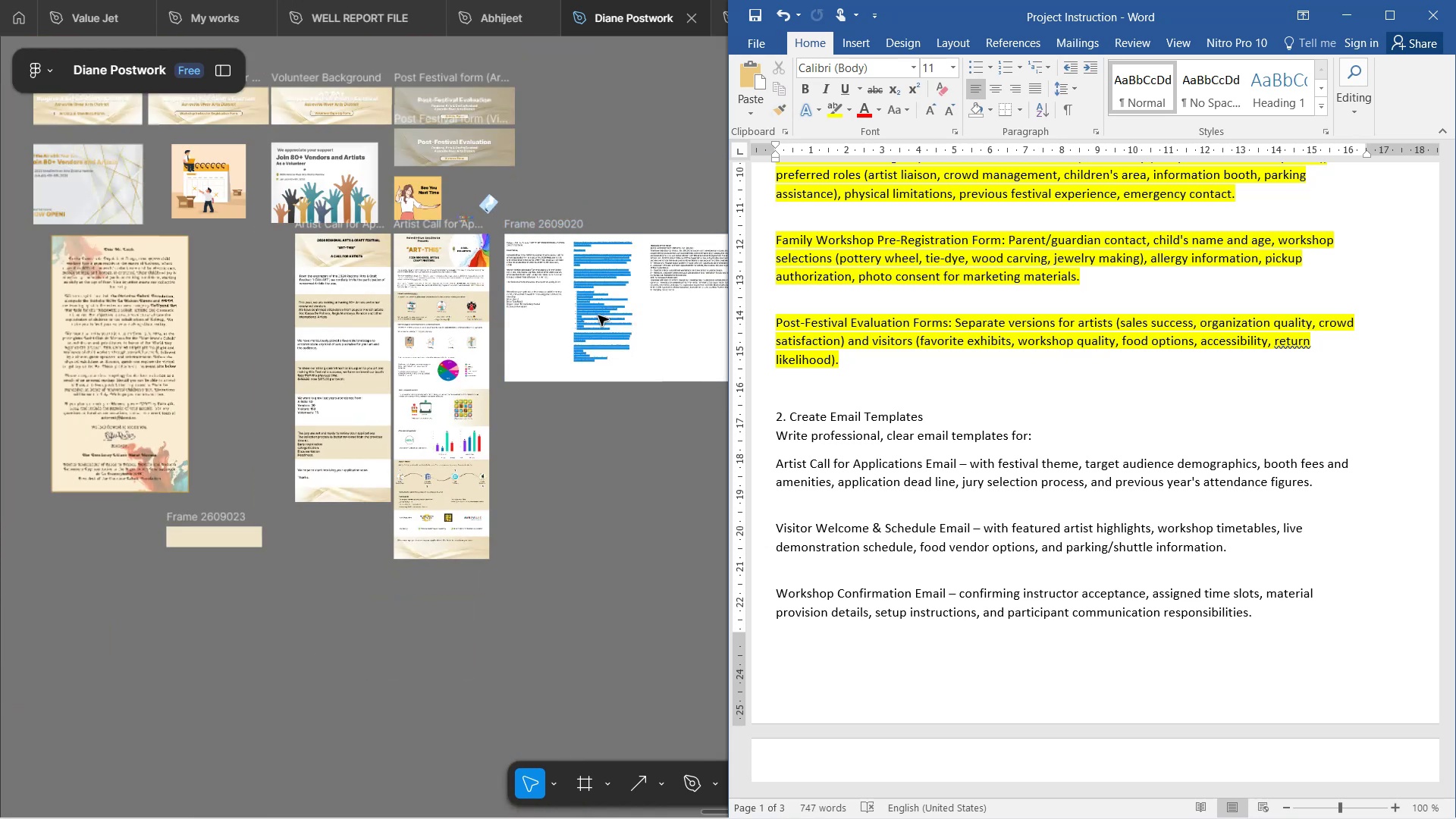 
key(Control+ControlLeft)
 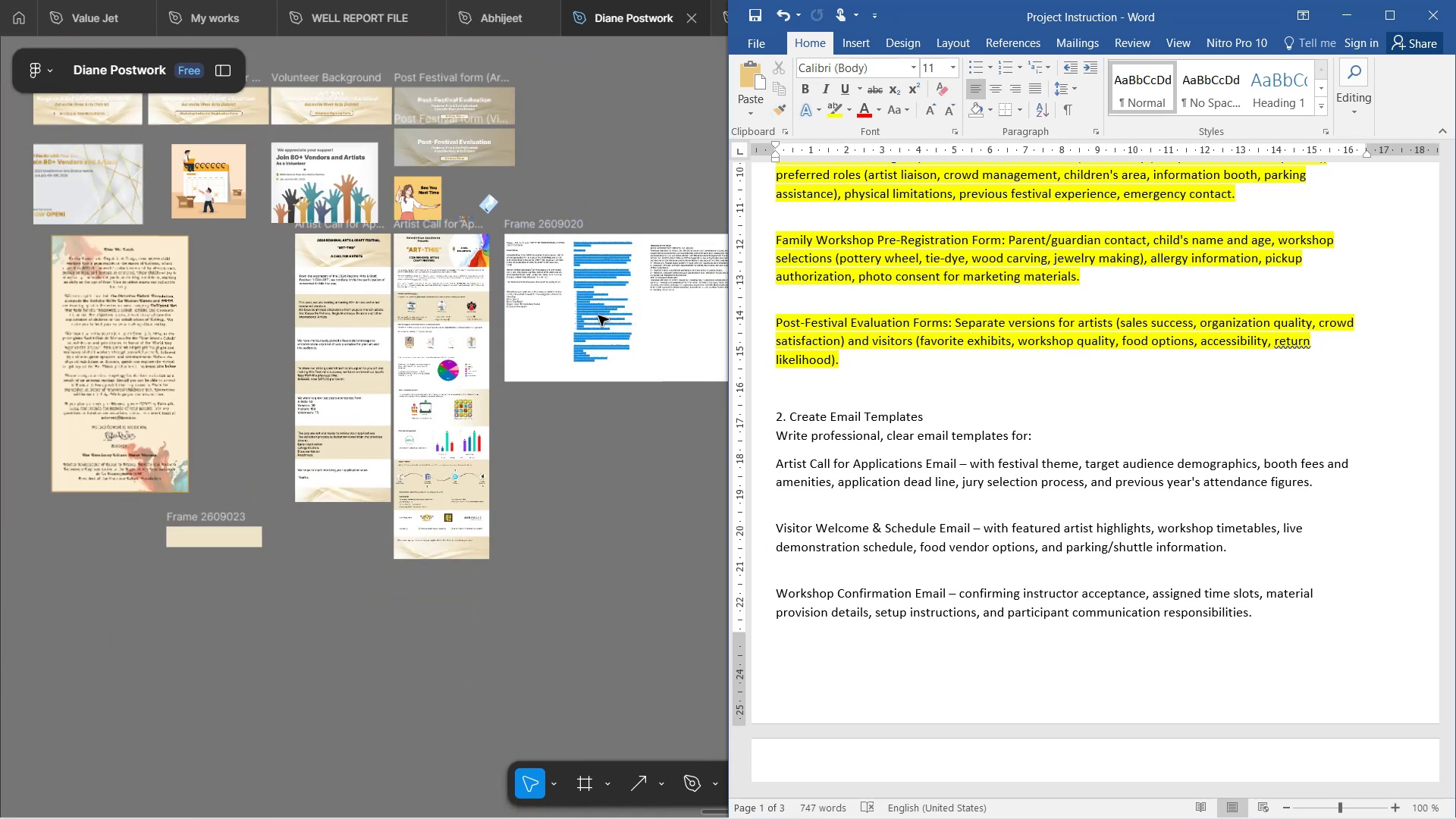 
key(Control+ControlLeft)
 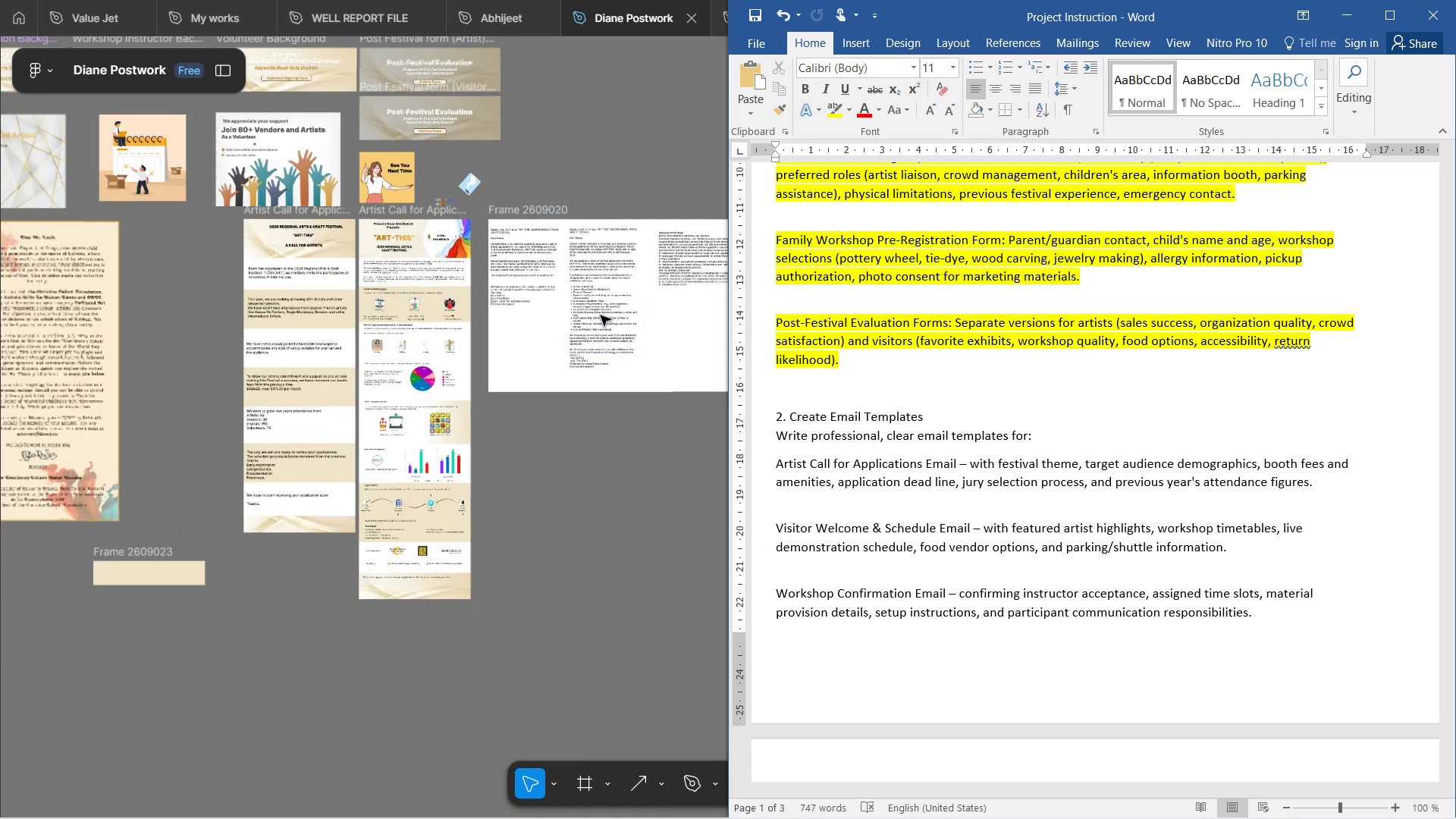 
key(Control+ControlLeft)
 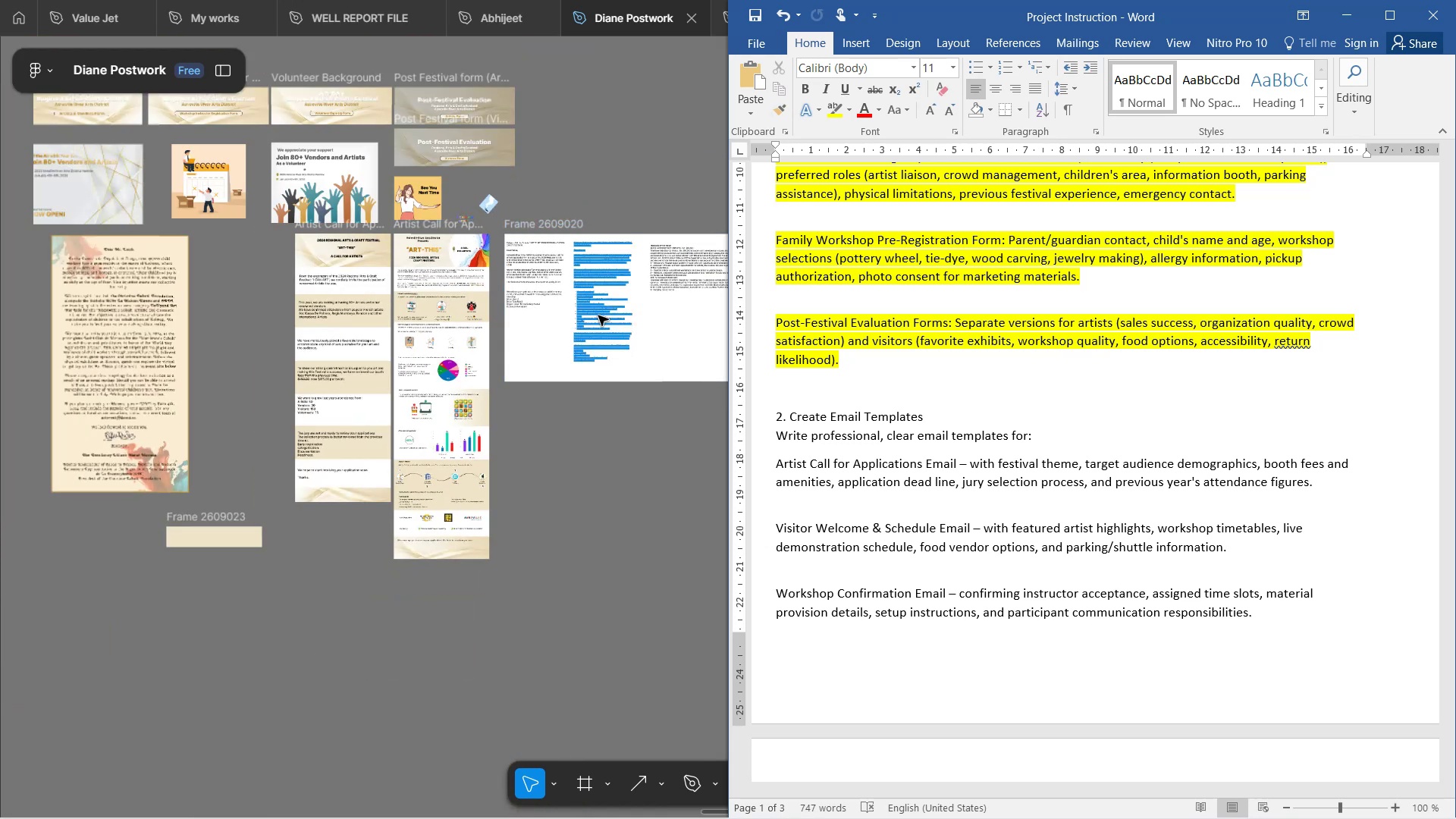 
key(Control+ControlLeft)
 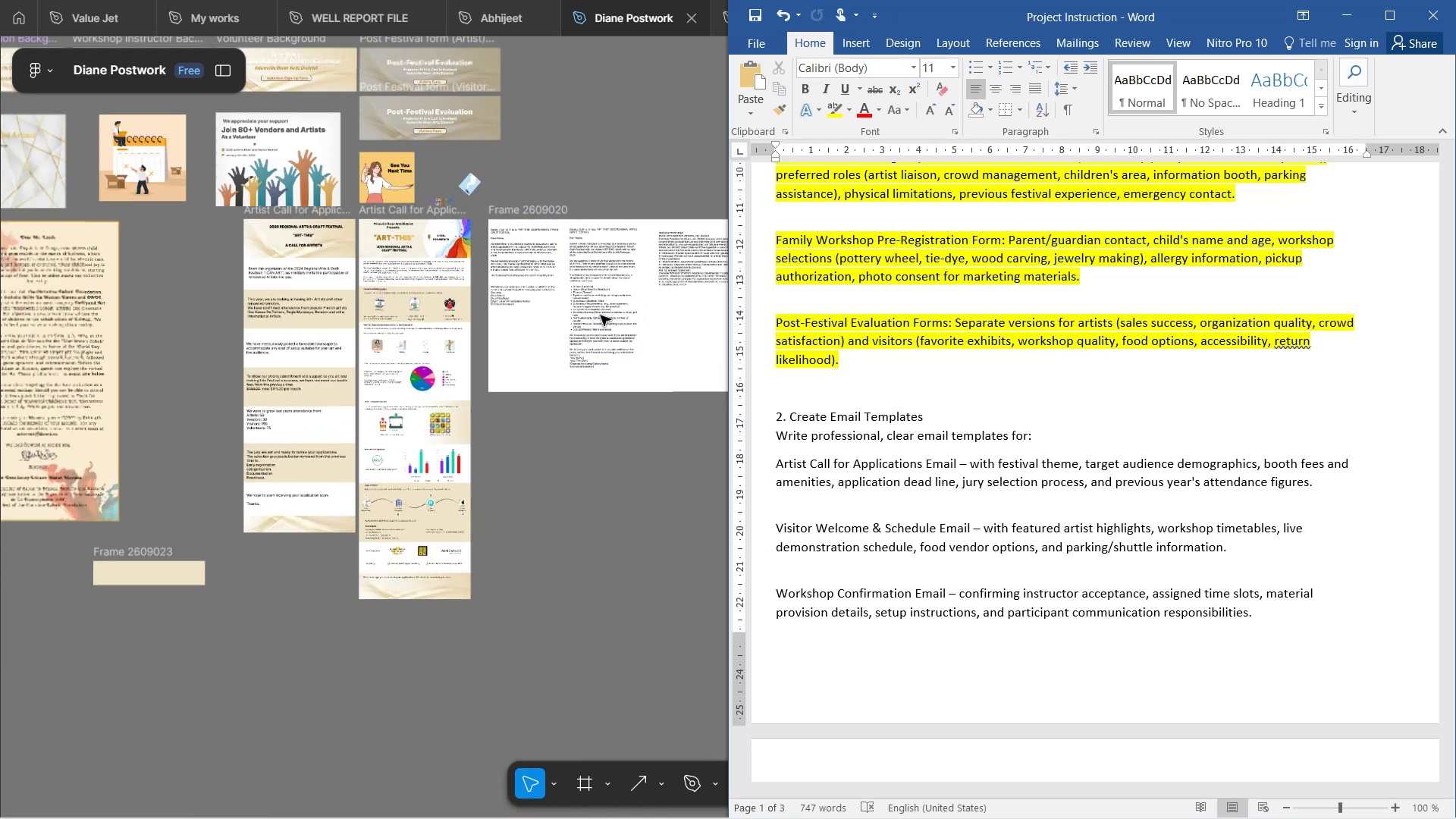 
key(Control+ControlLeft)
 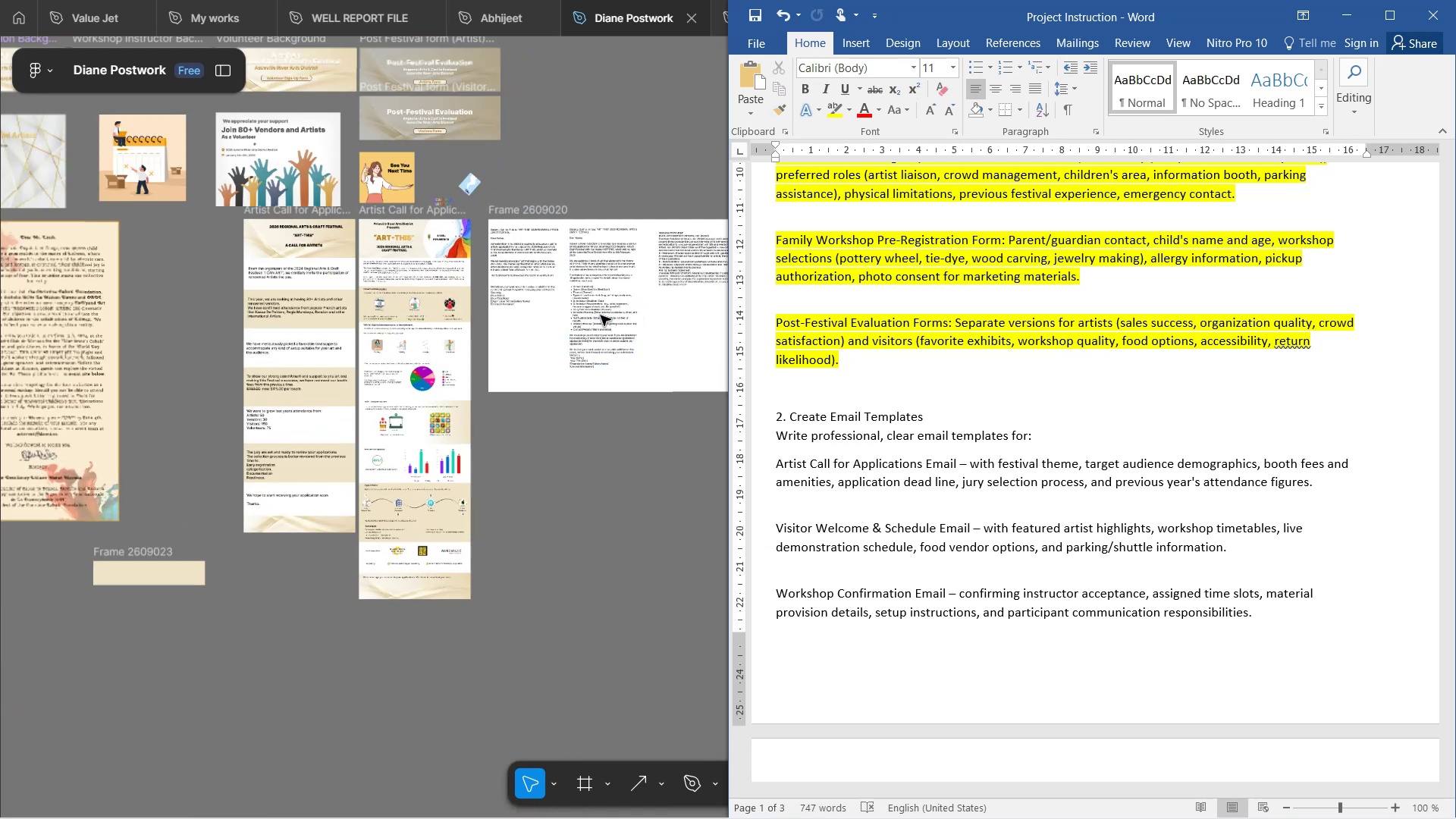 
key(Control+ControlLeft)
 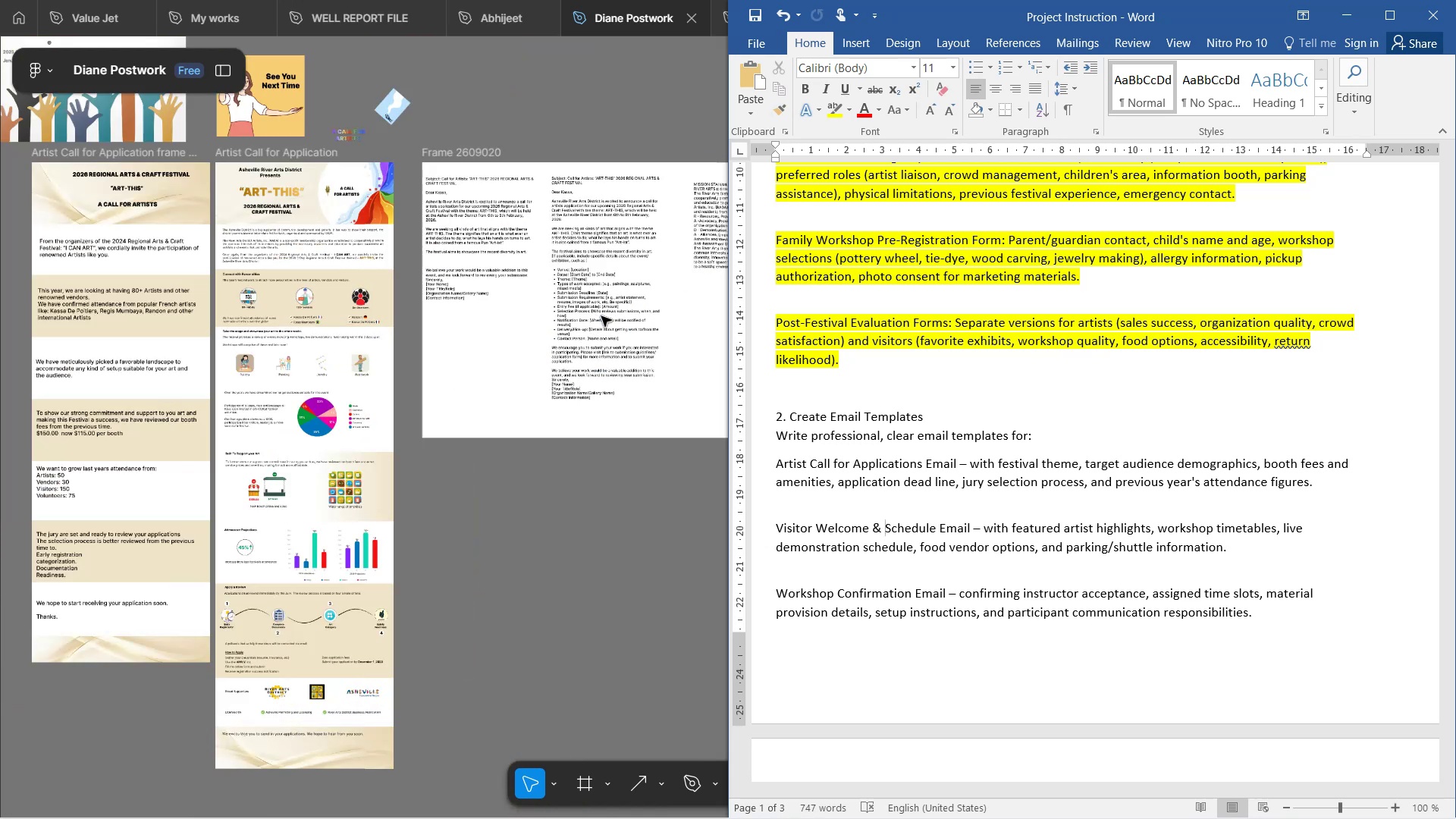 
key(Control+ControlLeft)
 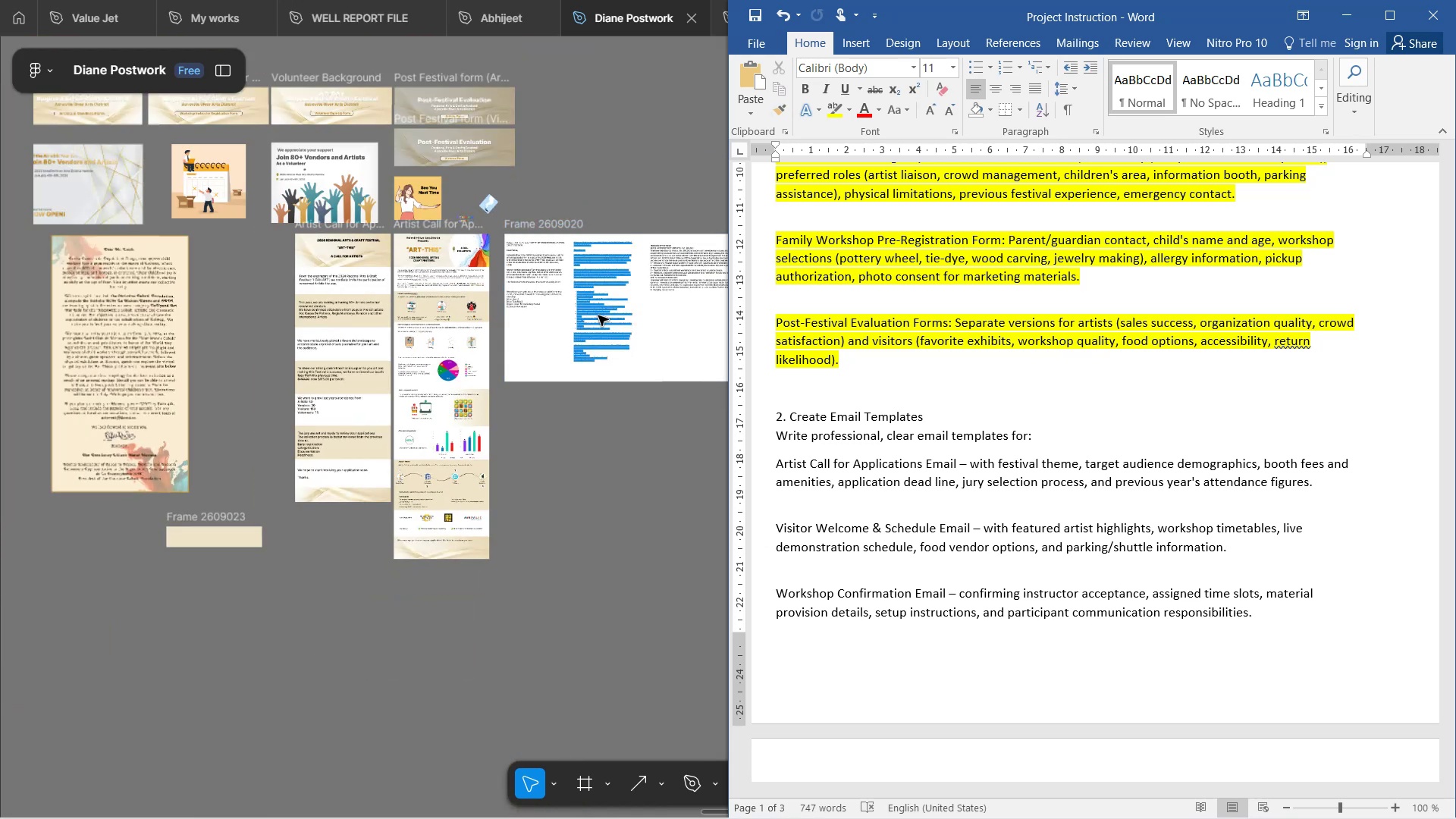 
key(Control+ControlLeft)
 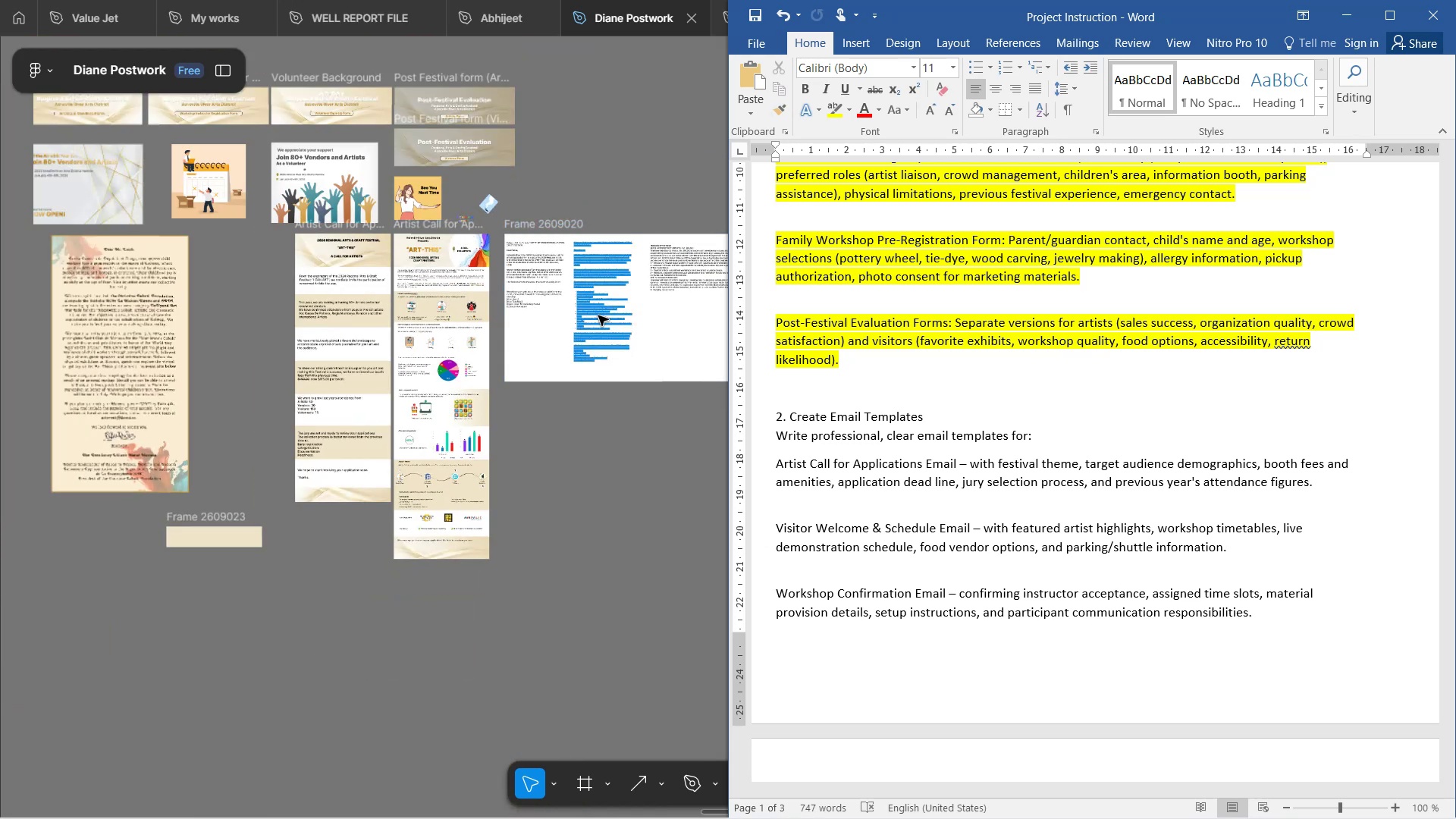 
key(Control+ControlLeft)
 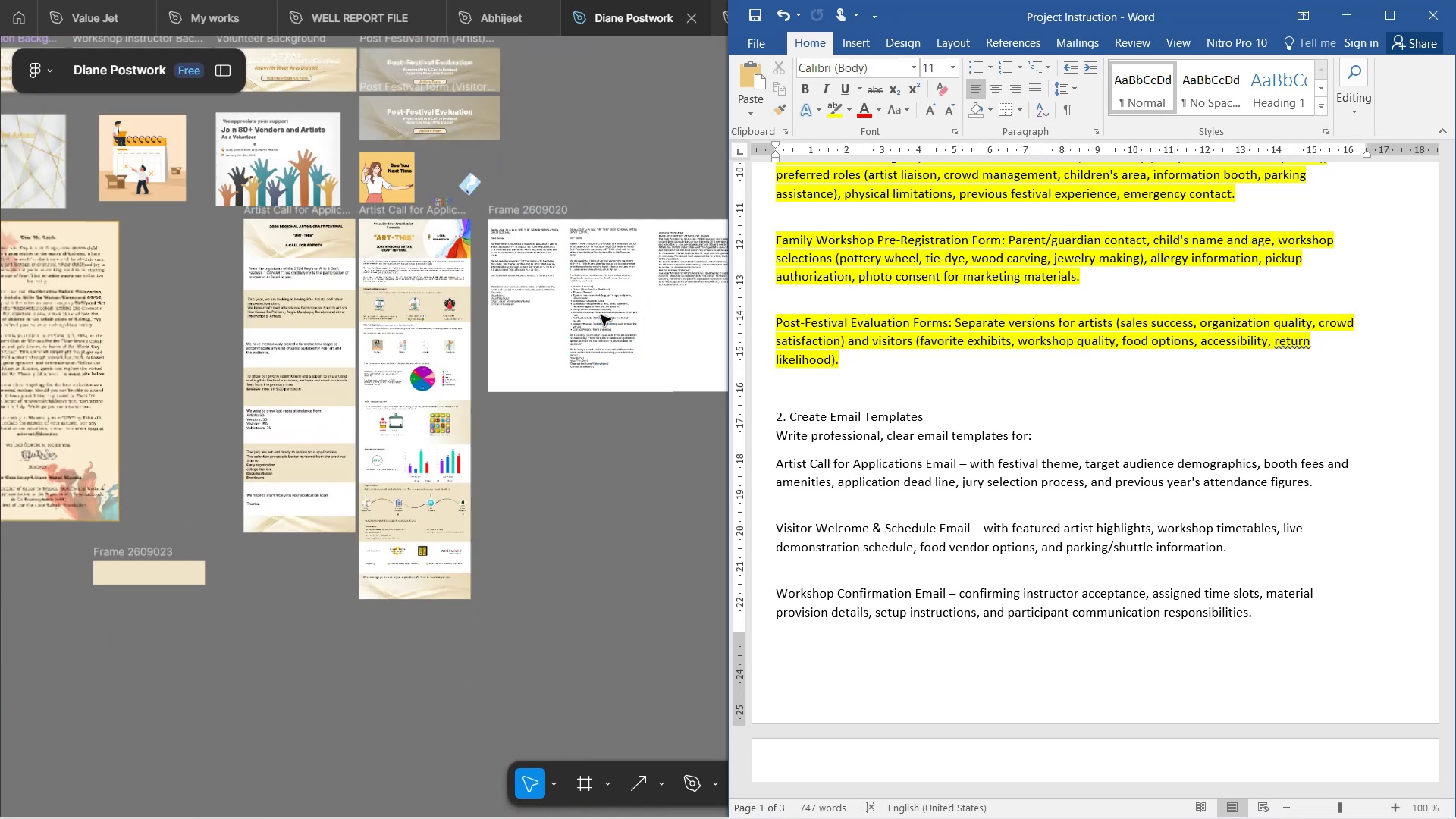 
key(Control+ControlLeft)
 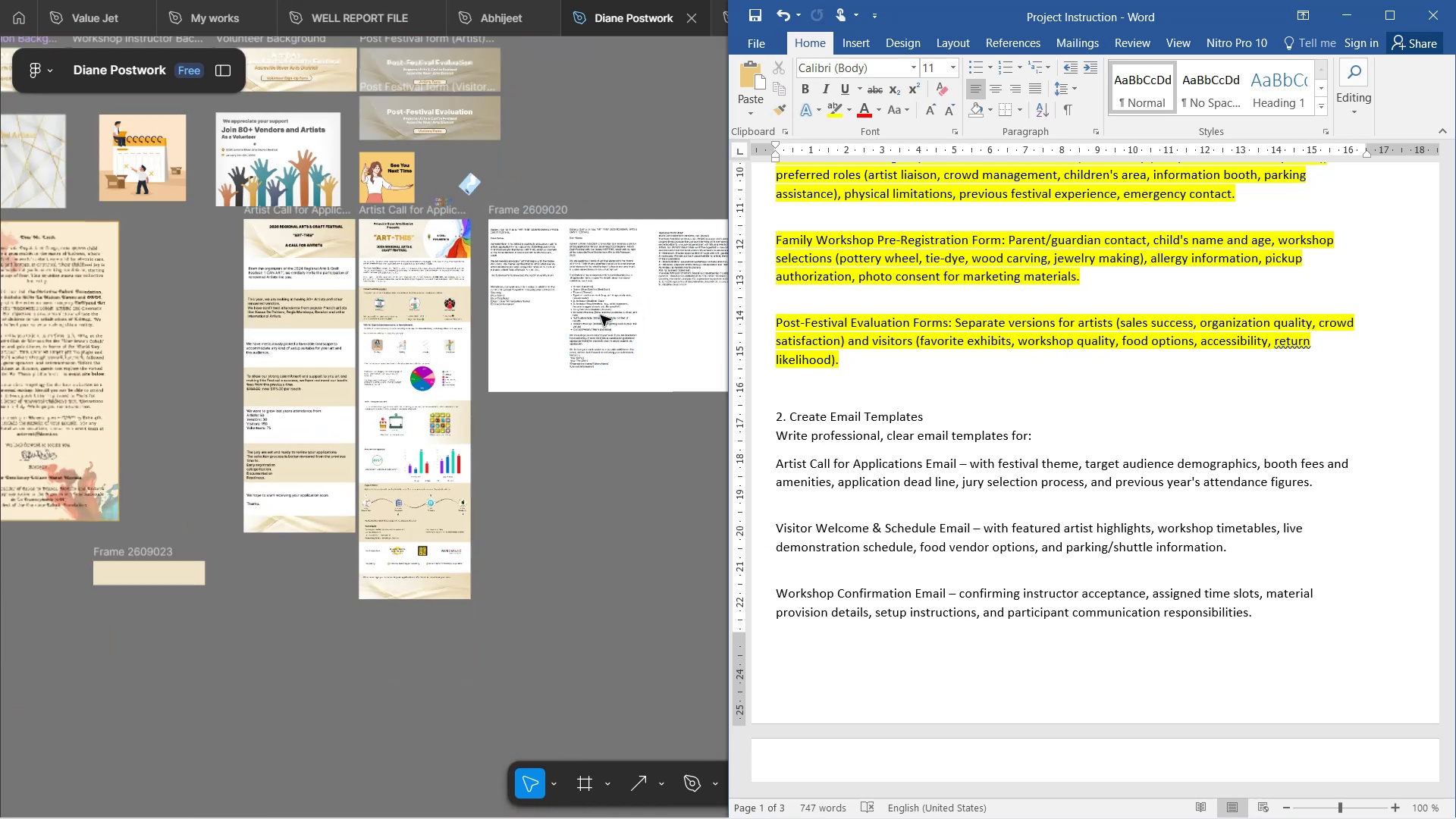 
key(Control+ControlLeft)
 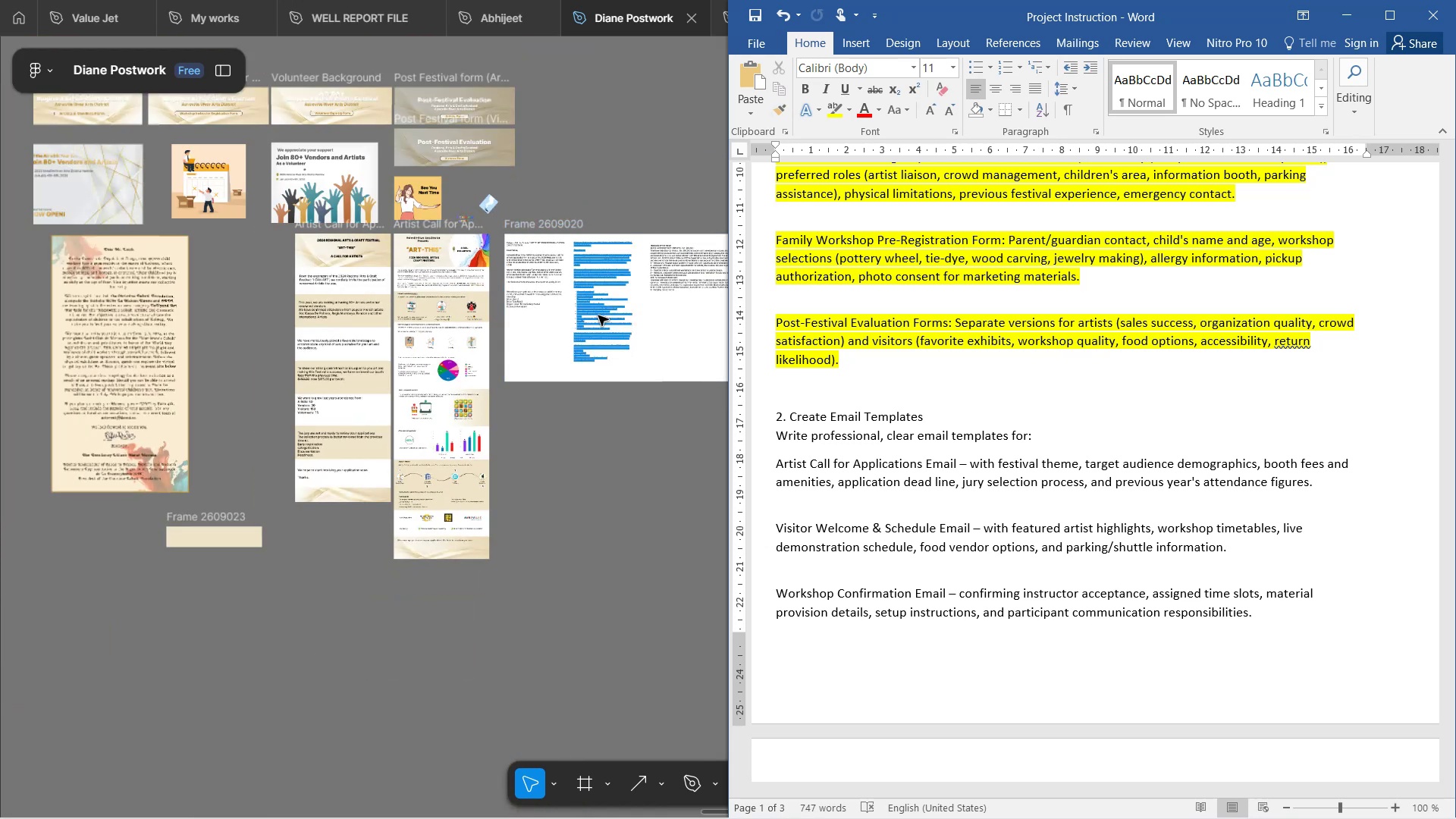 
key(Control+ControlLeft)
 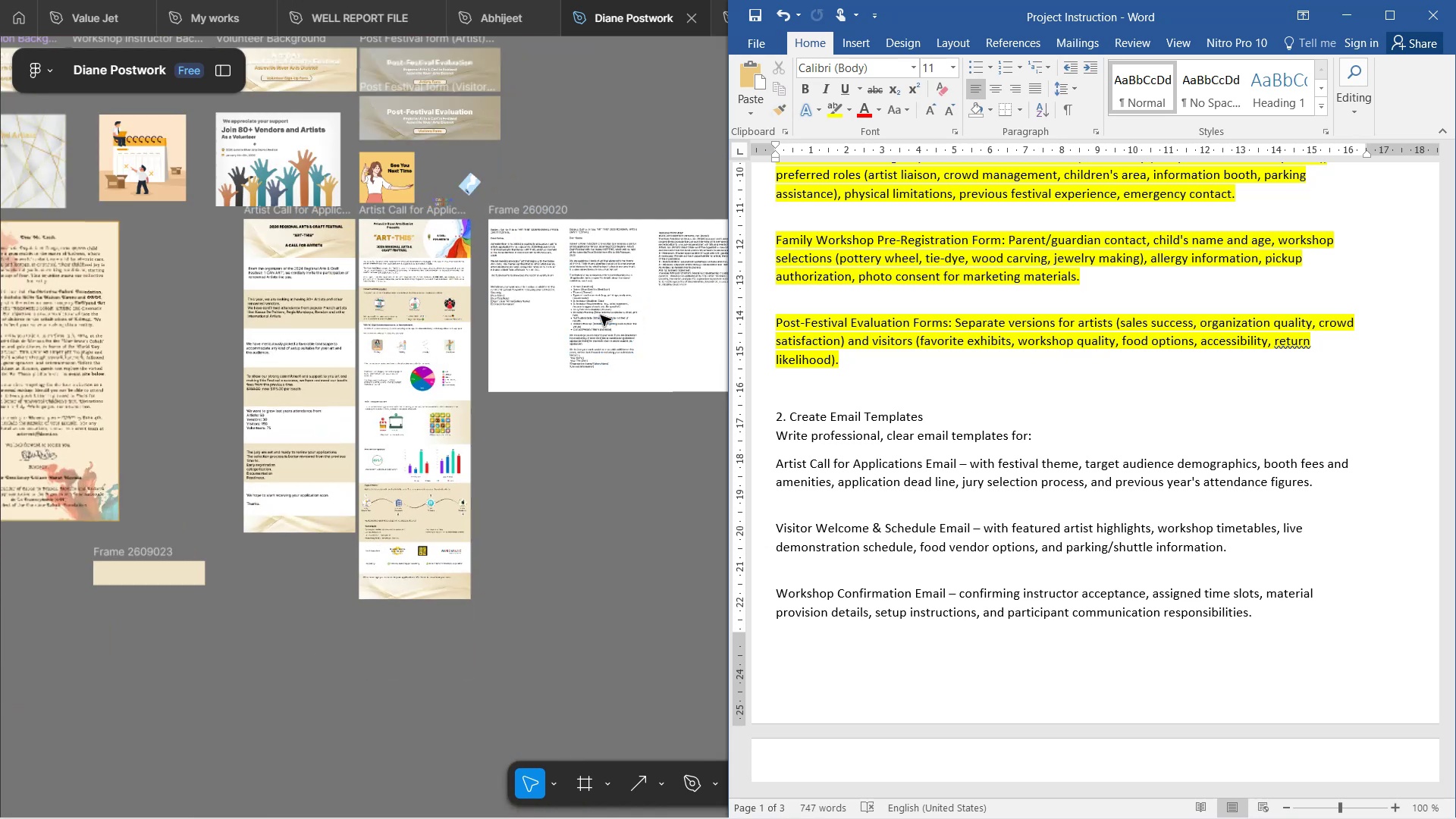 
key(Control+ControlLeft)
 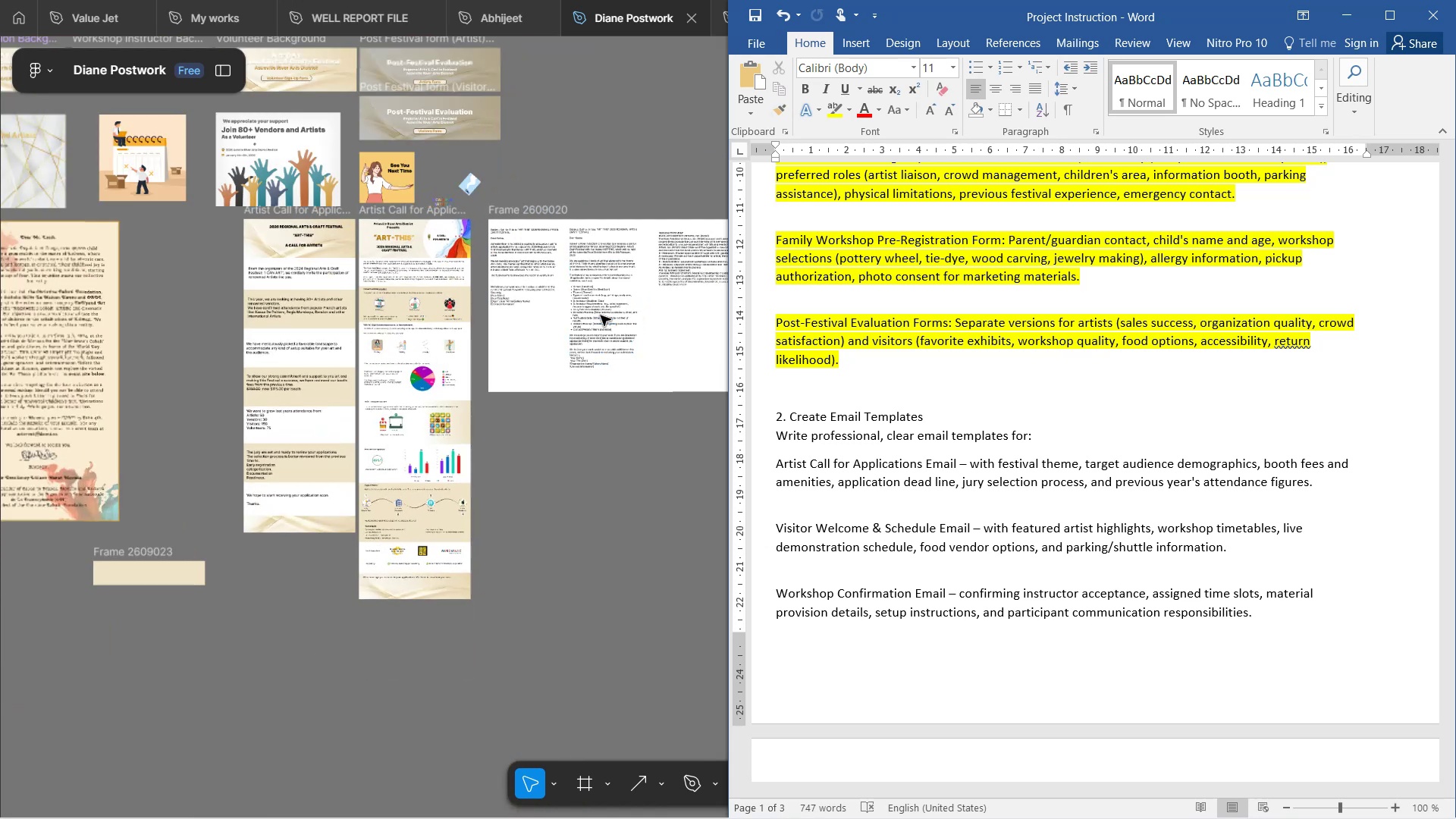 
key(Control+ControlLeft)
 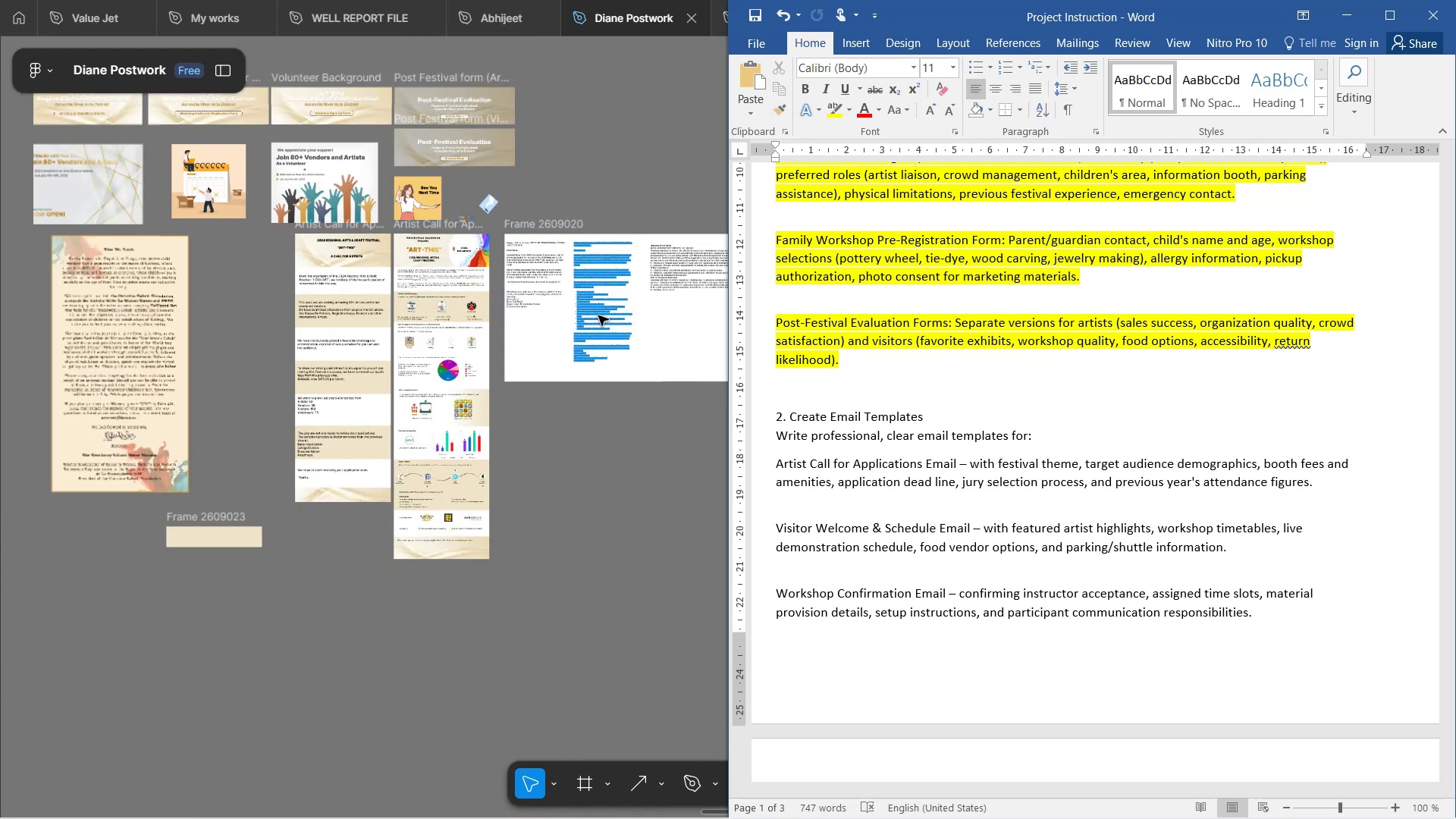 
key(Control+ControlLeft)
 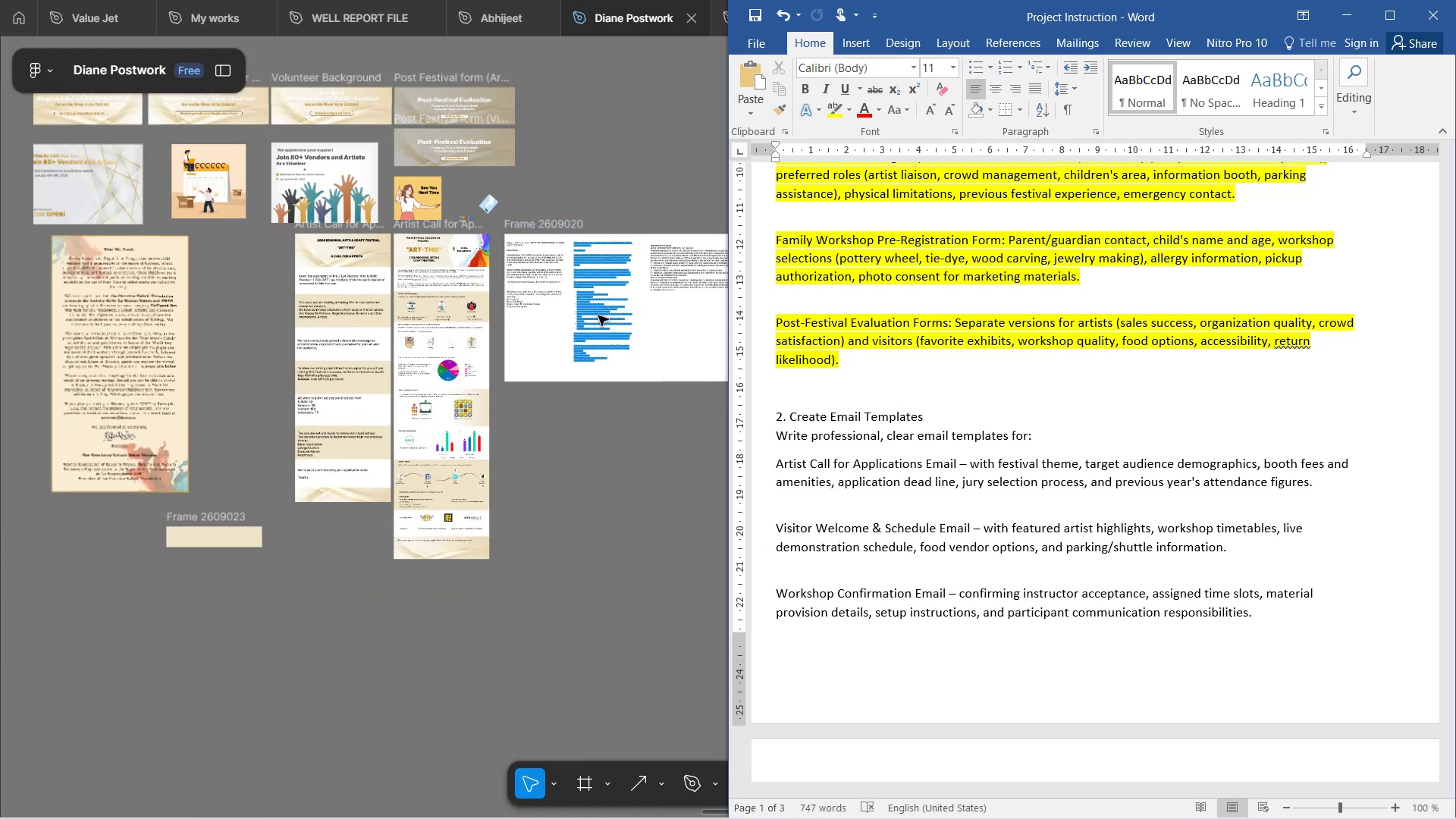 
key(Control+ControlLeft)
 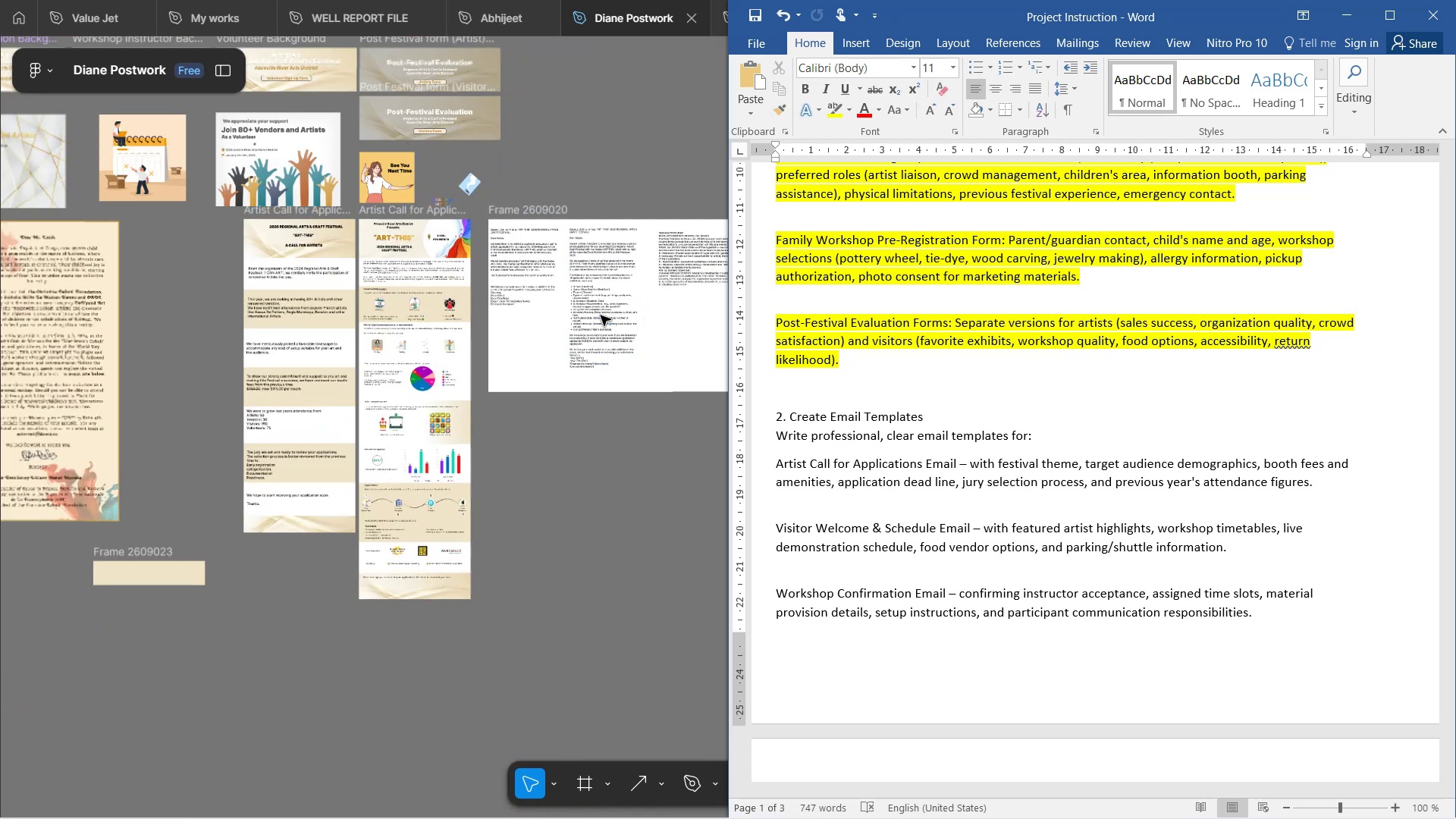 
key(Control+ControlLeft)
 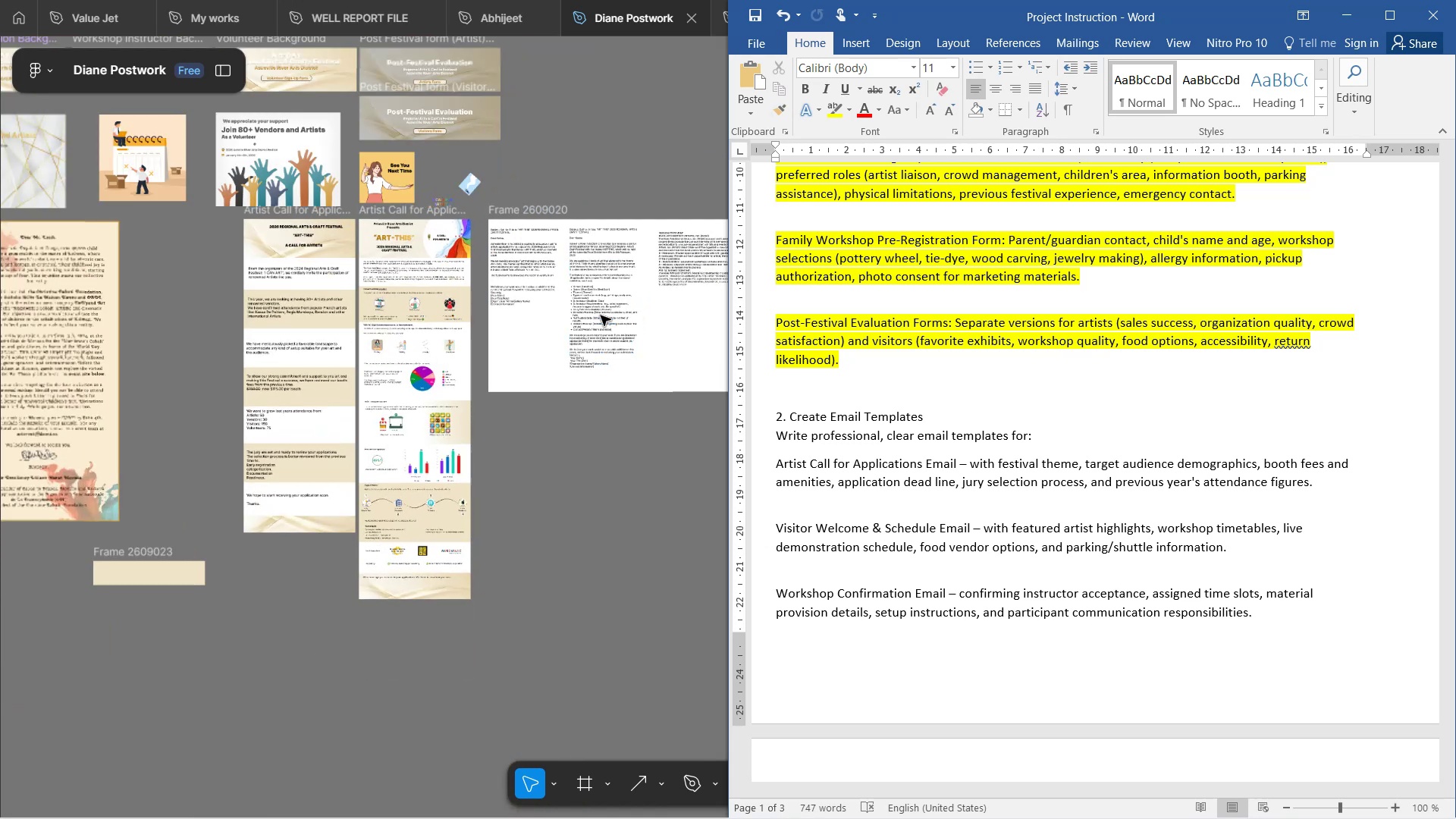 
key(Control+ControlLeft)
 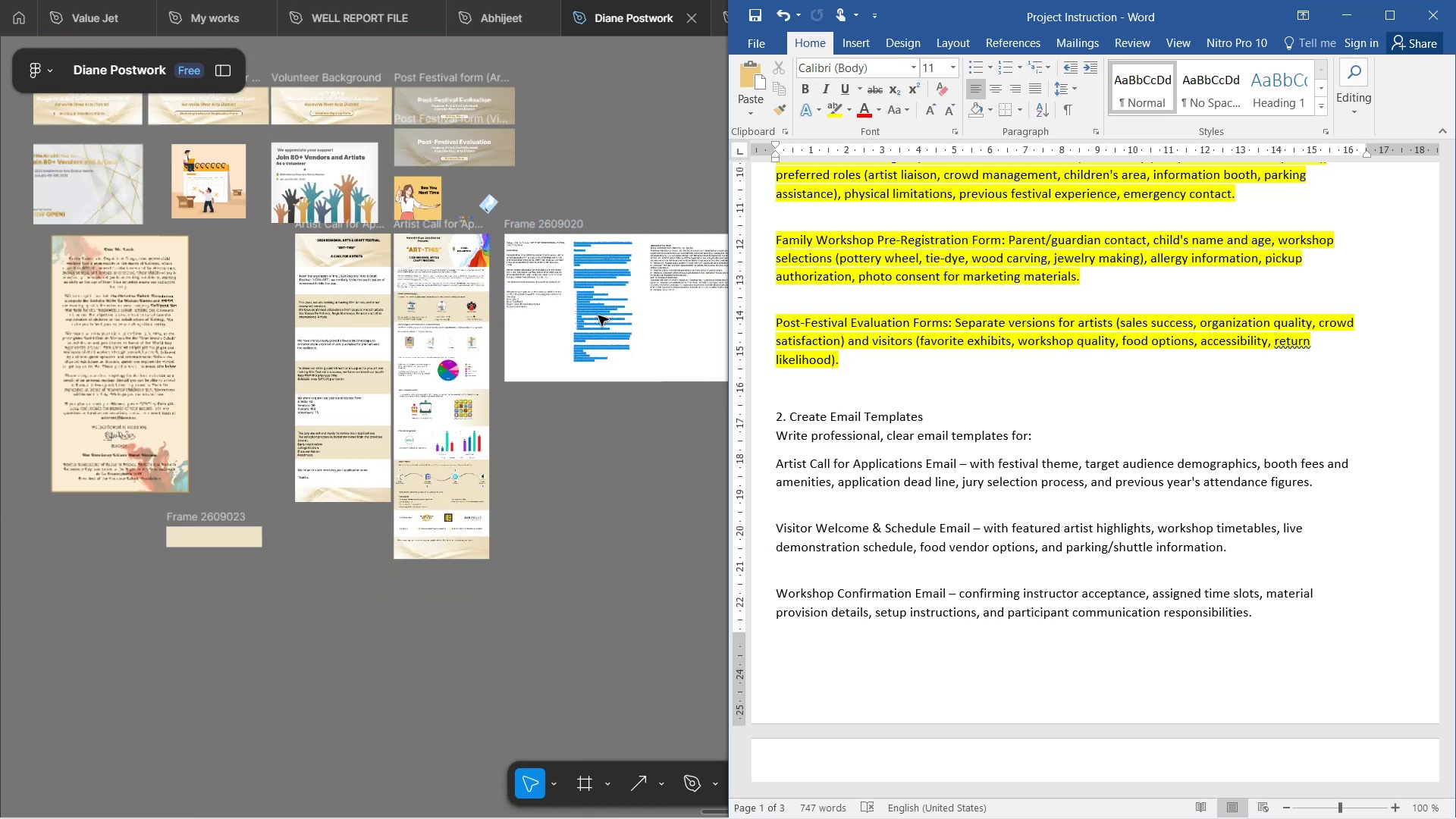 
key(Control+ControlLeft)
 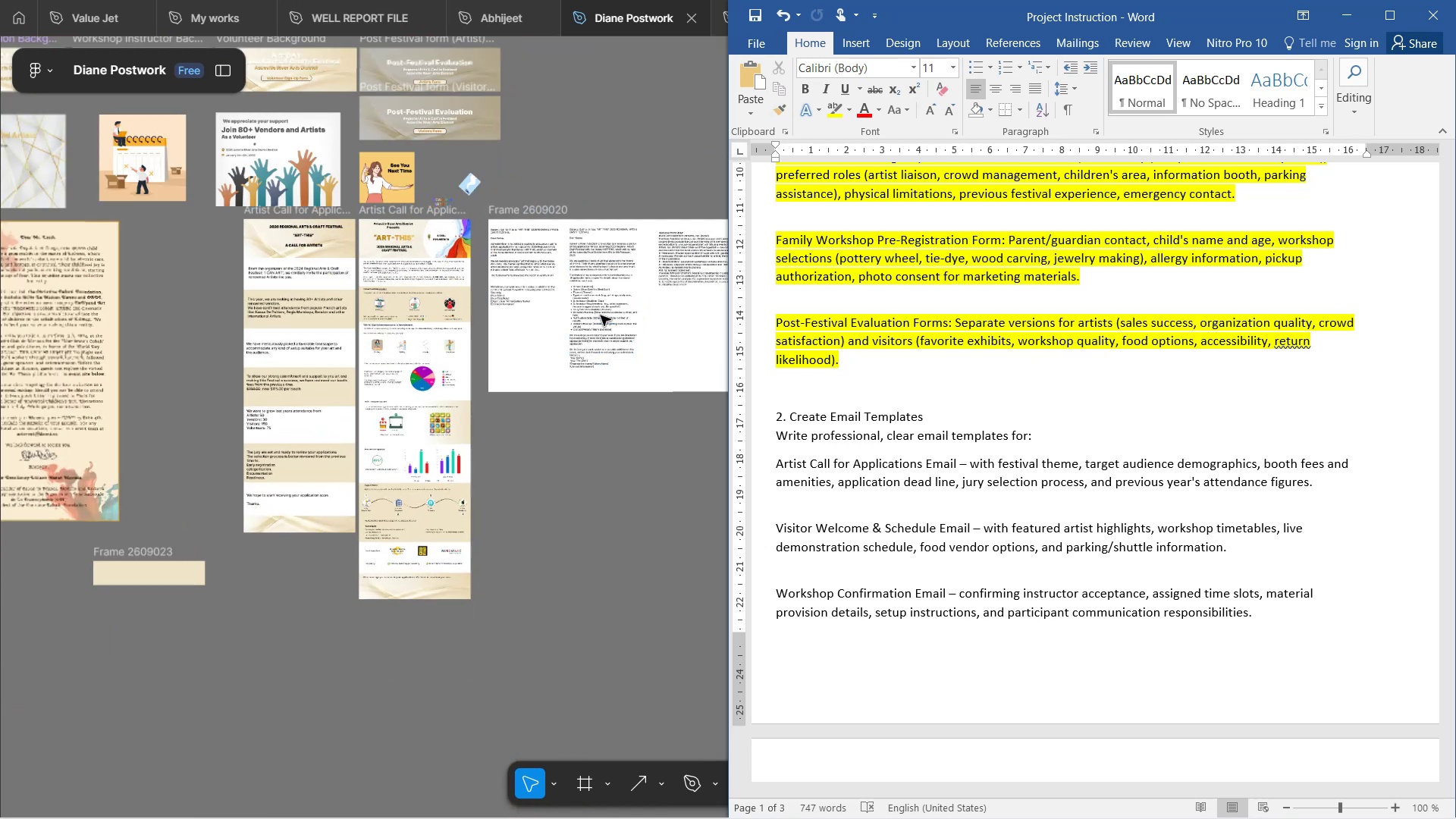 
key(Control+ControlLeft)
 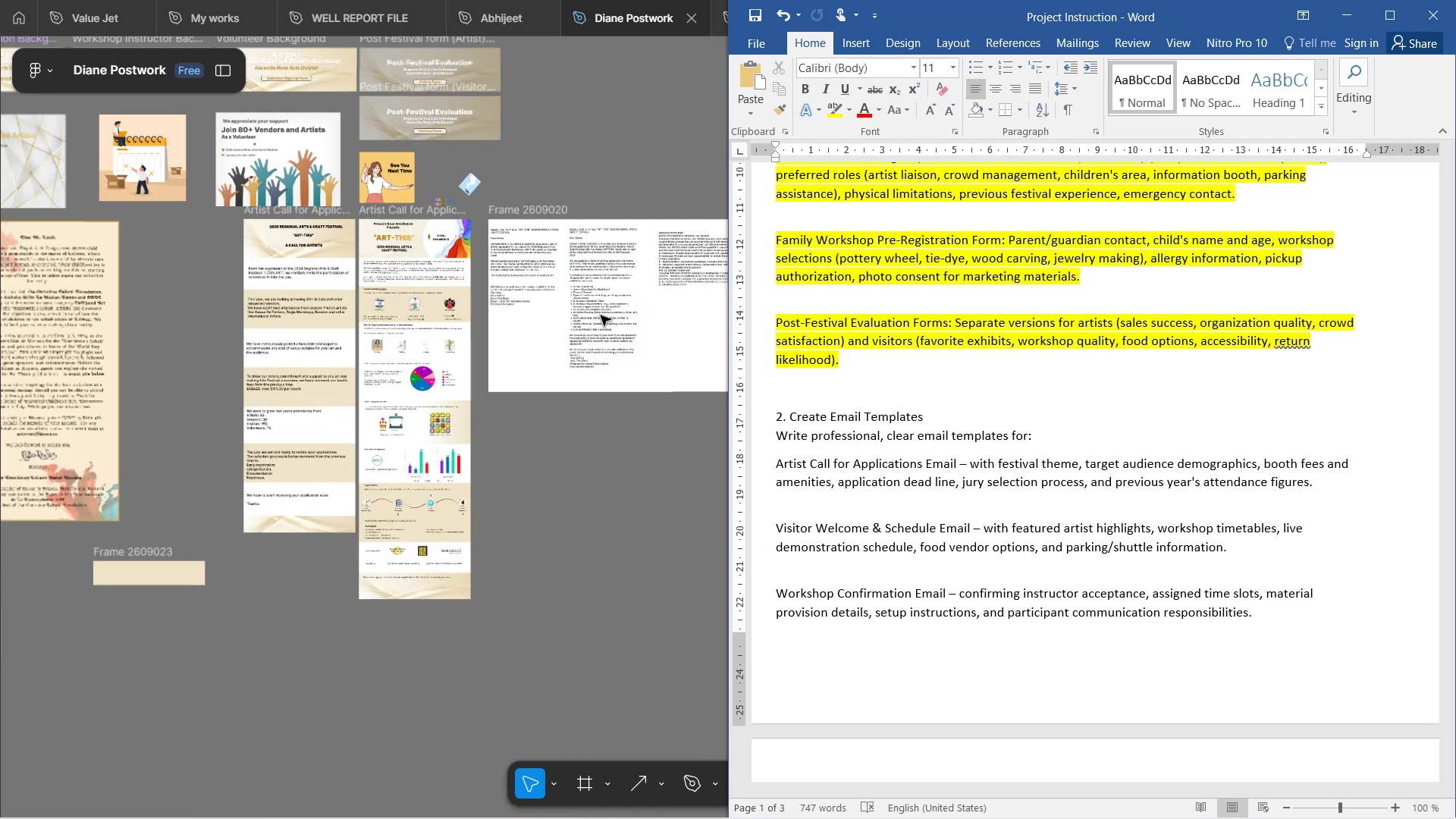 
key(Control+ControlLeft)
 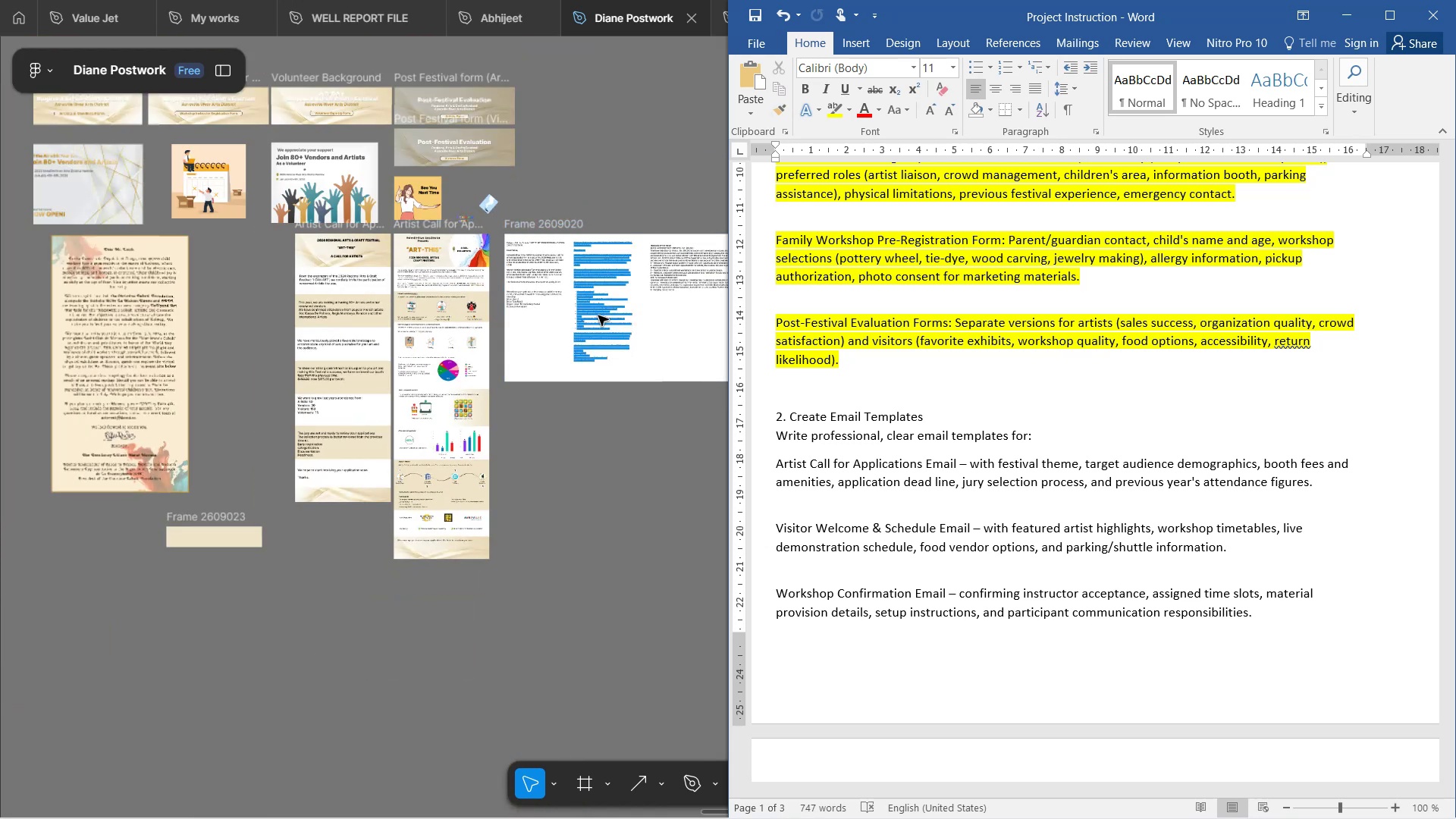 
key(Control+ControlLeft)
 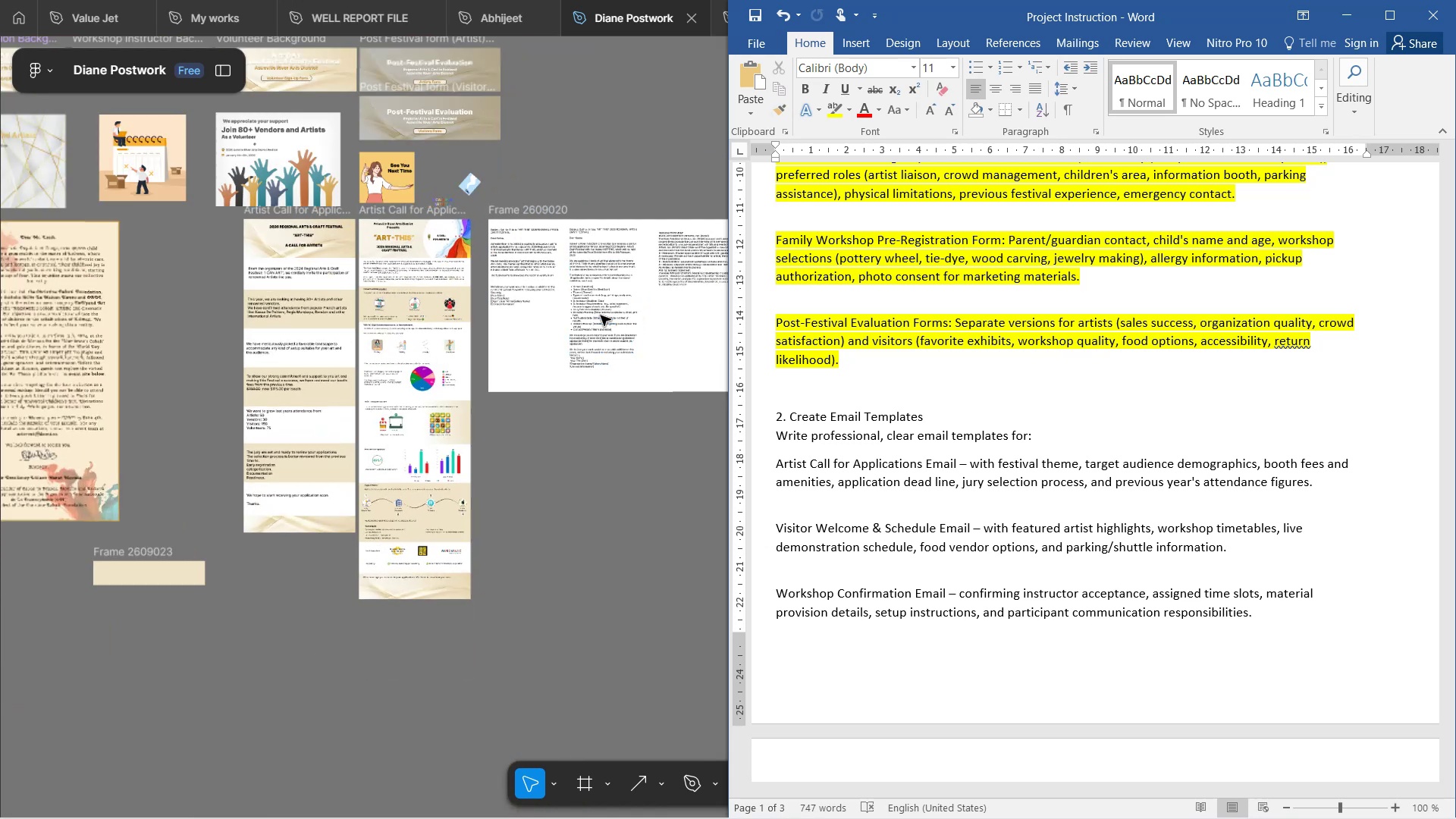 
key(Control+ControlLeft)
 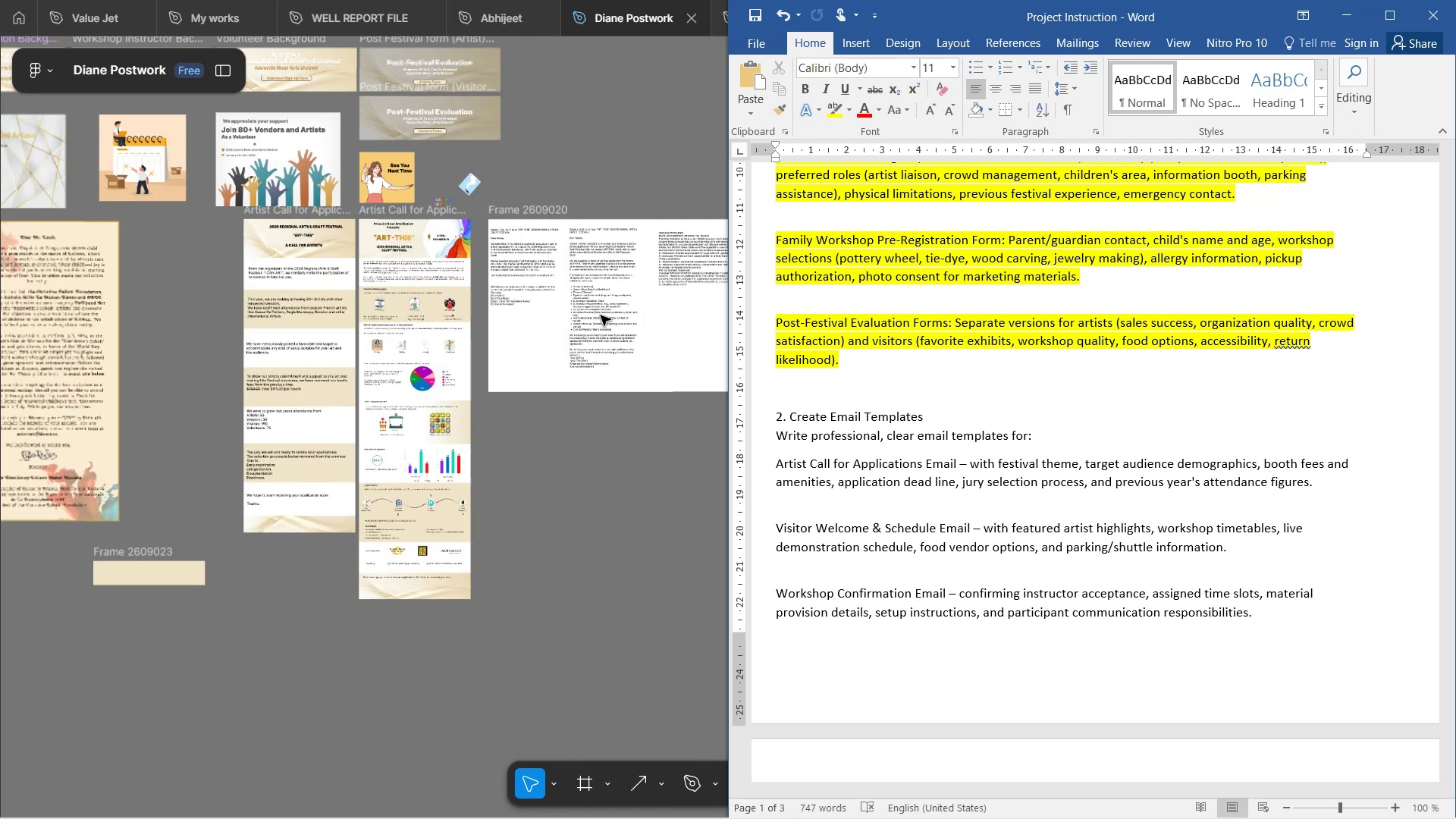 
hold_key(key=ControlLeft, duration=1.55)
 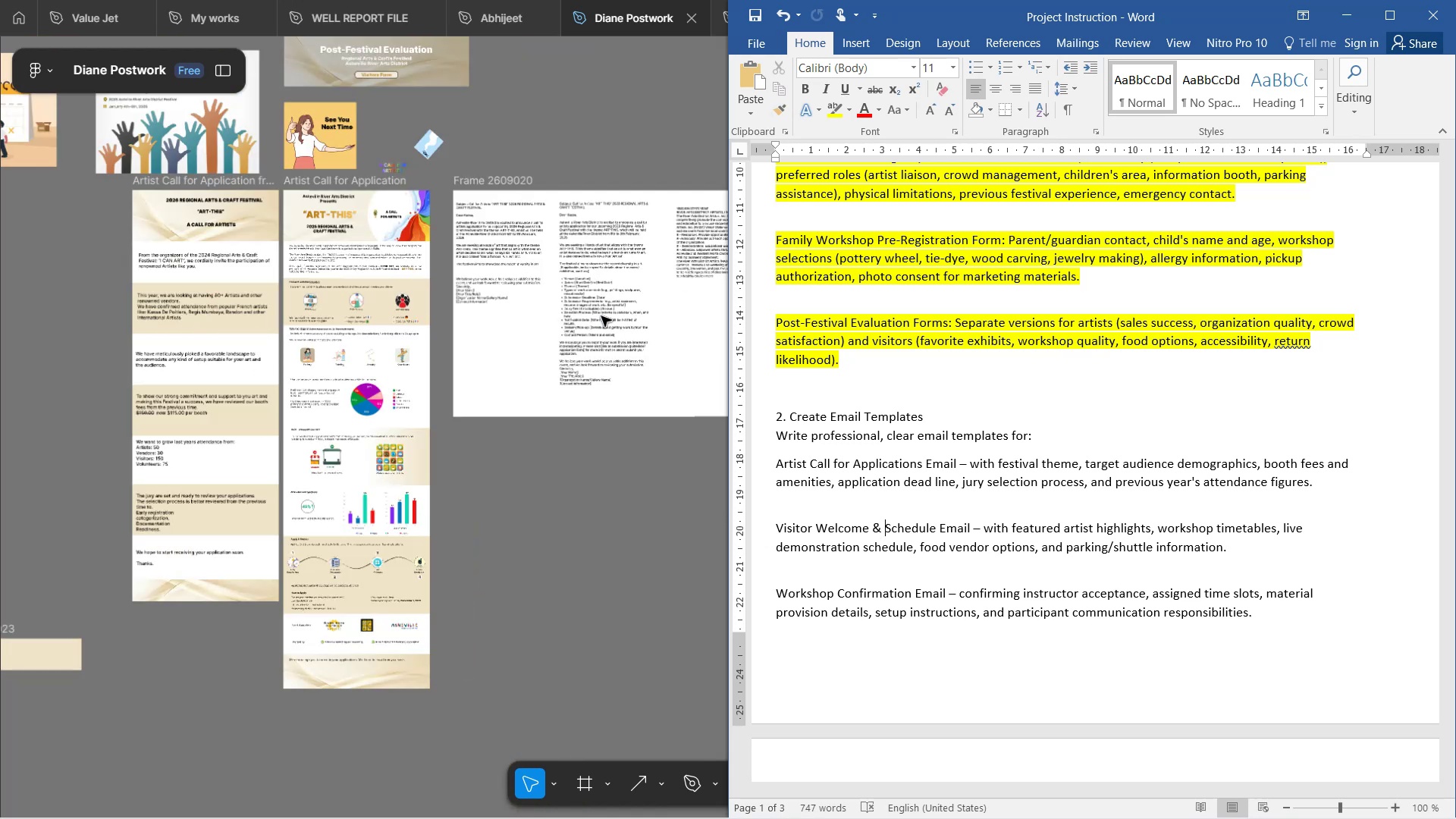 
key(Control+ControlLeft)
 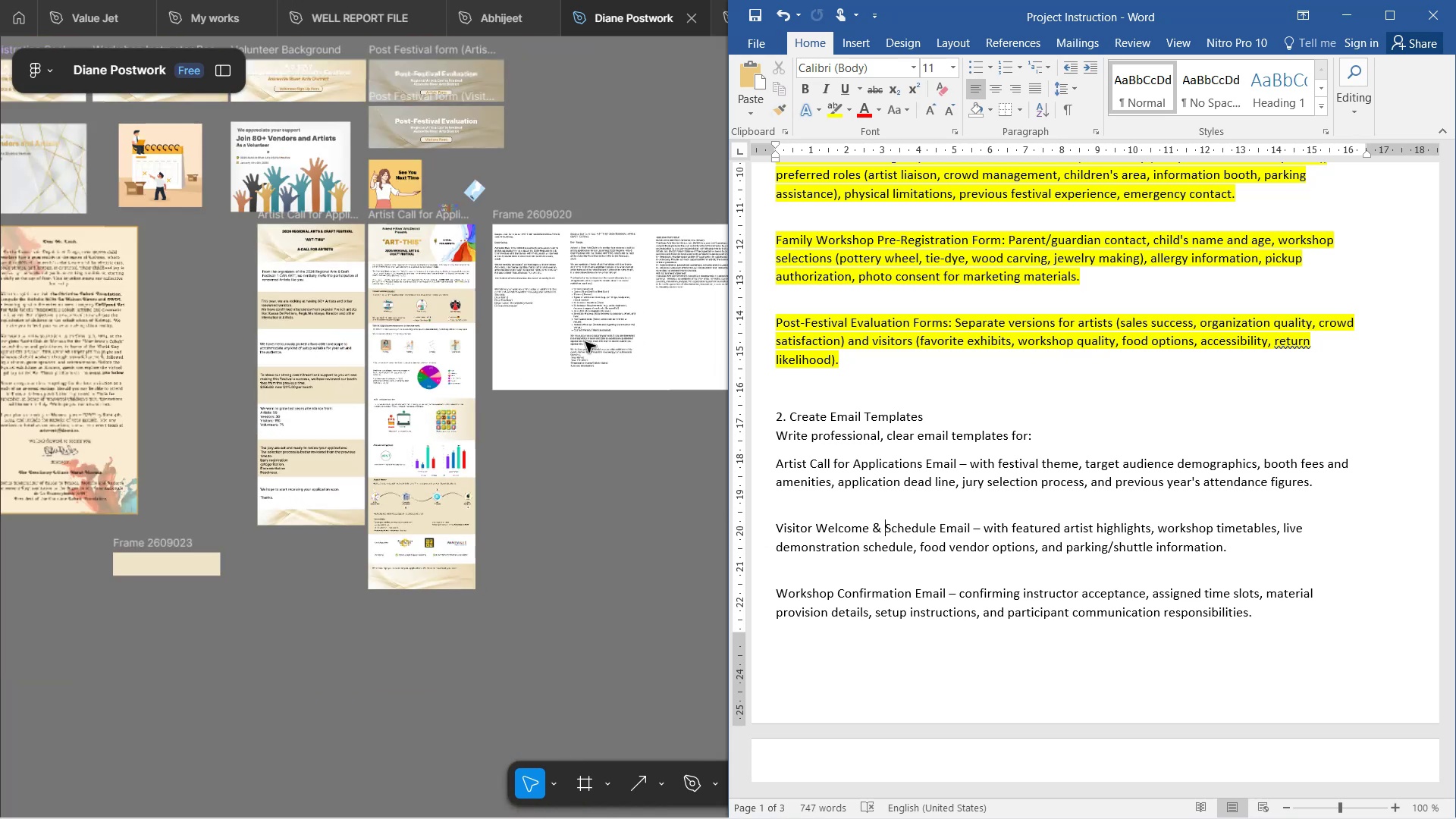 
key(Control+ControlLeft)
 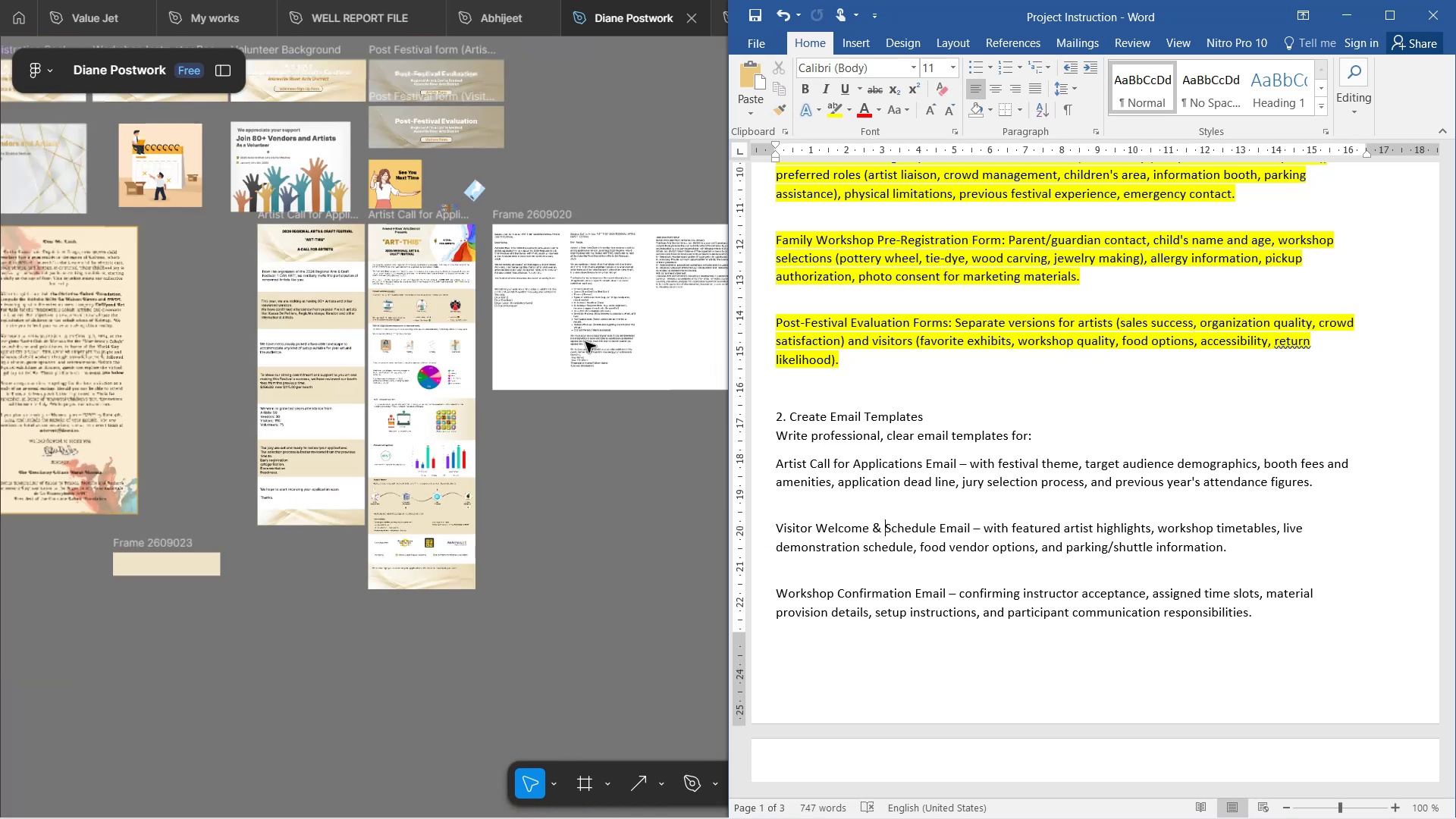 
key(Control+ControlLeft)
 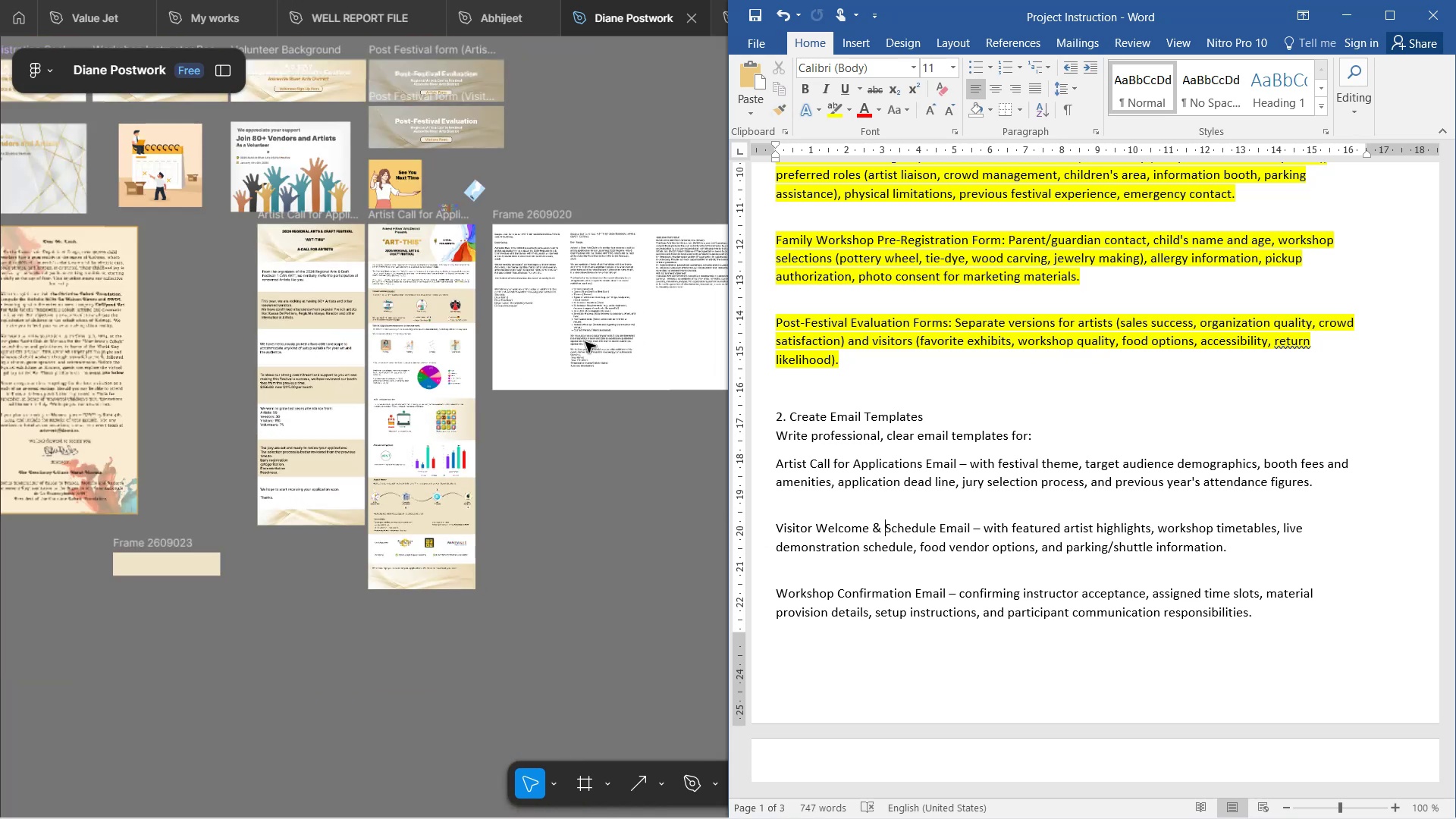 
key(Control+ControlLeft)
 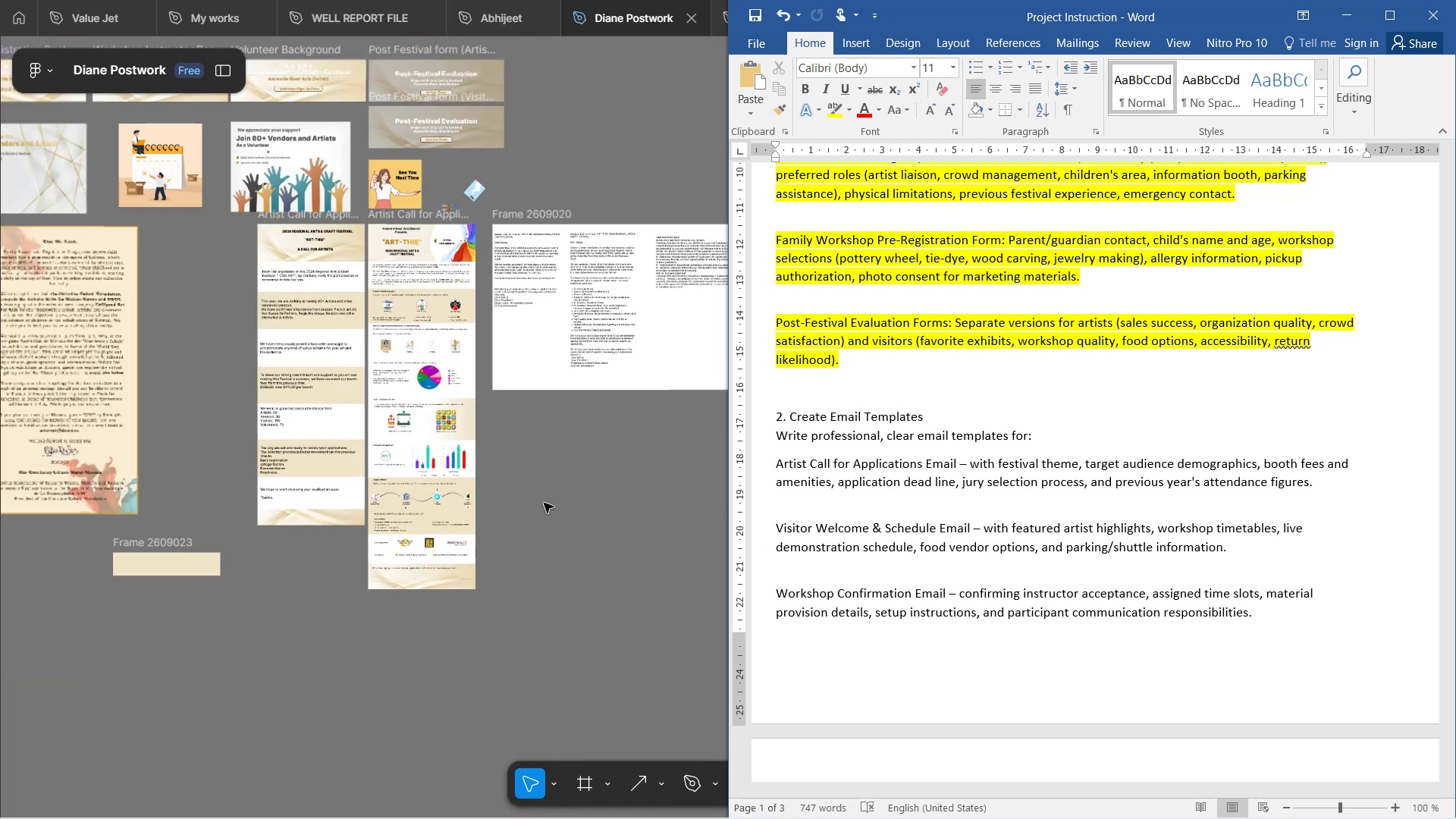 
left_click([543, 505])
 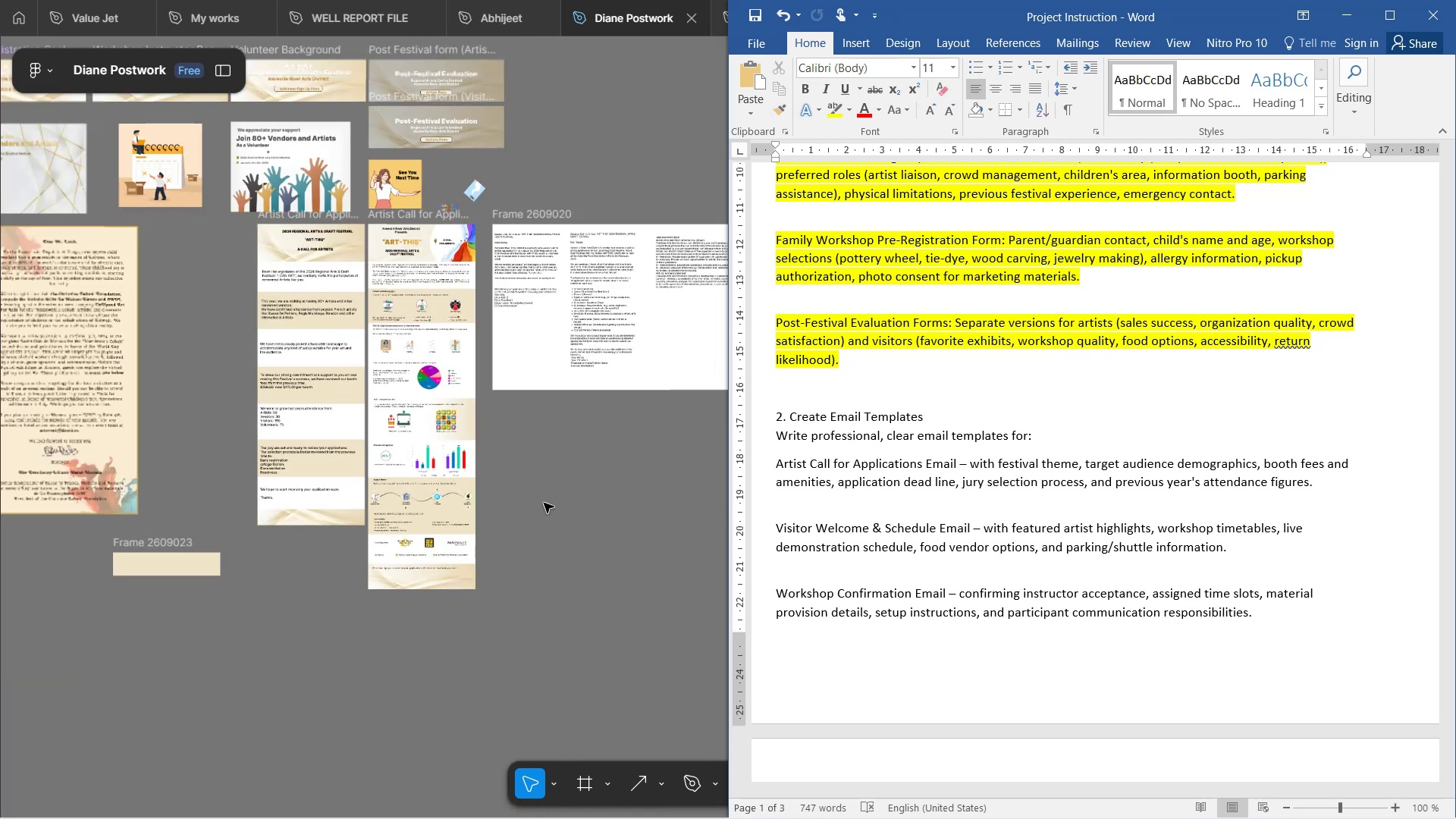 
scroll: coordinate [533, 444], scroll_direction: down, amount: 4.0
 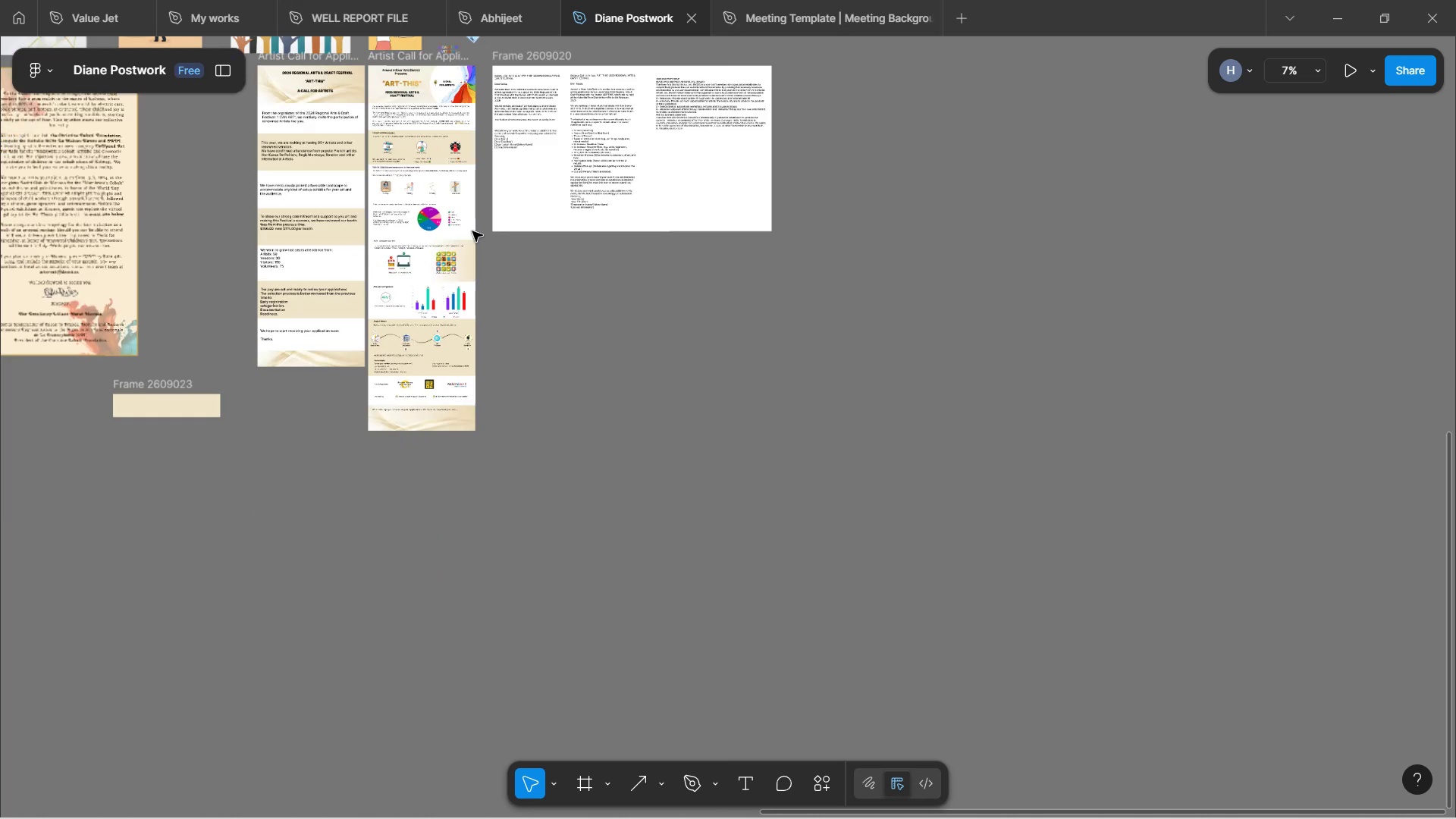 
scroll: coordinate [472, 231], scroll_direction: up, amount: 2.0
 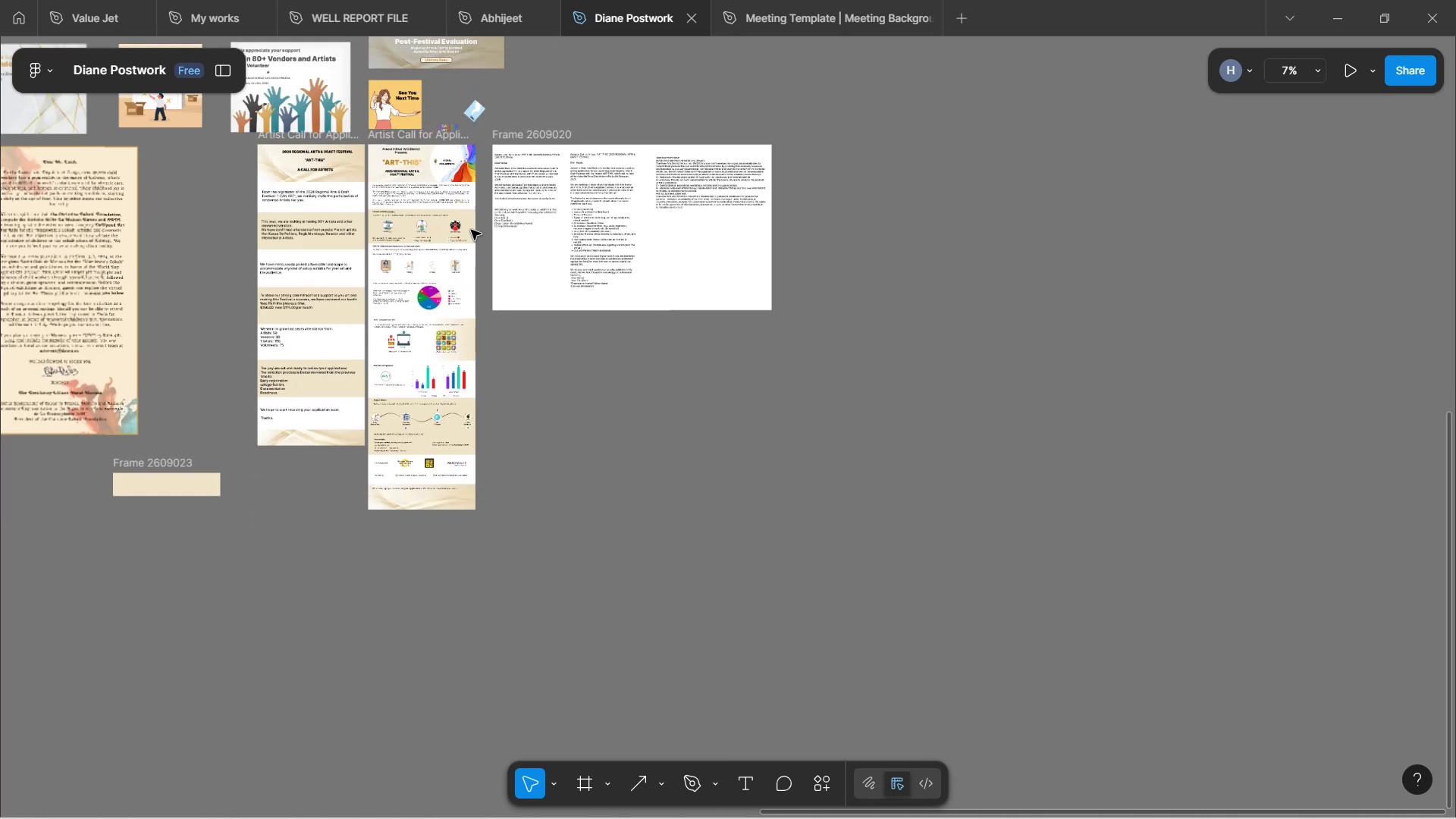 
hold_key(key=ControlLeft, duration=1.41)
scroll: coordinate [456, 184], scroll_direction: up, amount: 12.0
 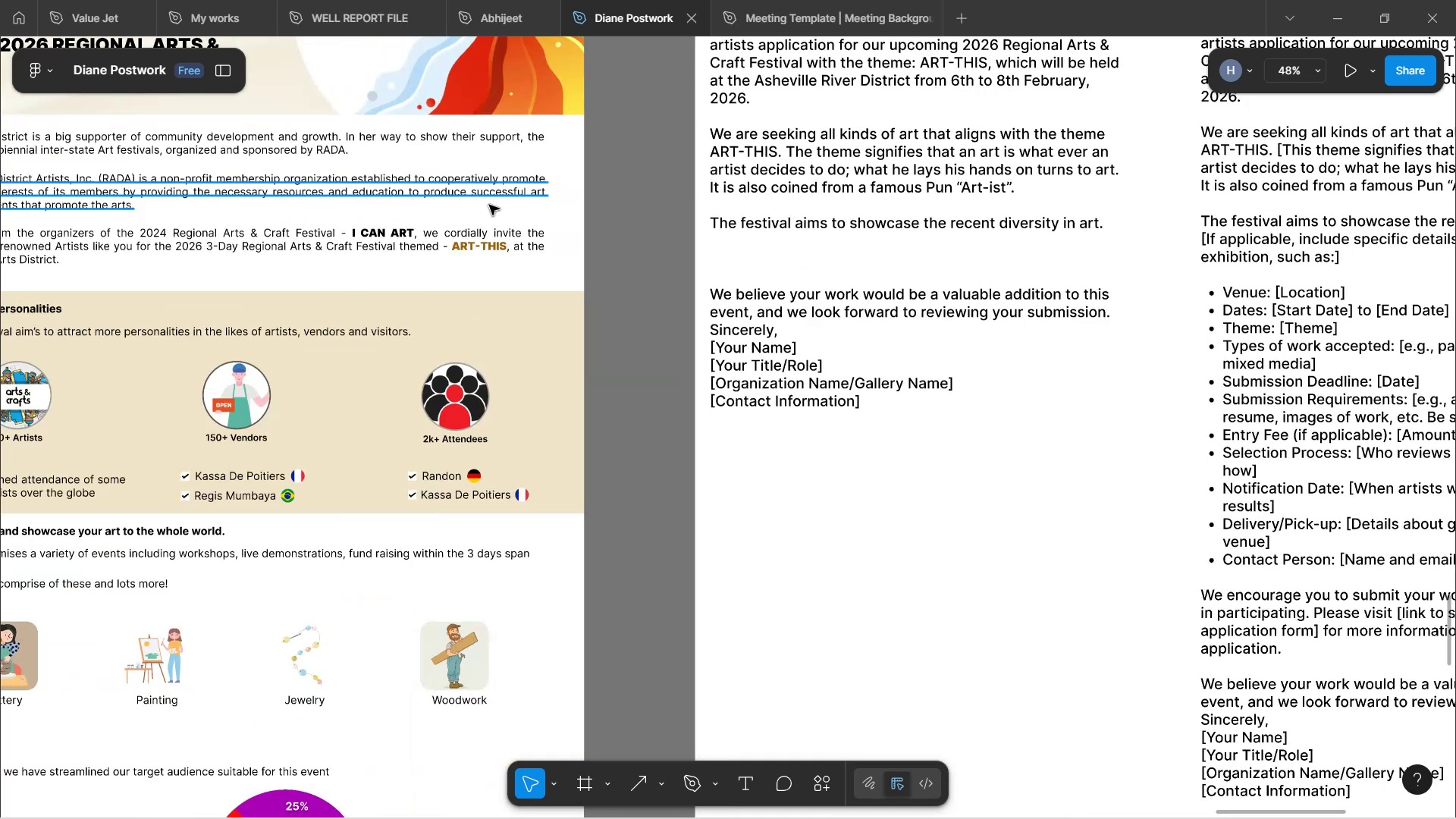 
hold_key(key=ControlLeft, duration=0.99)
scroll: coordinate [550, 335], scroll_direction: down, amount: 7.0
 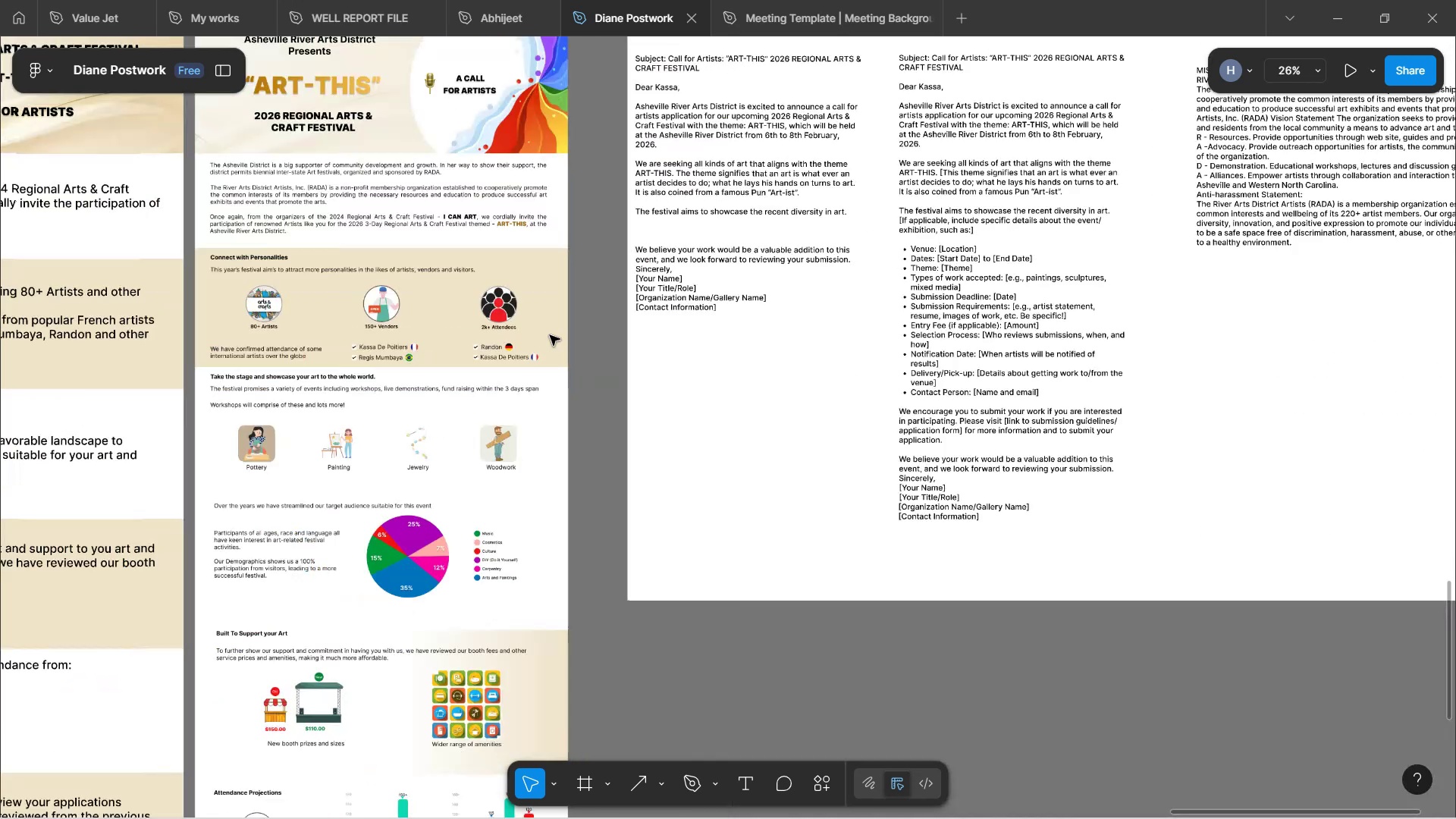 
scroll: coordinate [474, 184], scroll_direction: up, amount: 3.0
 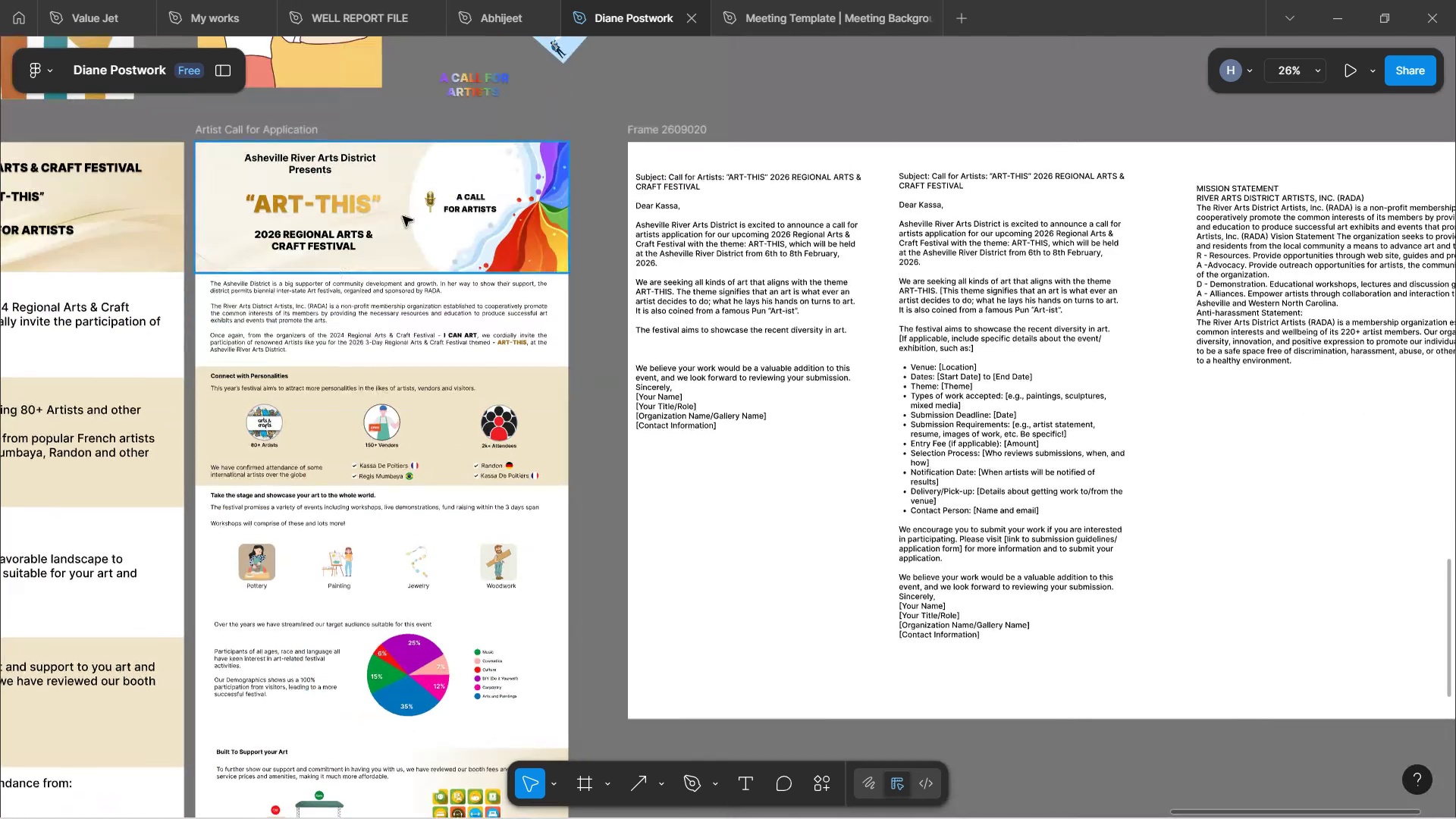 
hold_key(key=ControlLeft, duration=1.16)
scroll: coordinate [362, 143], scroll_direction: up, amount: 10.0
 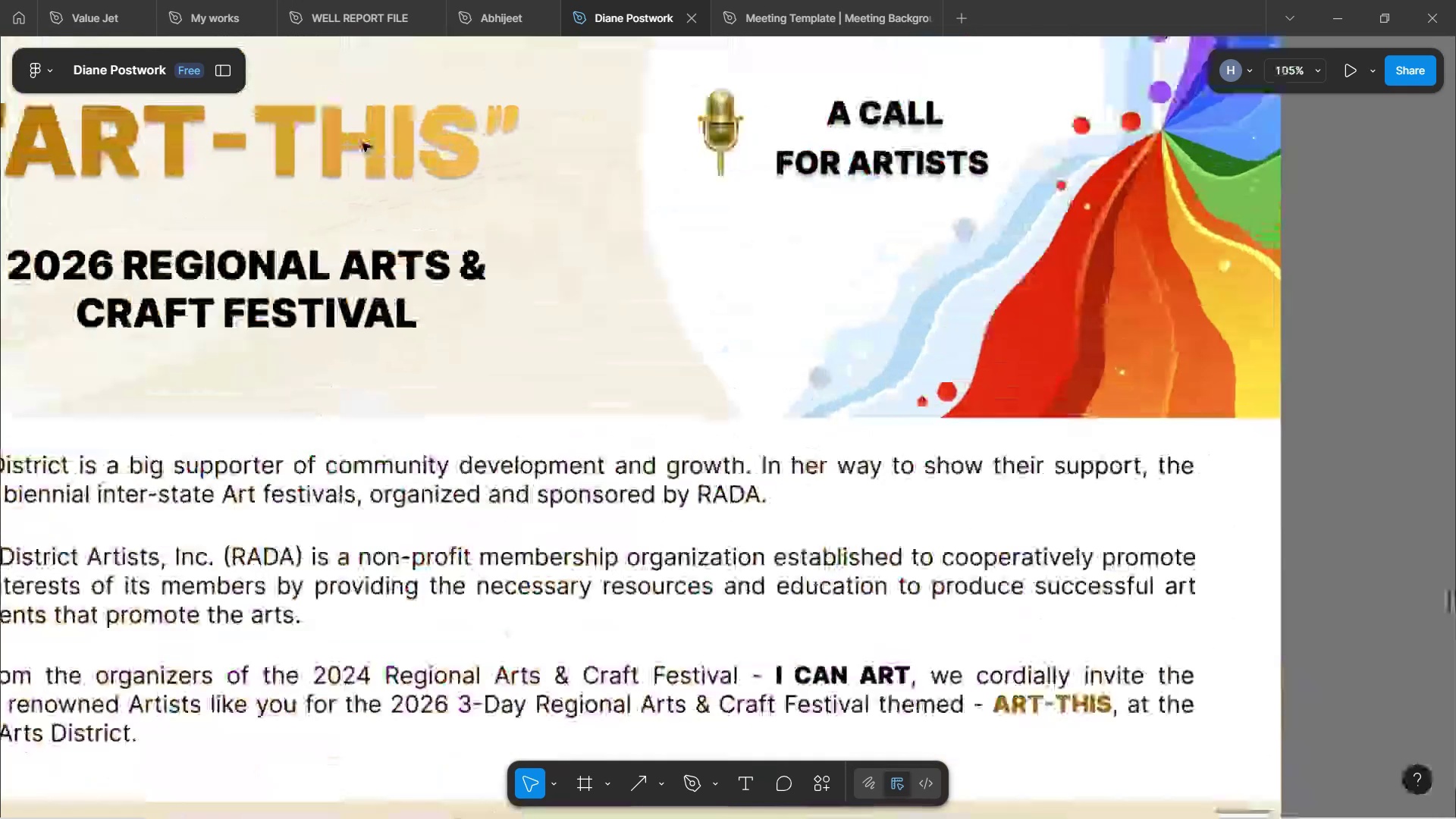 
hold_key(key=ControlLeft, duration=1.65)
scroll: coordinate [391, 186], scroll_direction: down, amount: 3.0
 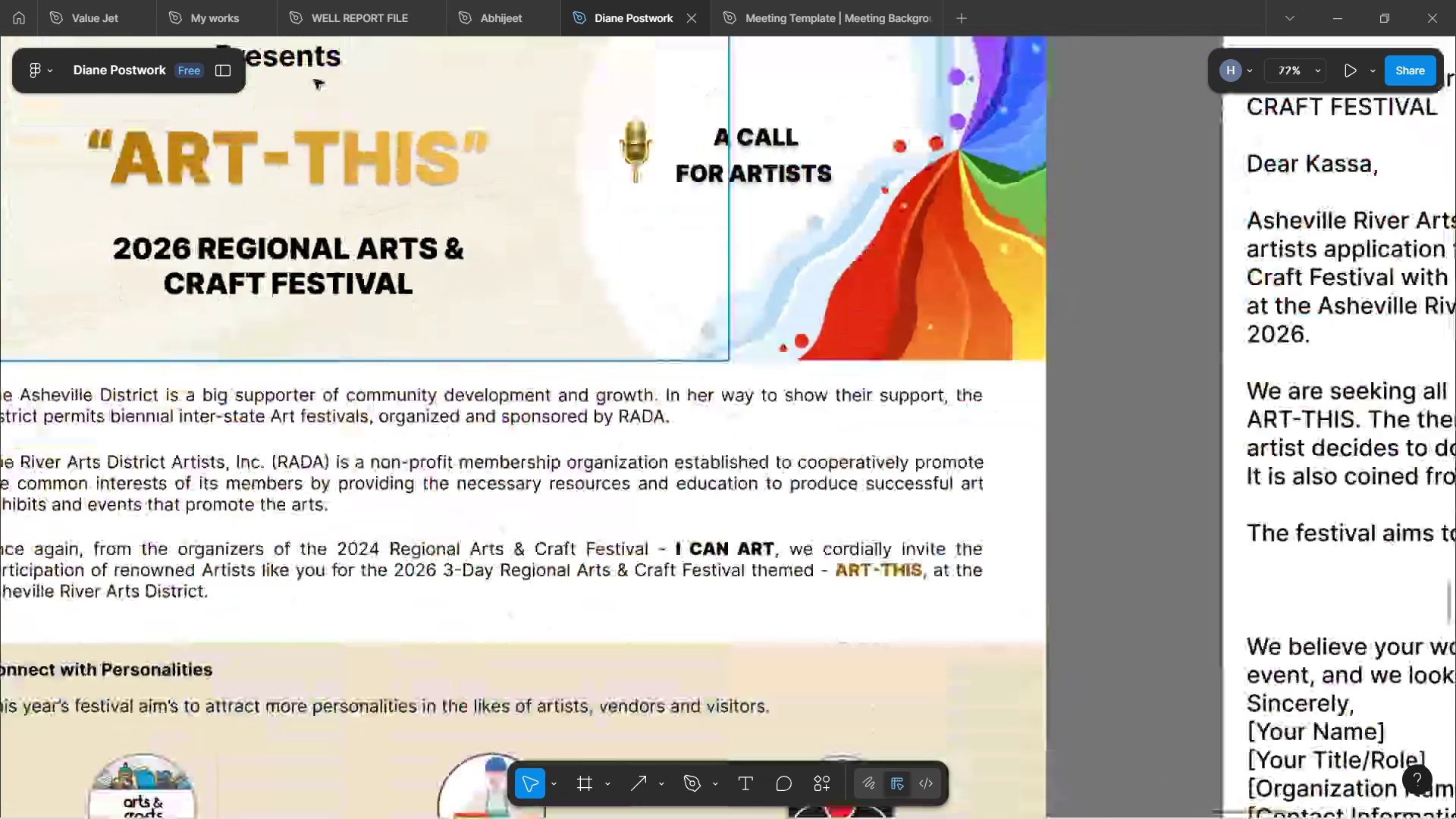 
hold_key(key=ControlLeft, duration=1.53)
scroll: coordinate [840, 98], scroll_direction: down, amount: 5.0
 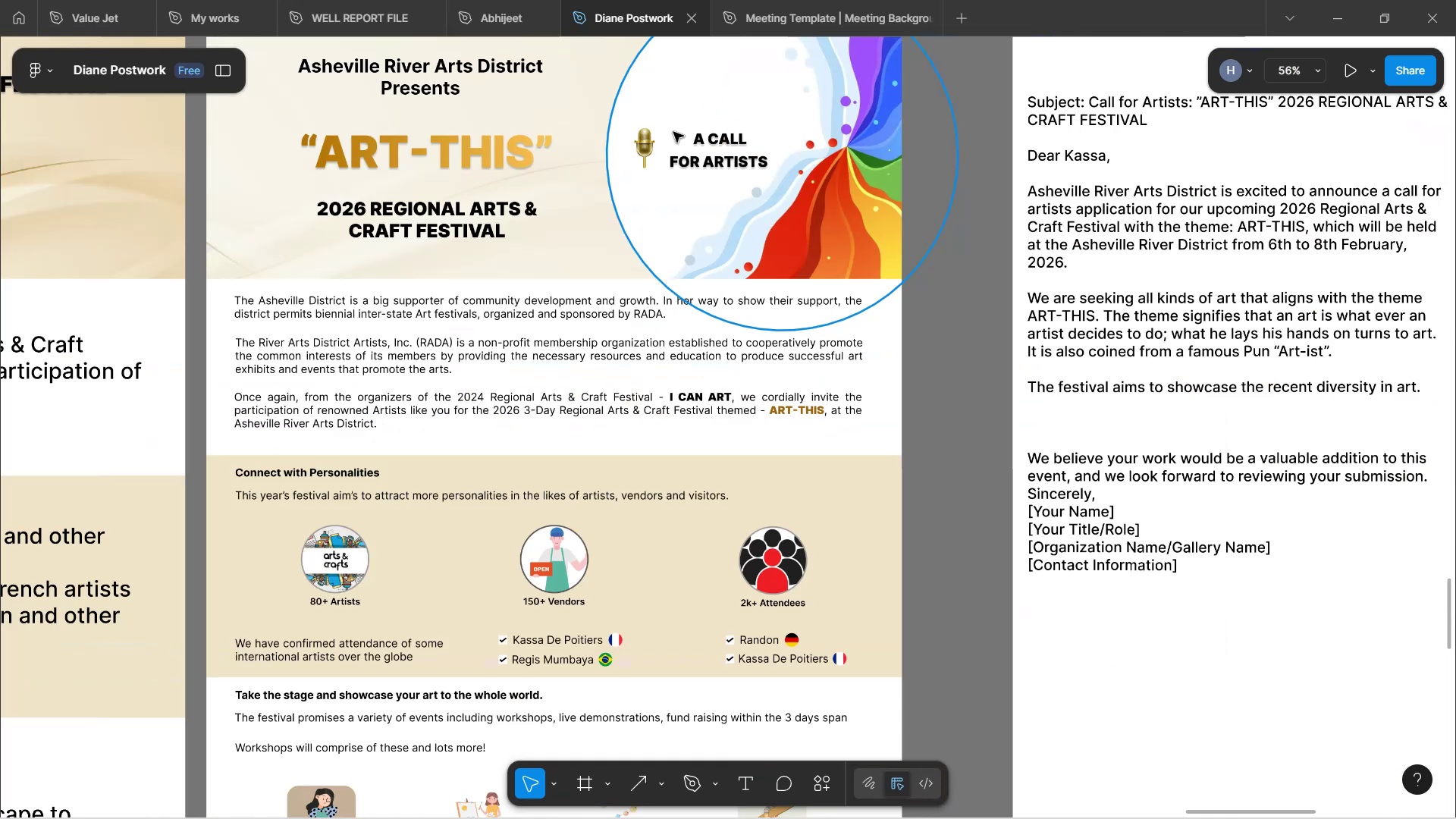 
hold_key(key=ControlLeft, duration=1.69)
scroll: coordinate [703, 175], scroll_direction: up, amount: 5.0
 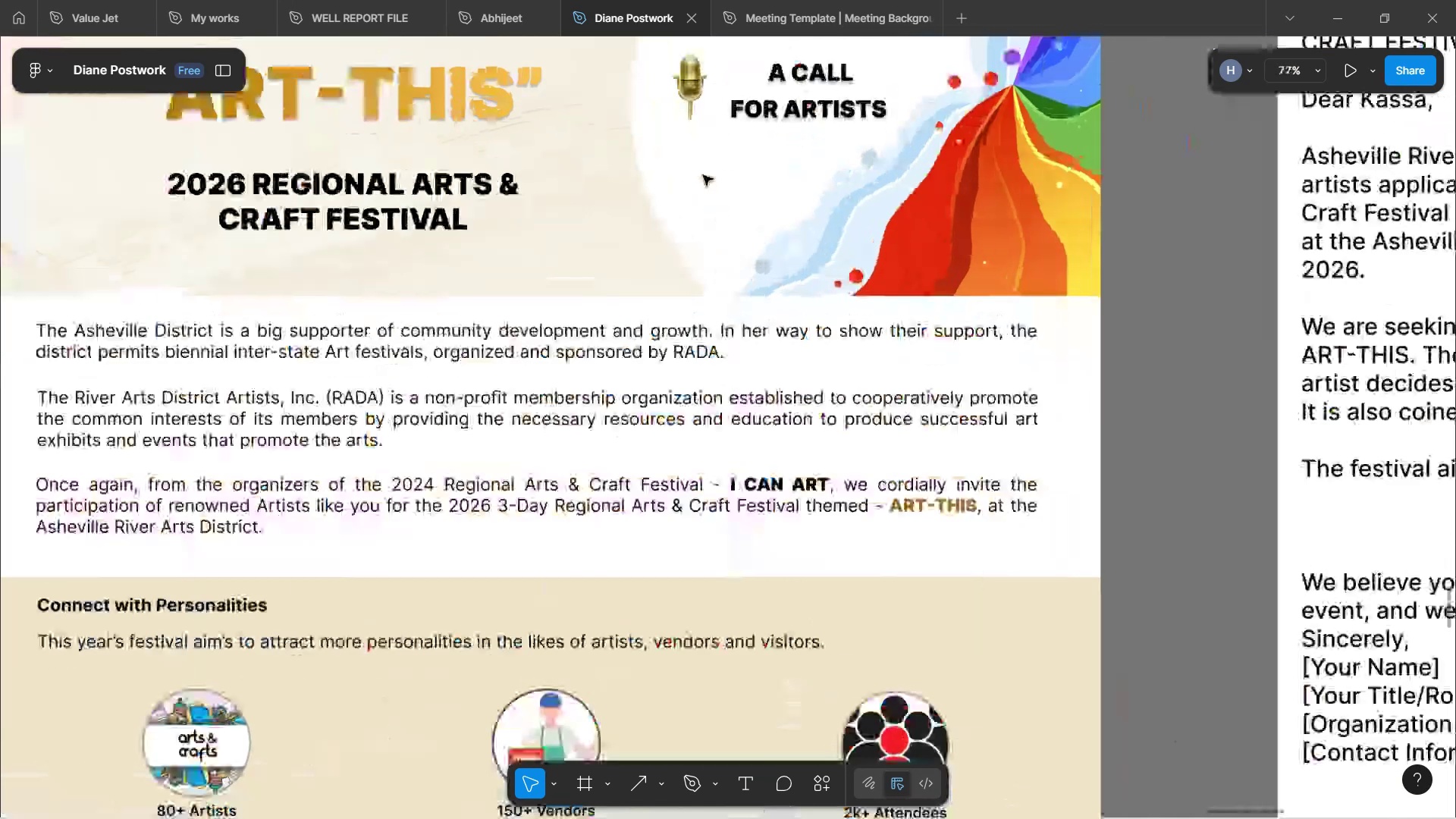 
hold_key(key=ControlLeft, duration=1.3)
 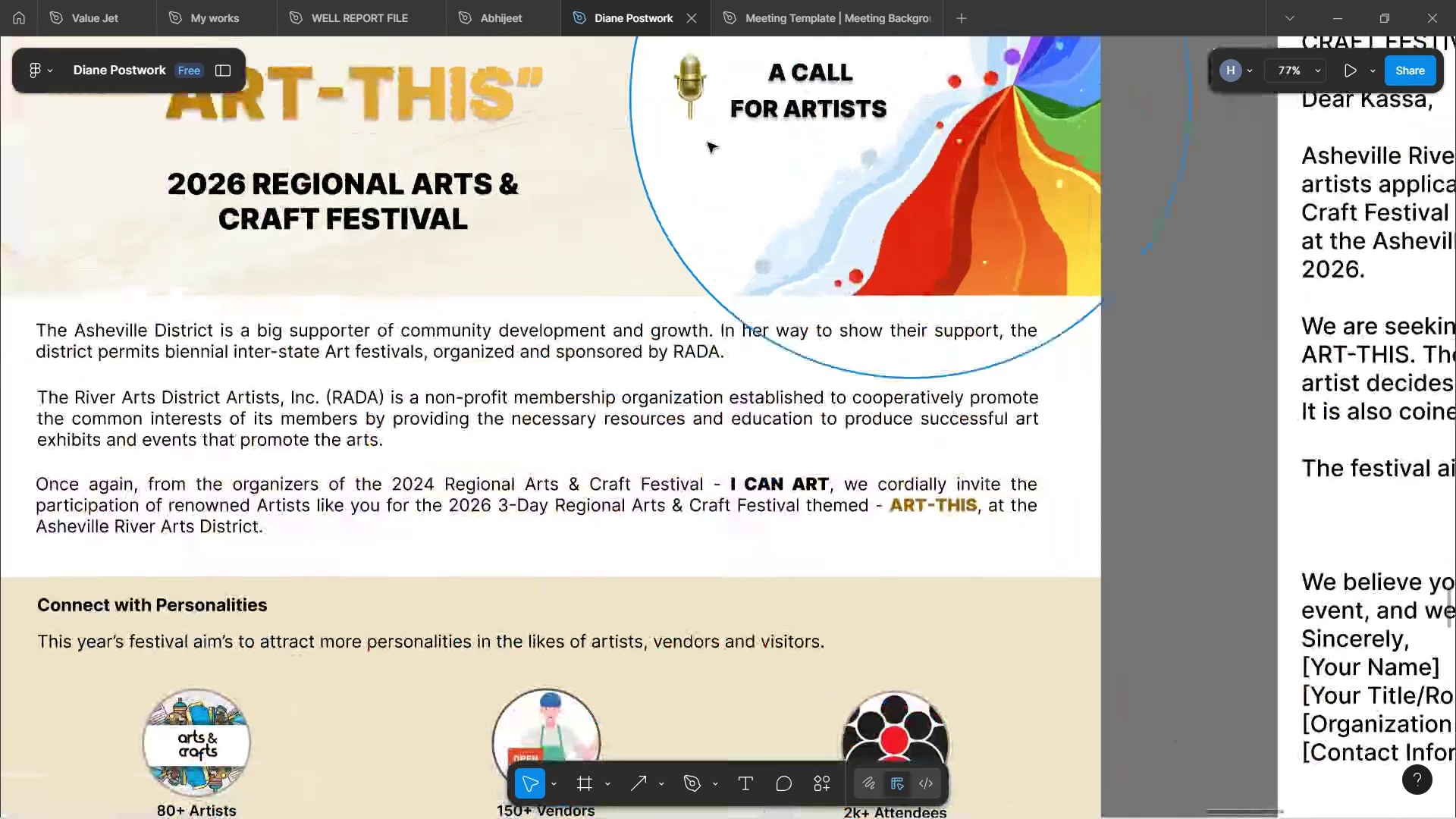 
hold_key(key=ControlLeft, duration=1.51)
scroll: coordinate [720, 150], scroll_direction: down, amount: 10.0
 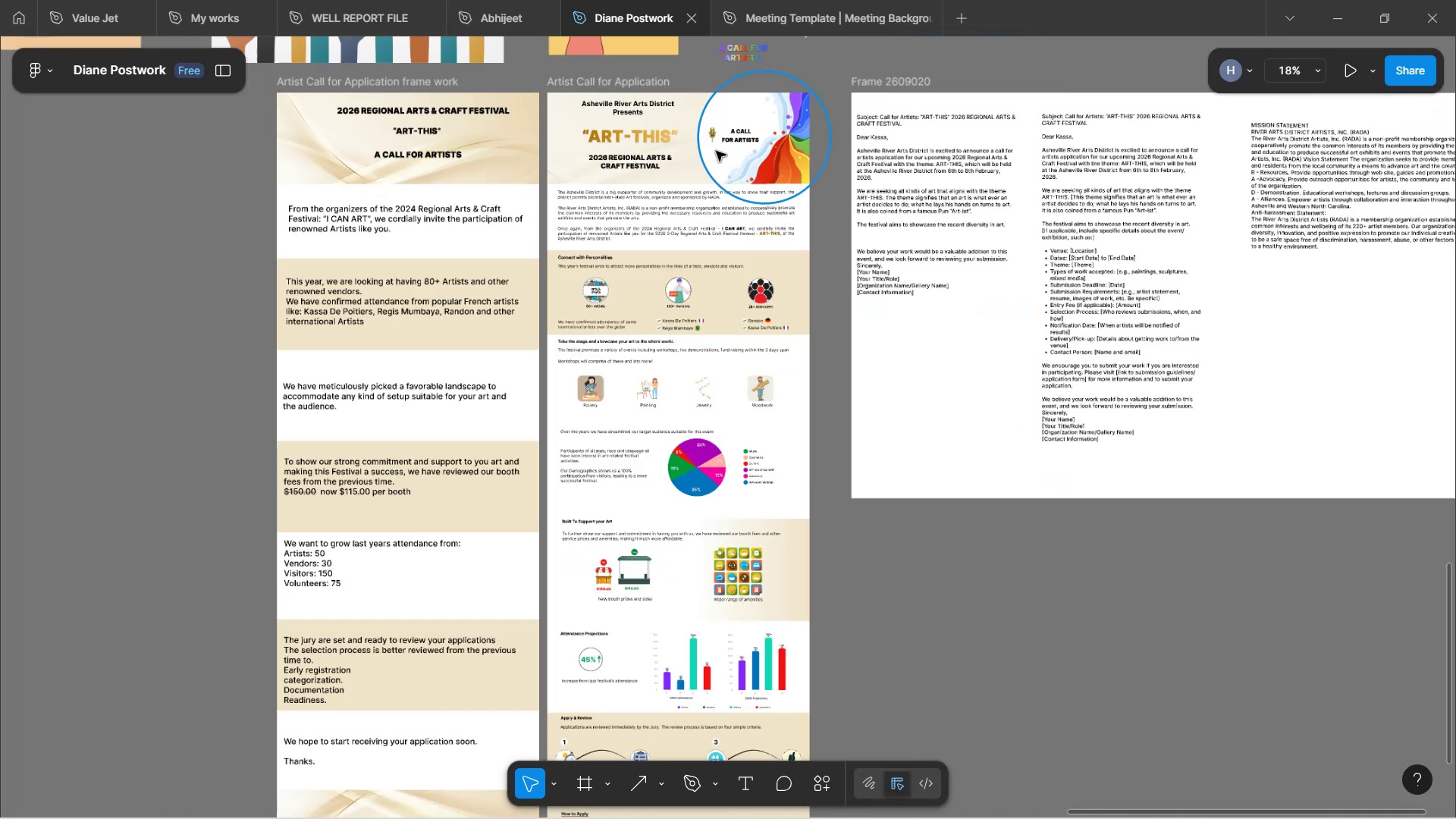 
key(Control+ControlLeft)
 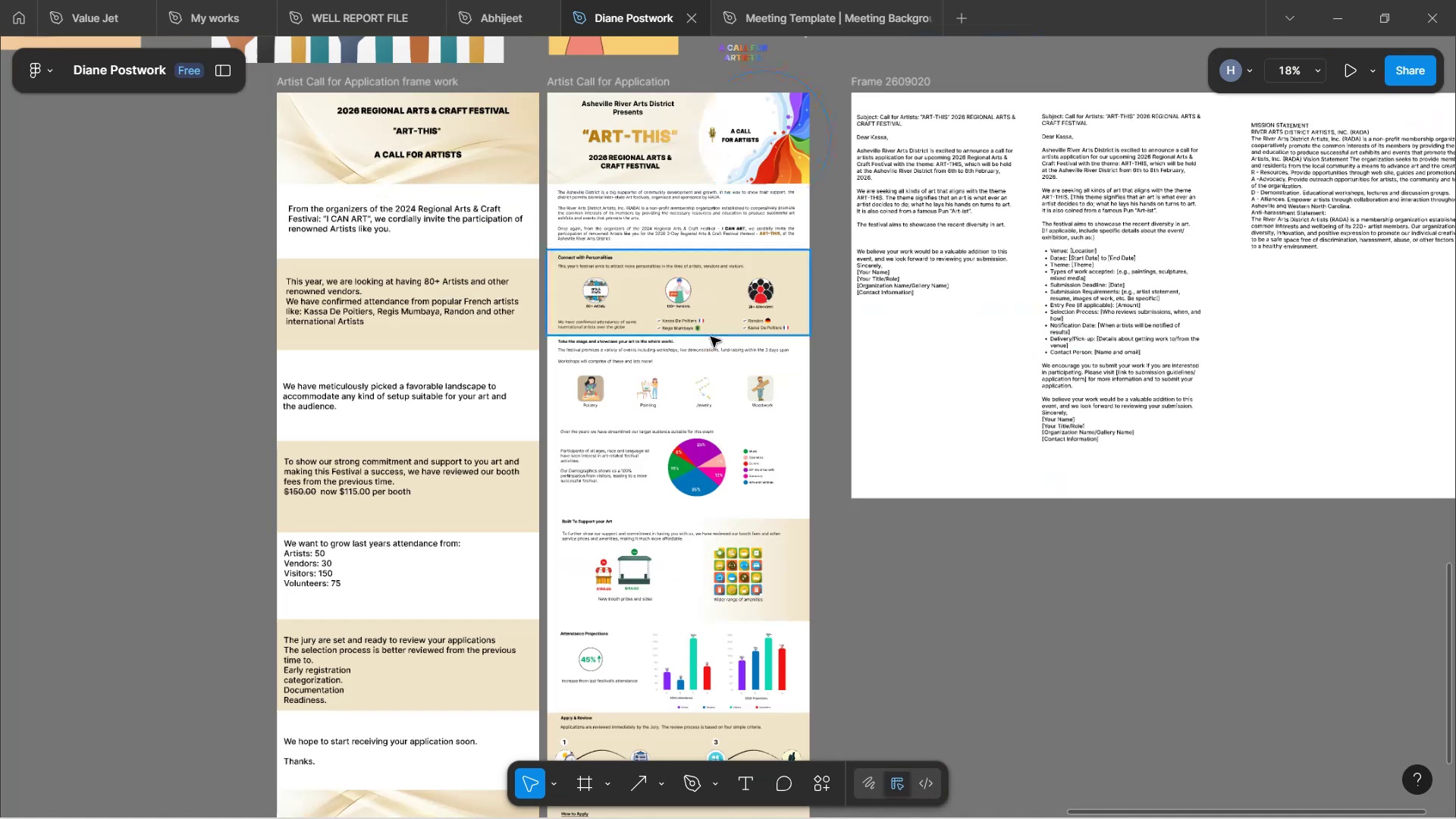 
key(Control+ControlLeft)
 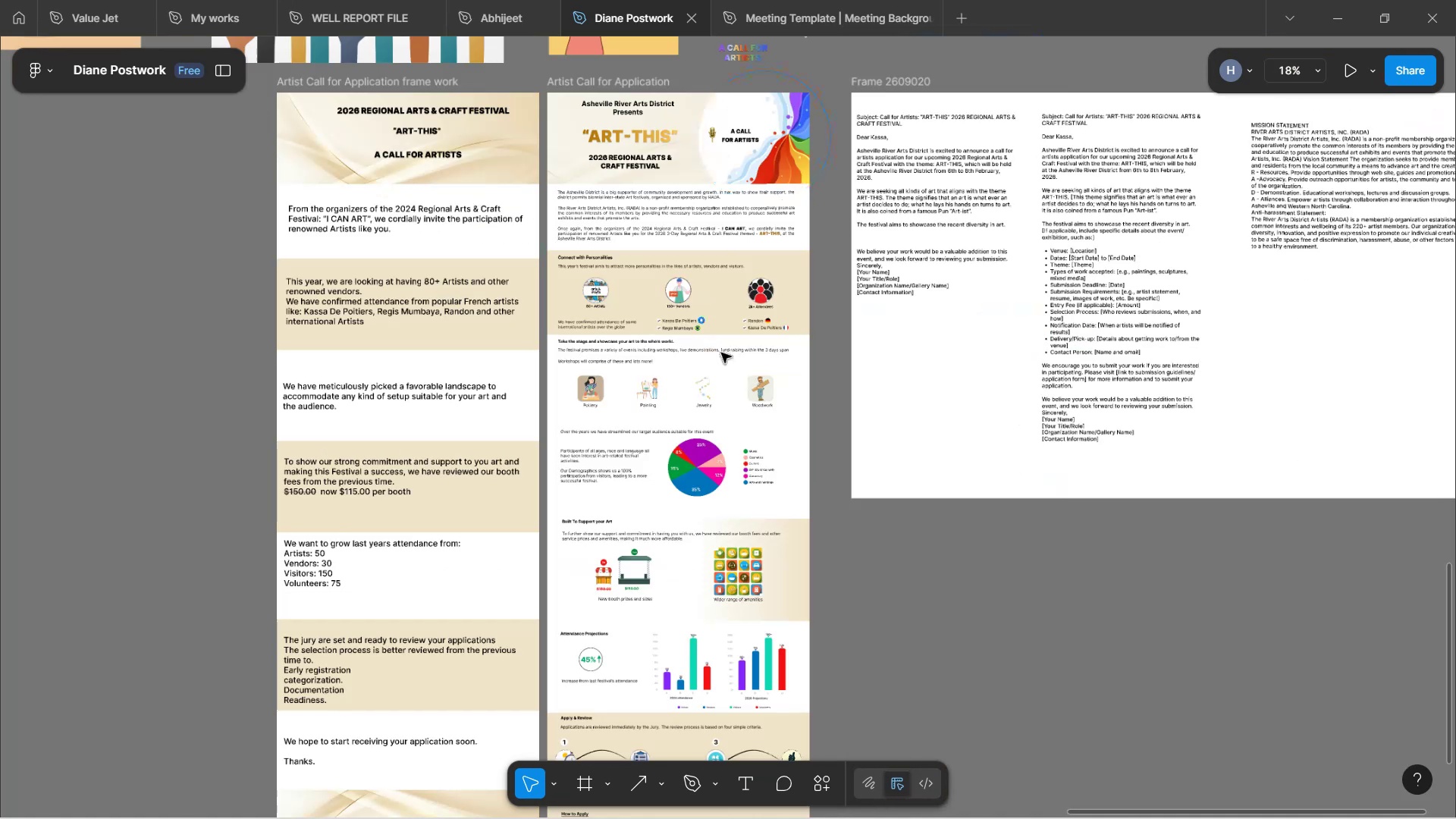 
key(Control+ControlLeft)
 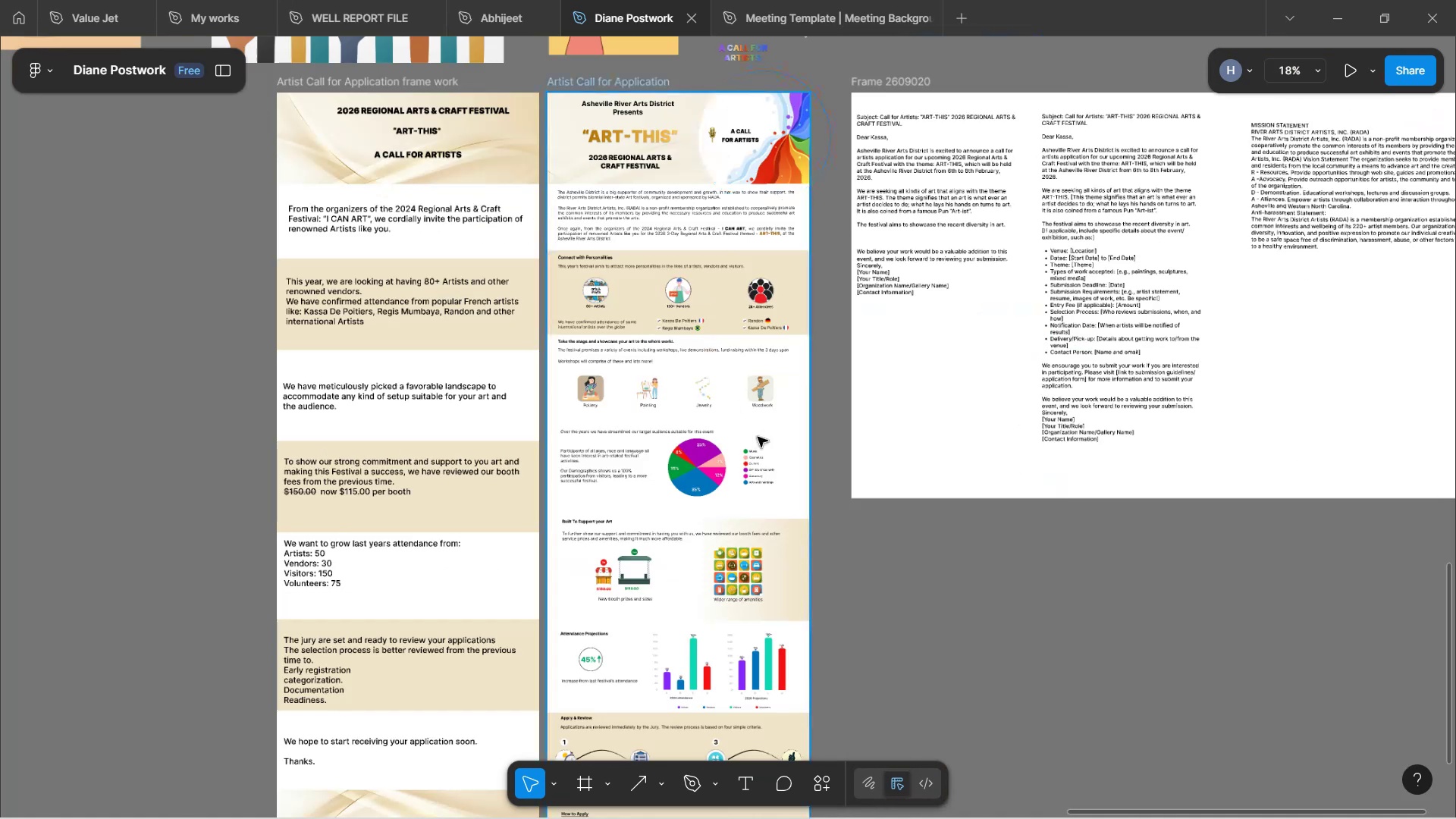 
key(Control+ControlLeft)
 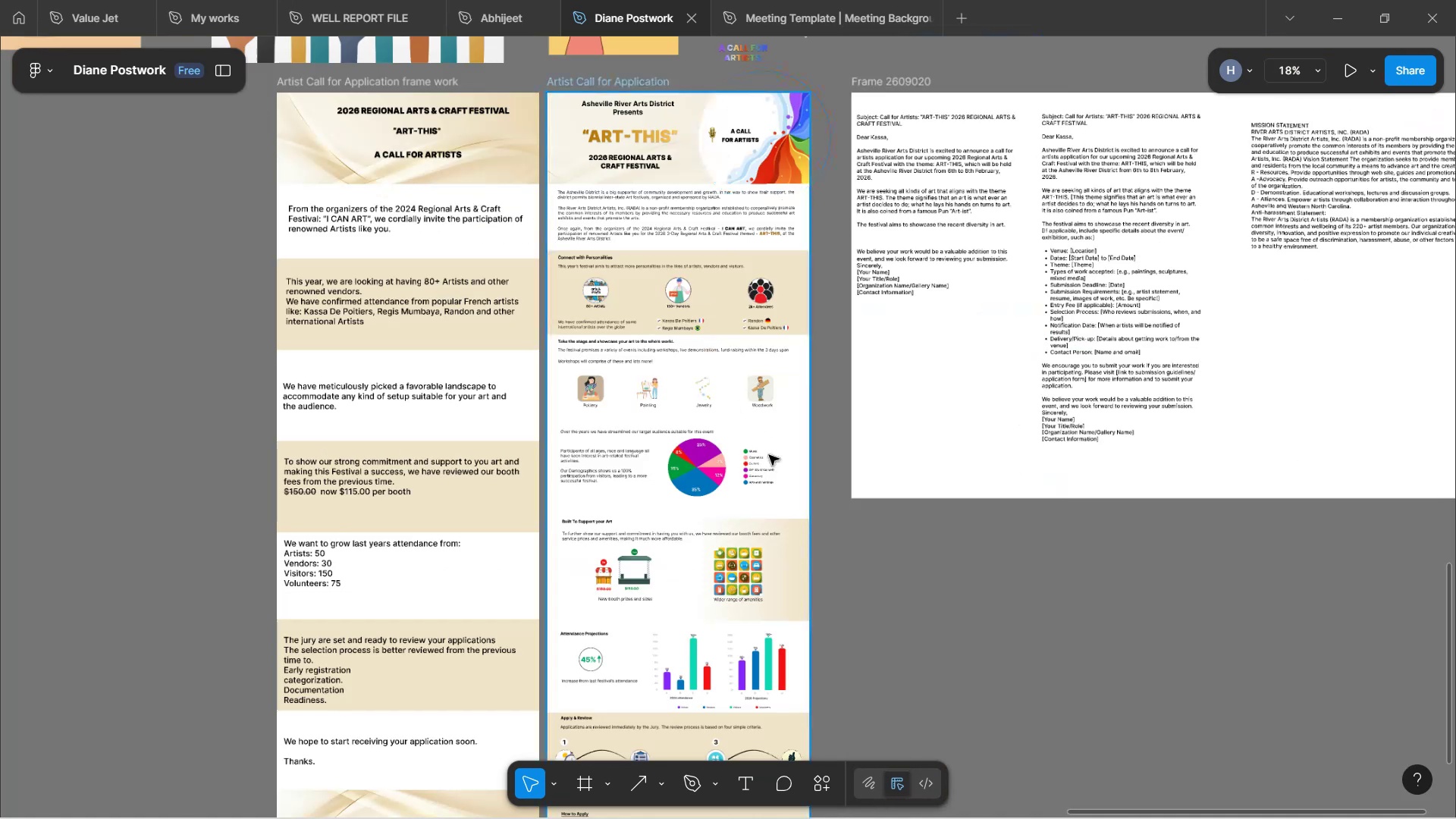 
key(Control+ControlLeft)
 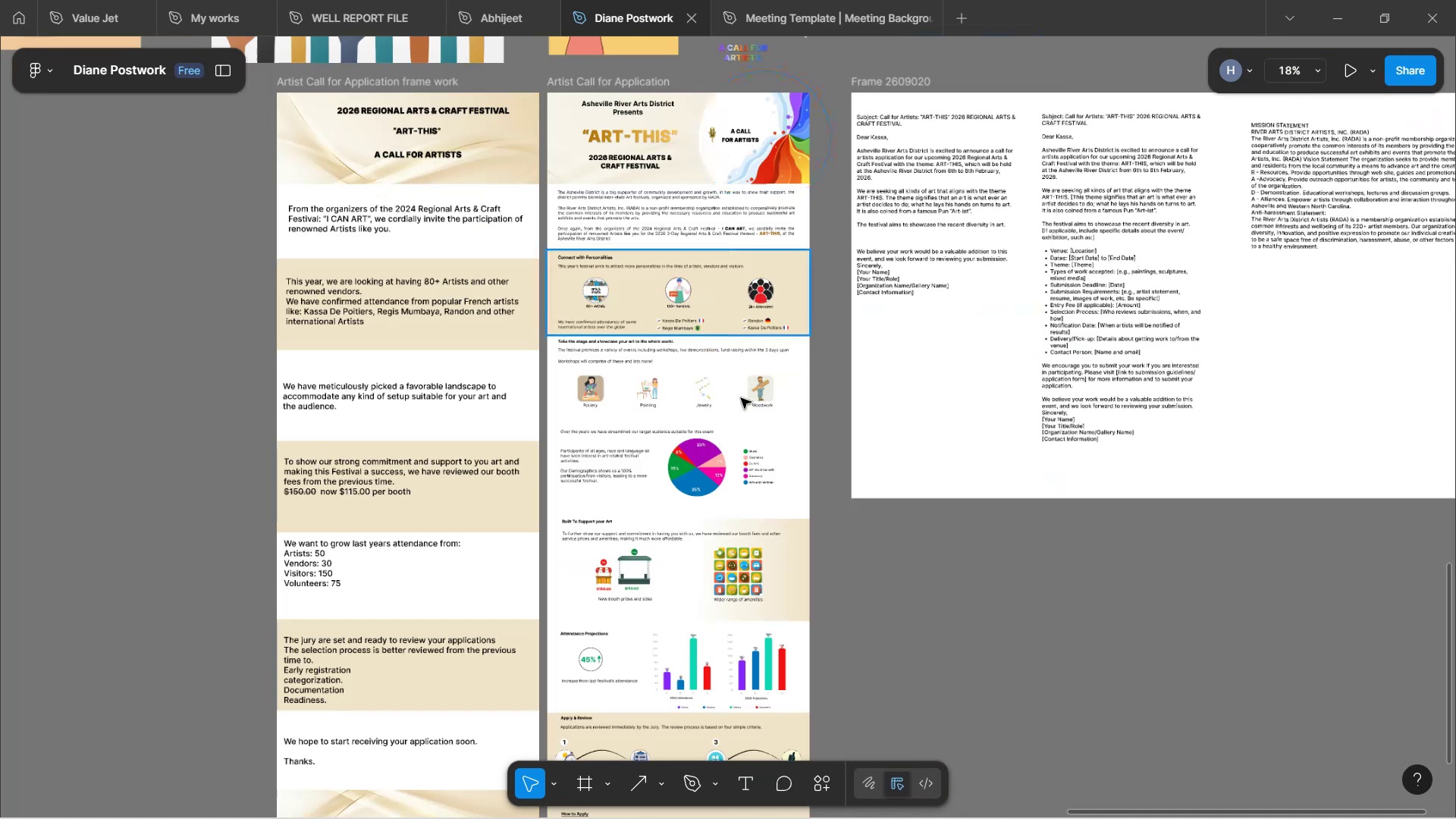 
key(Control+ControlLeft)
 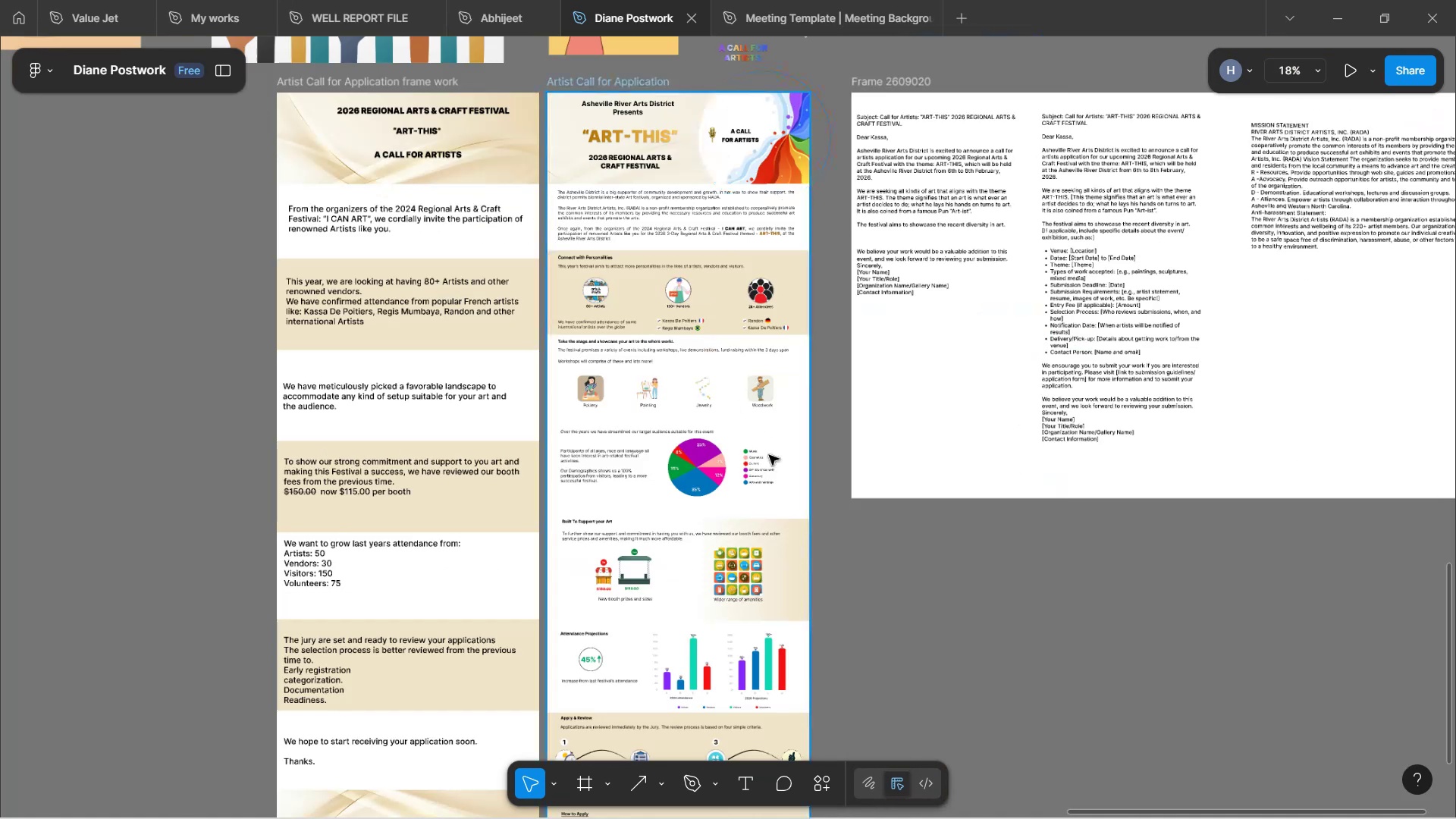 
key(Control+ControlLeft)
 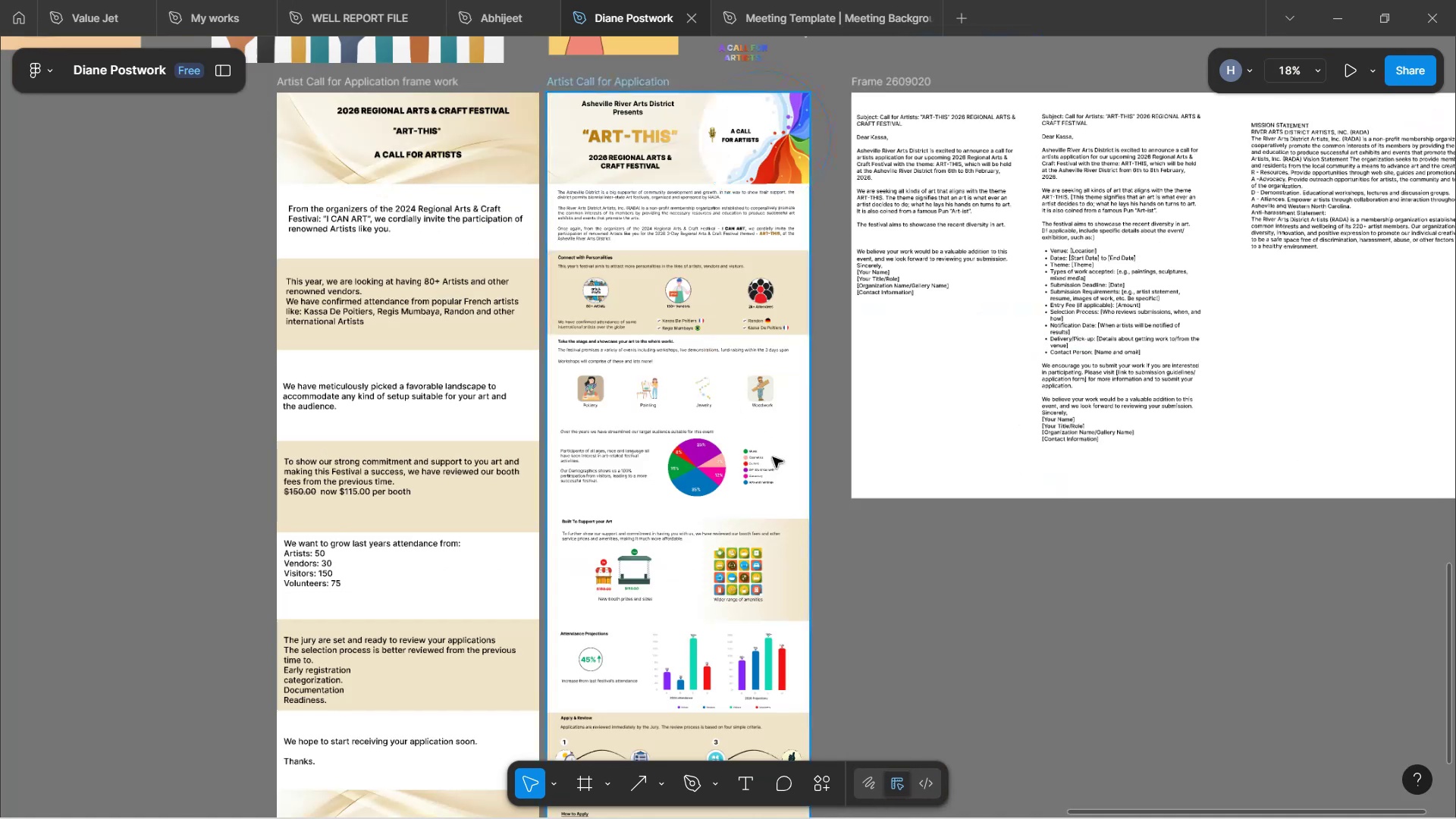 
key(Control+ControlLeft)
 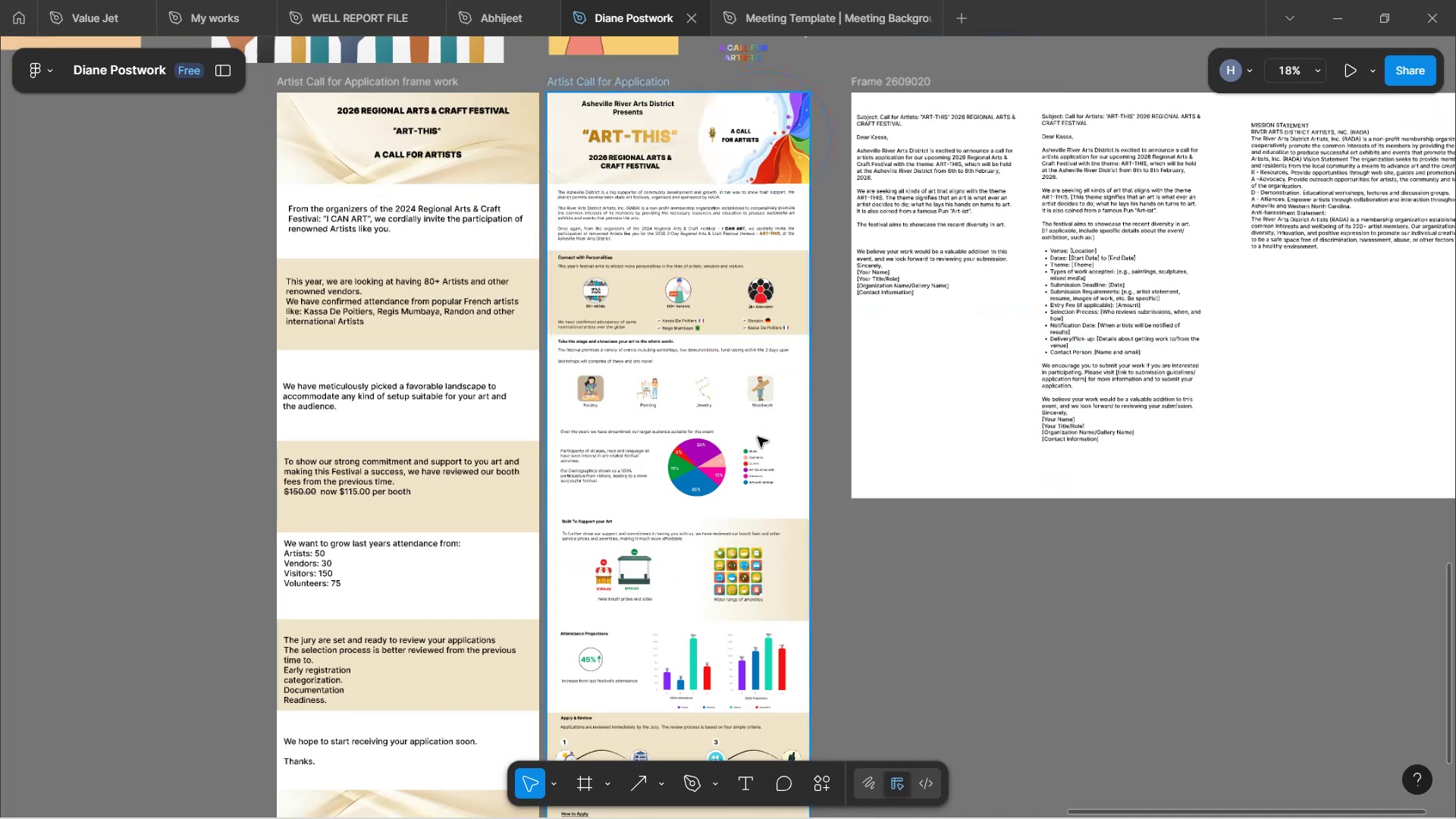 
key(Control+ControlLeft)
 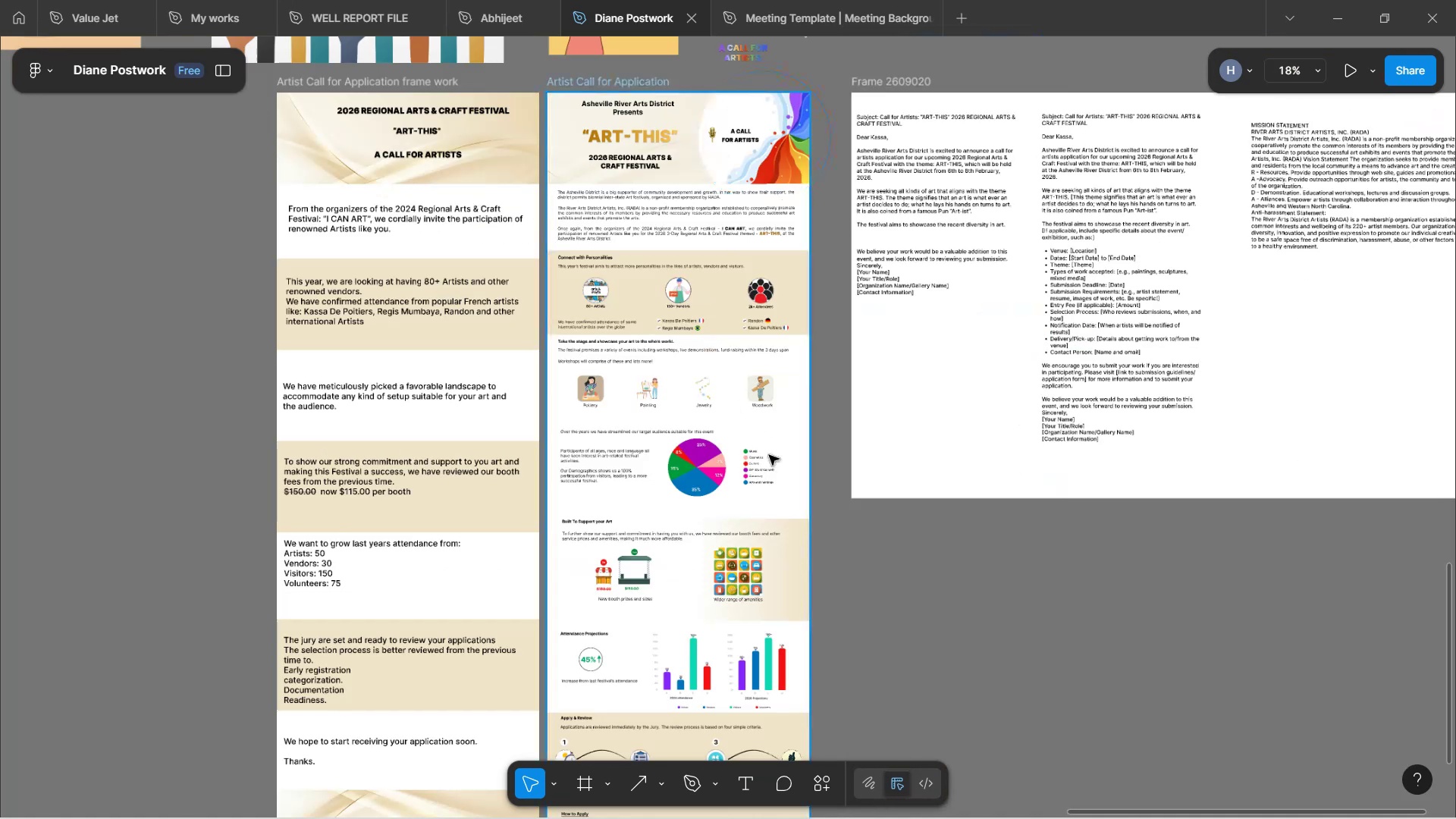 
key(Control+ControlLeft)
 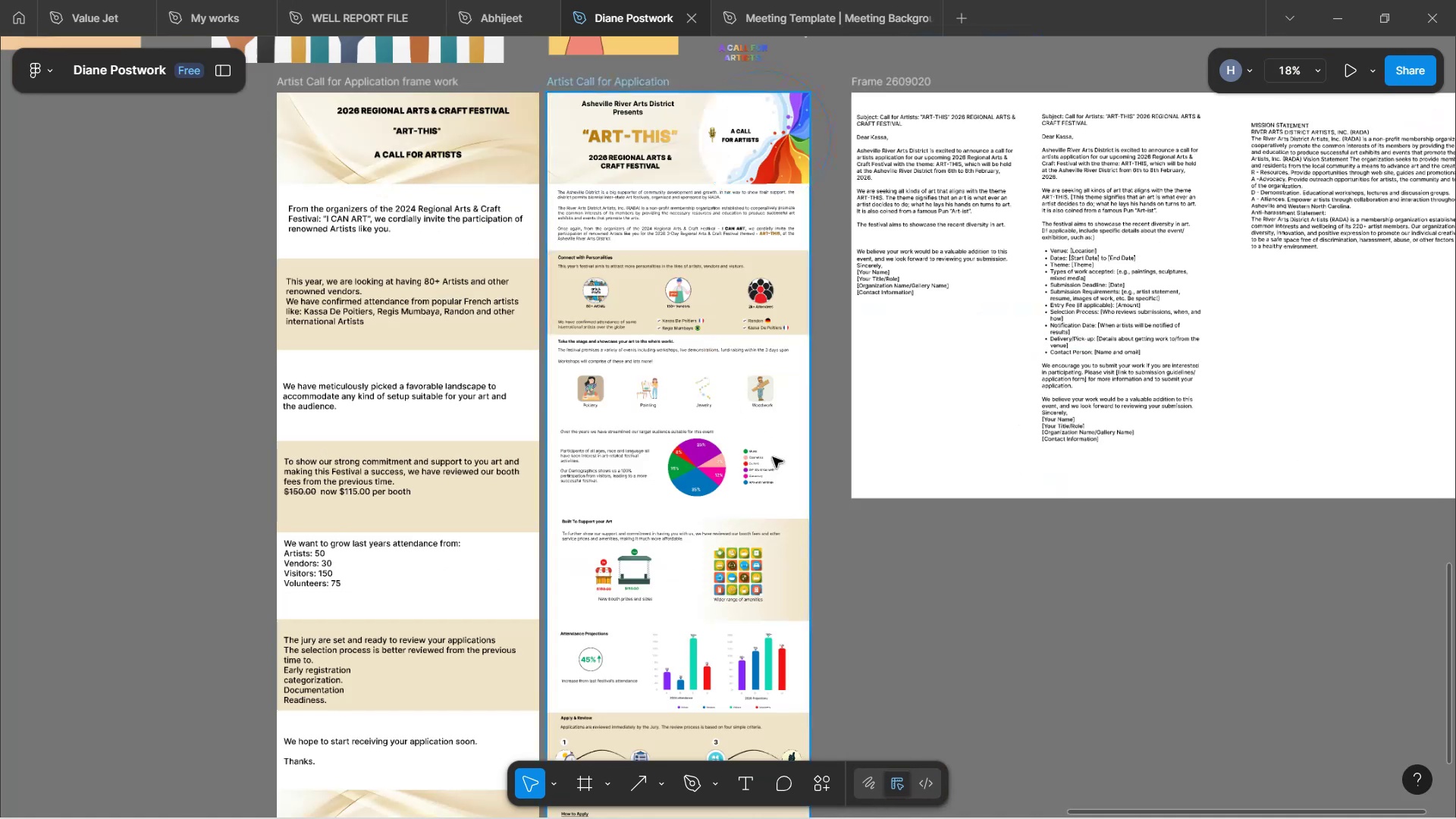 
key(Control+ControlLeft)
 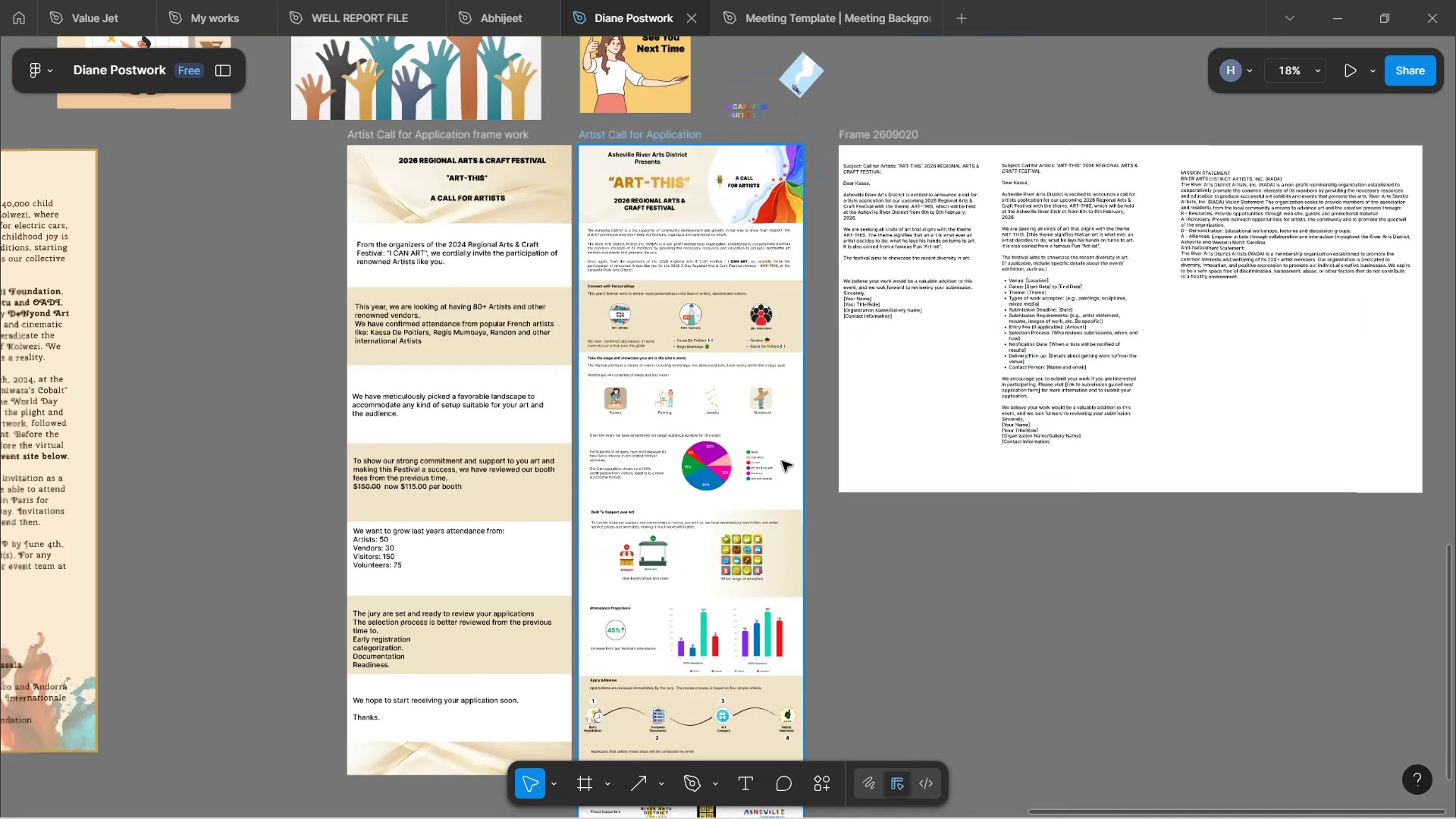 
scroll: coordinate [782, 461], scroll_direction: down, amount: 3.0
 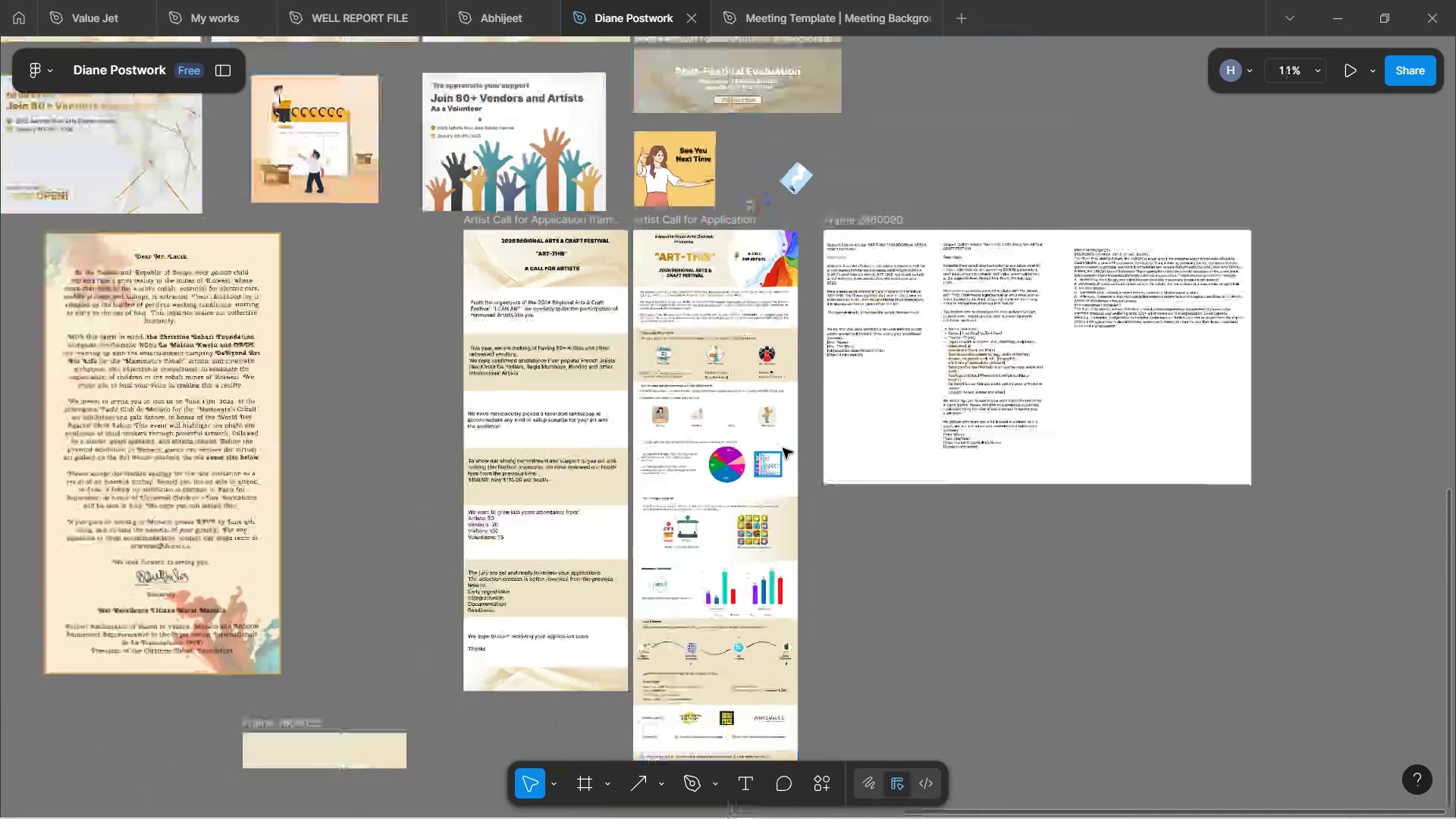 
key(Control+ControlLeft)
 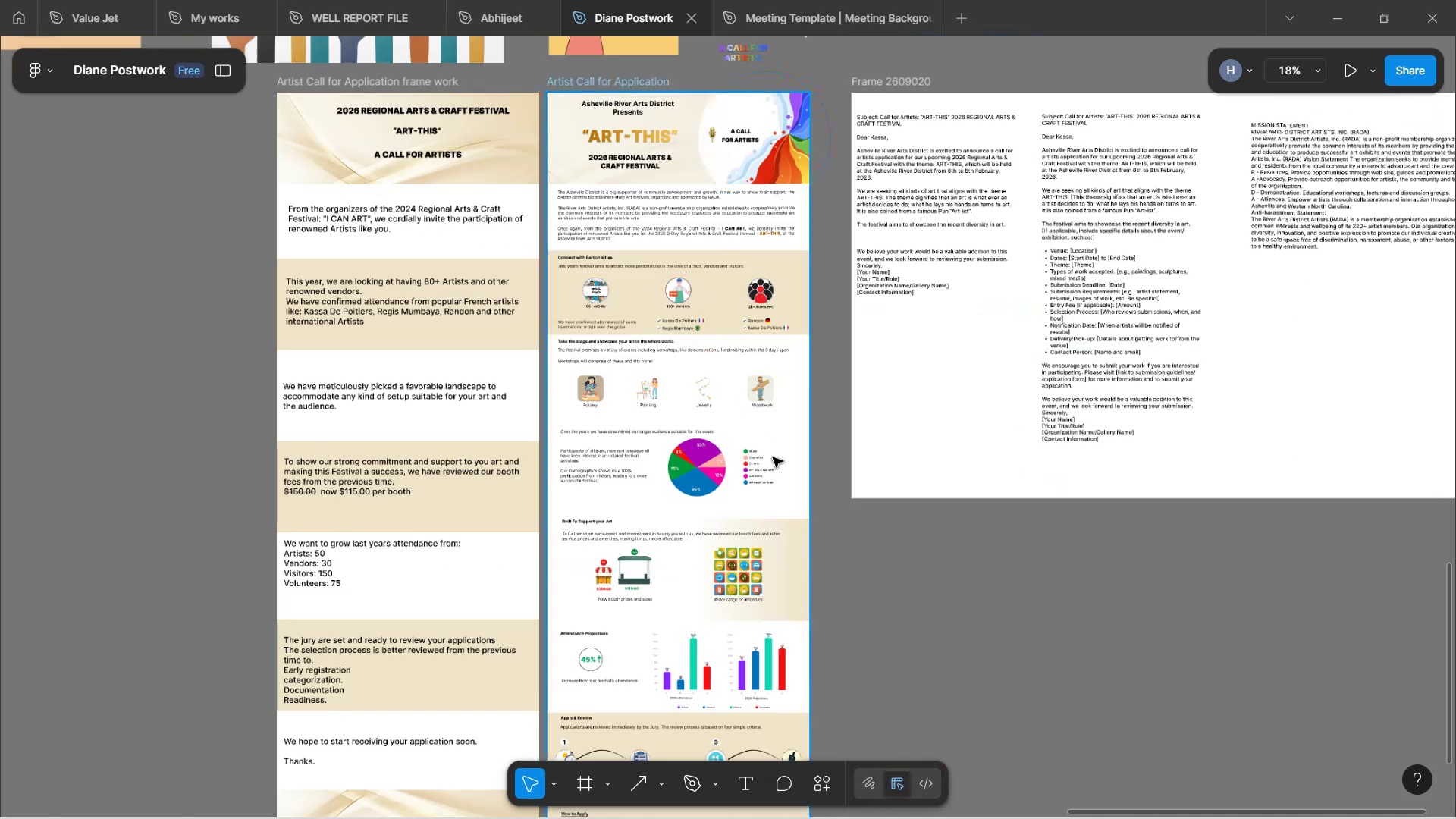 
key(Control+ControlLeft)
 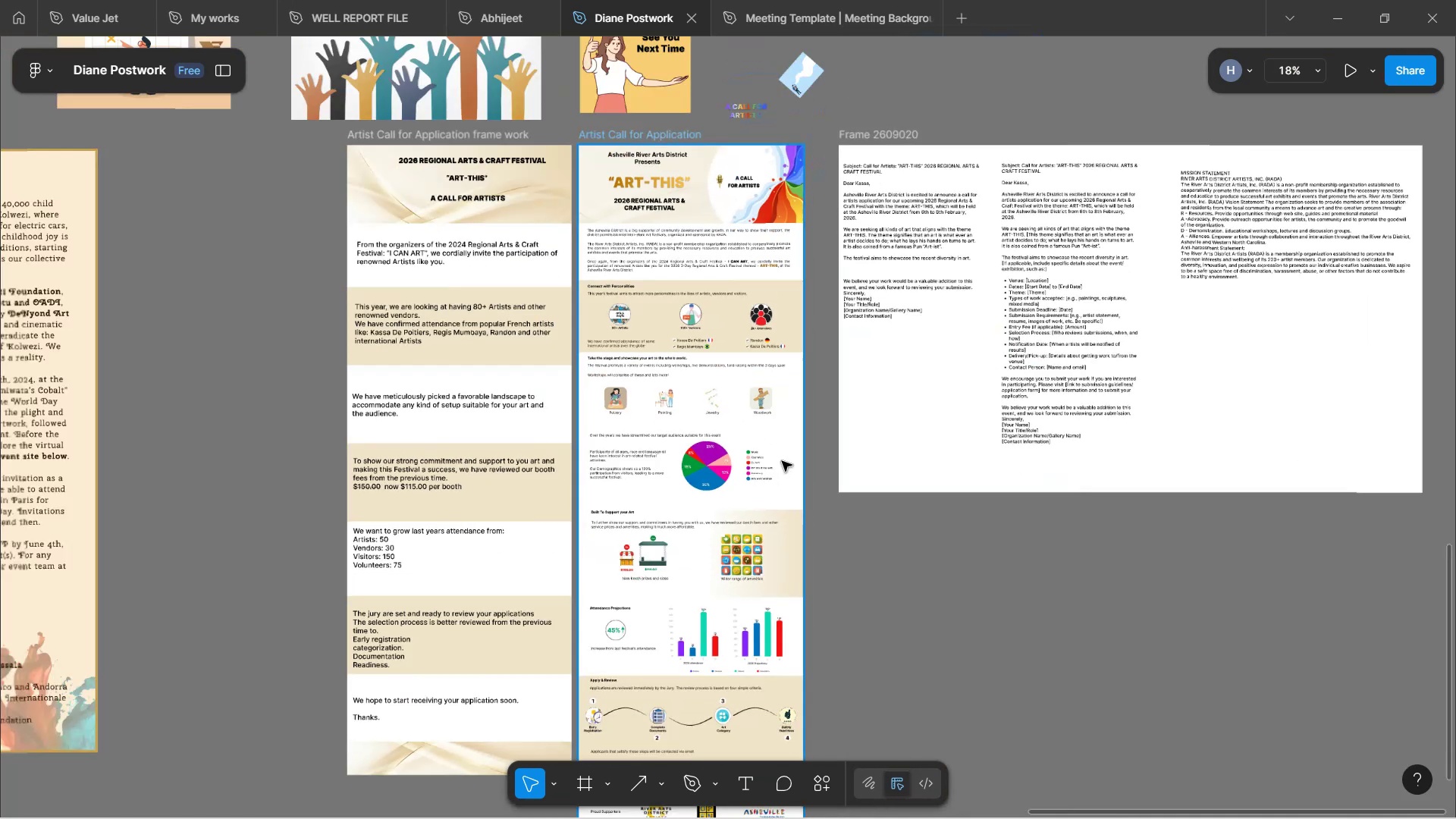 
key(Control+ControlLeft)
 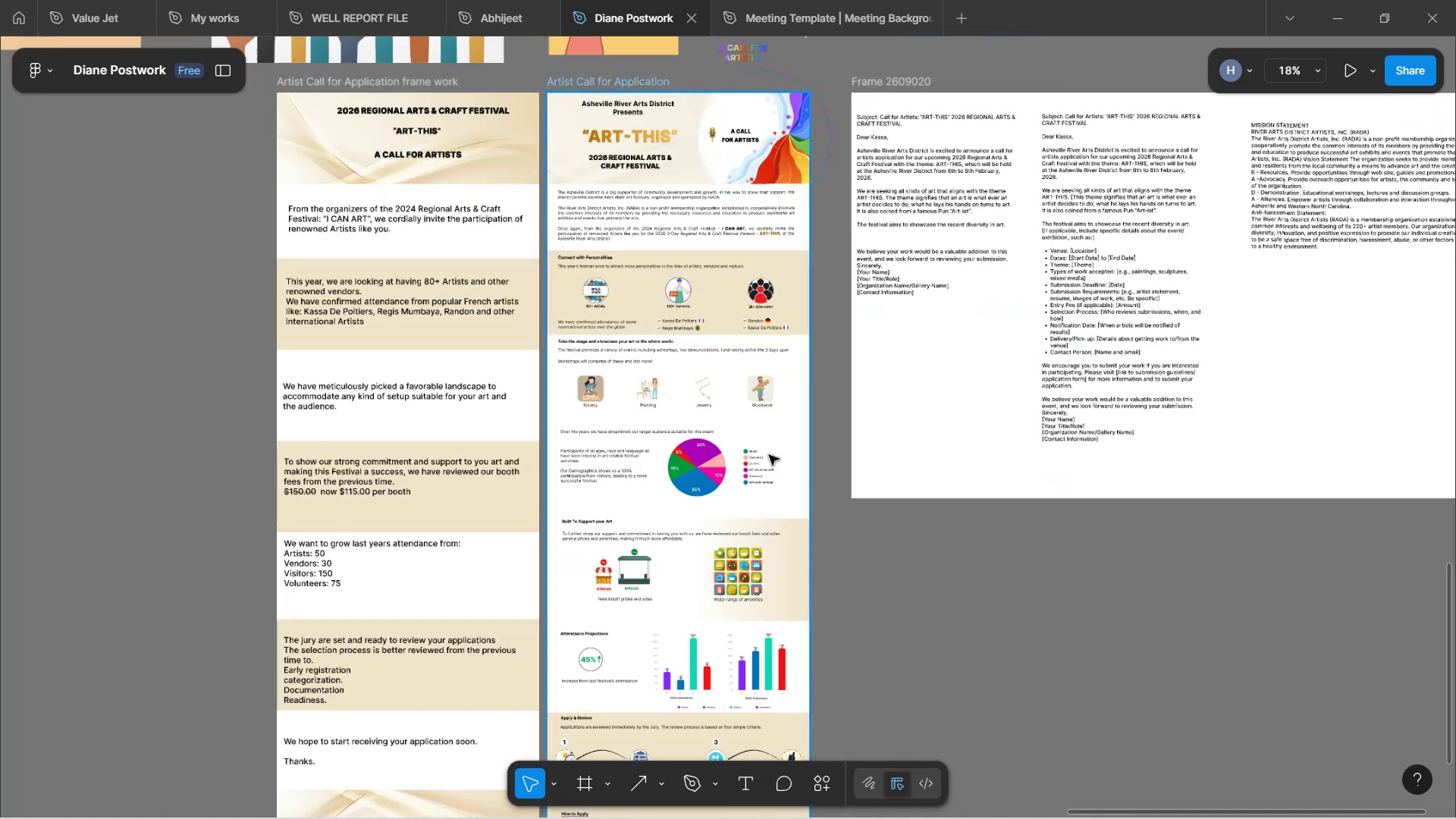 
key(Control+ControlLeft)
 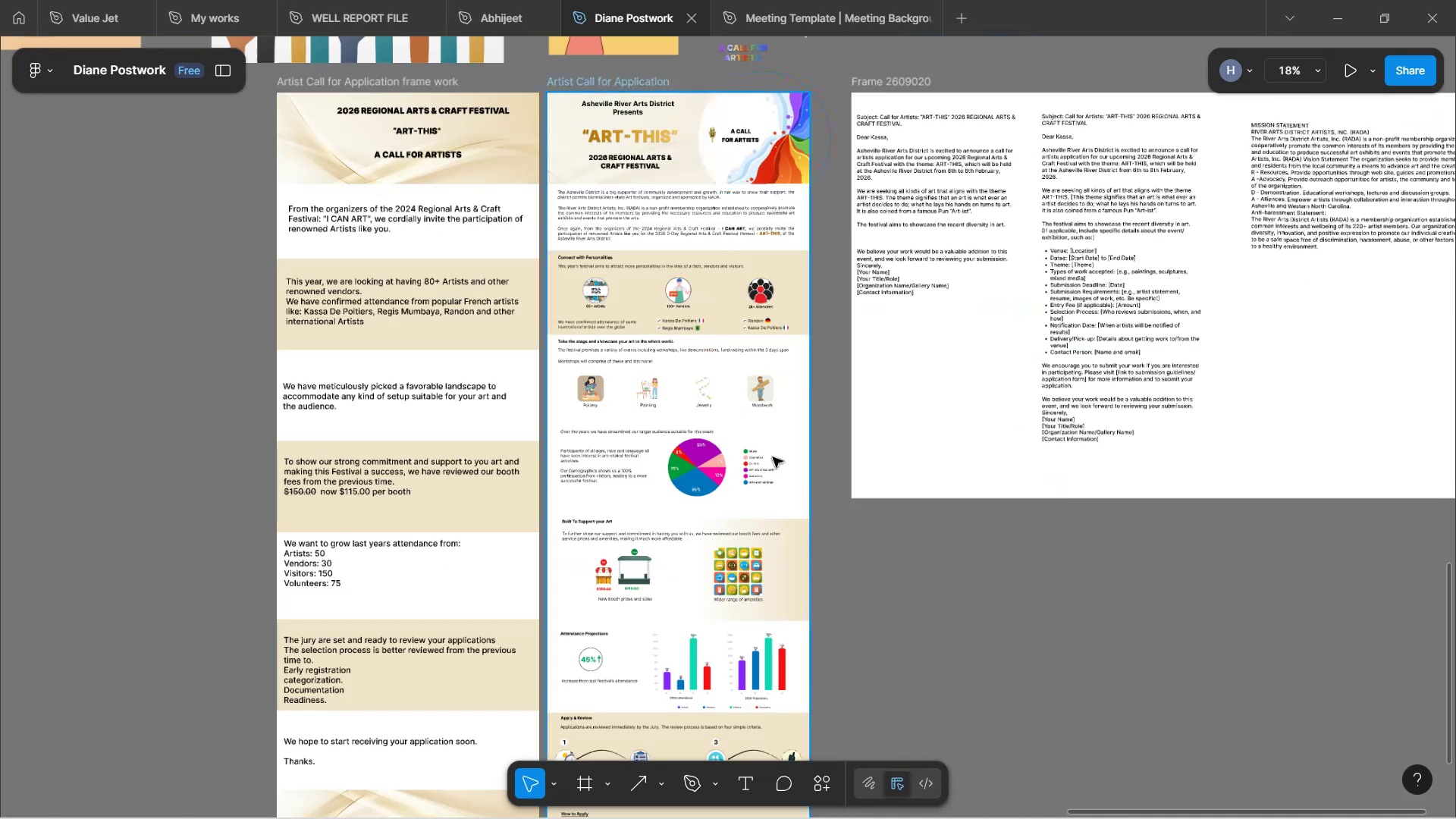 
key(Control+ControlLeft)
 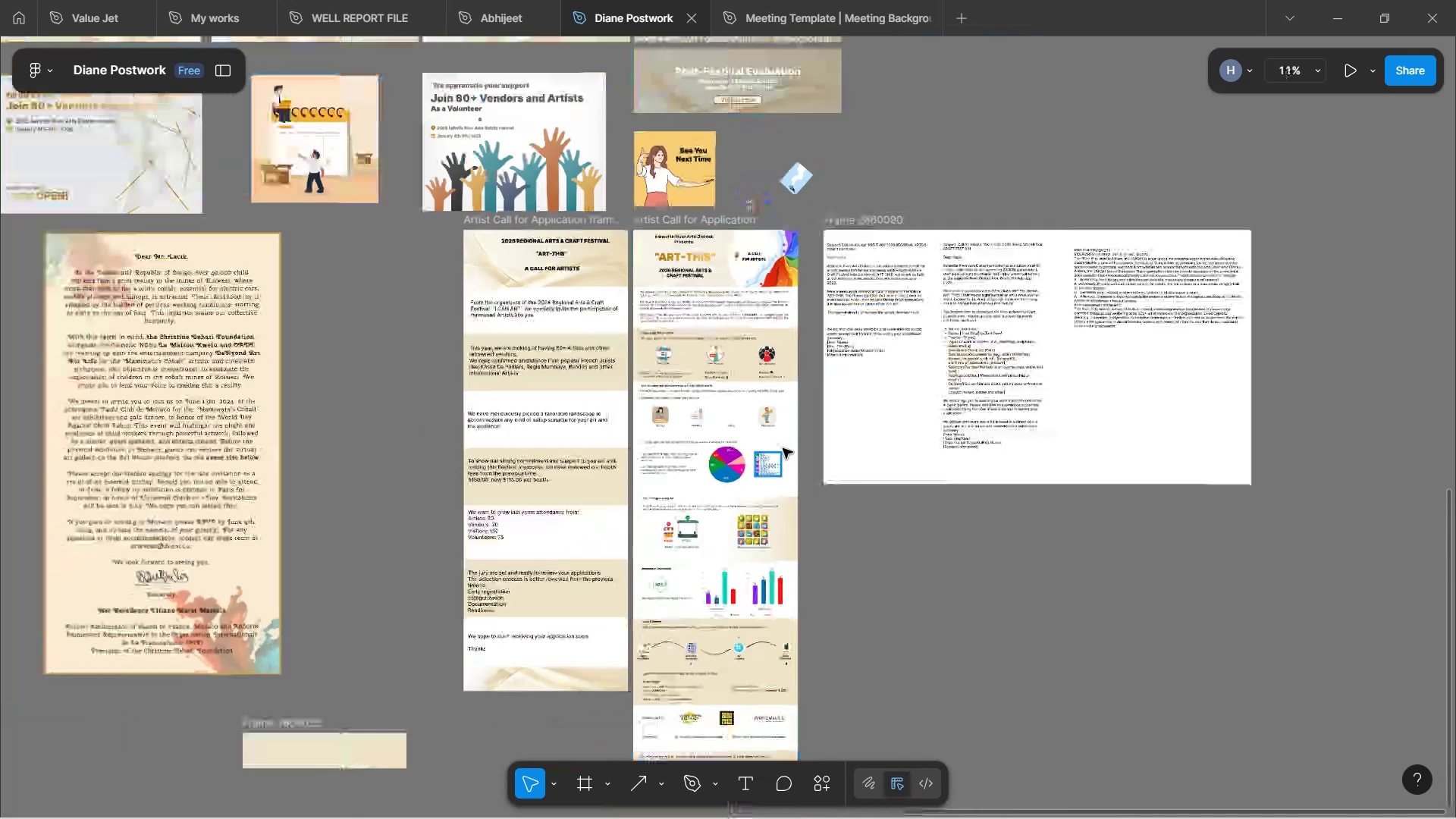 
scroll: coordinate [888, 595], scroll_direction: down, amount: 4.0
 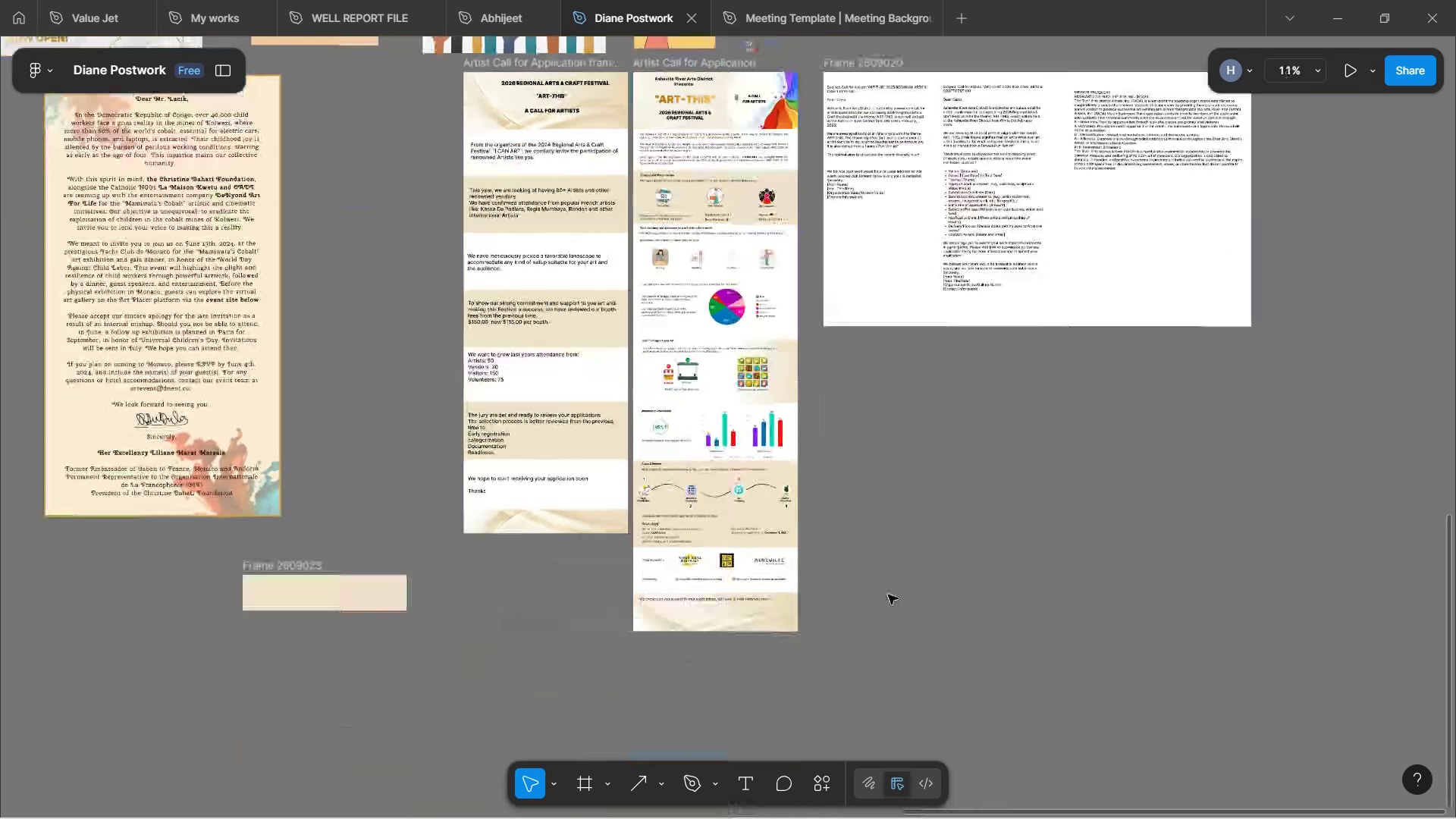 
scroll: coordinate [854, 505], scroll_direction: up, amount: 5.0
 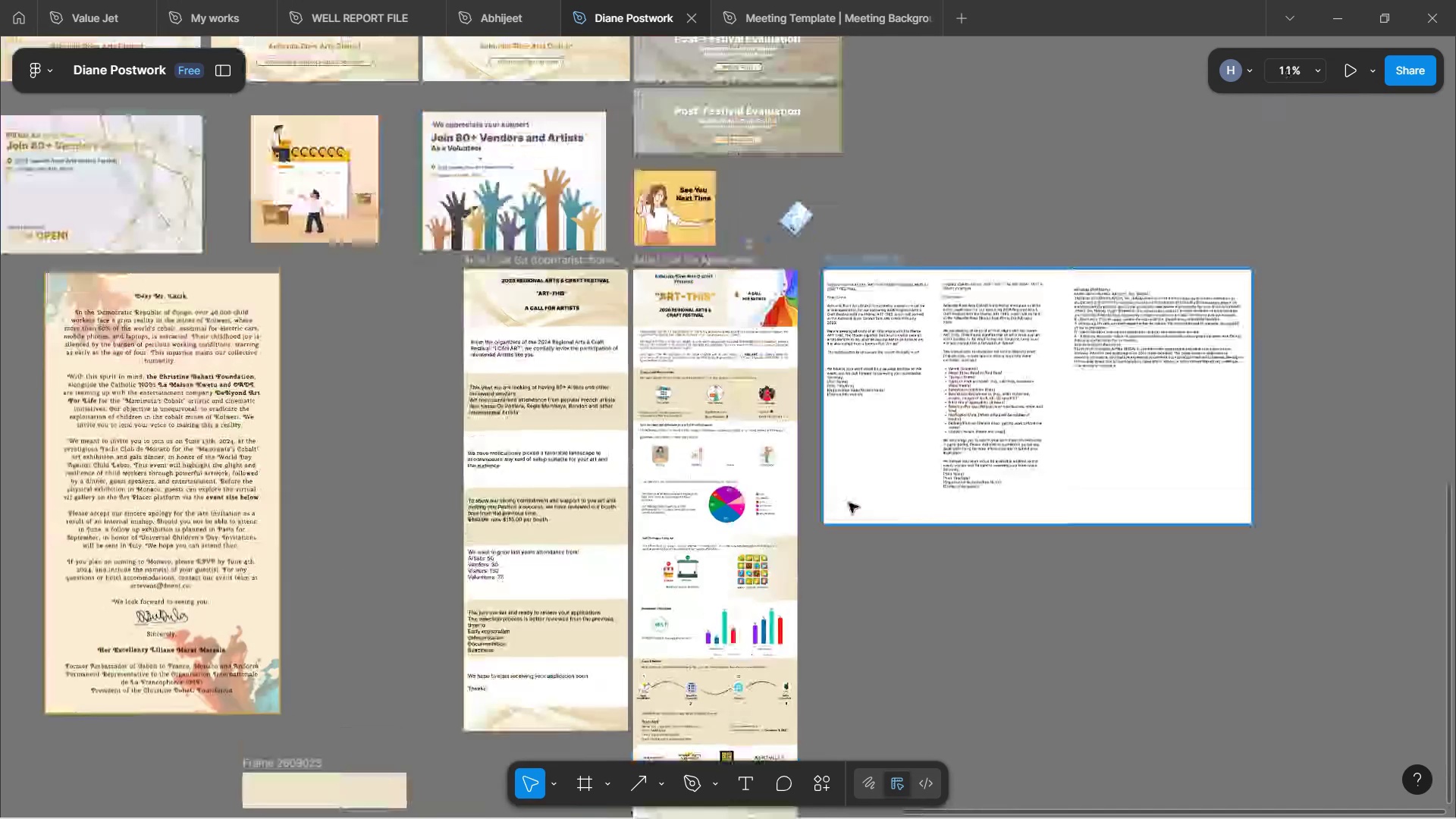 
hold_key(key=ControlLeft, duration=1.03)
scroll: coordinate [890, 558], scroll_direction: down, amount: 12.0
 